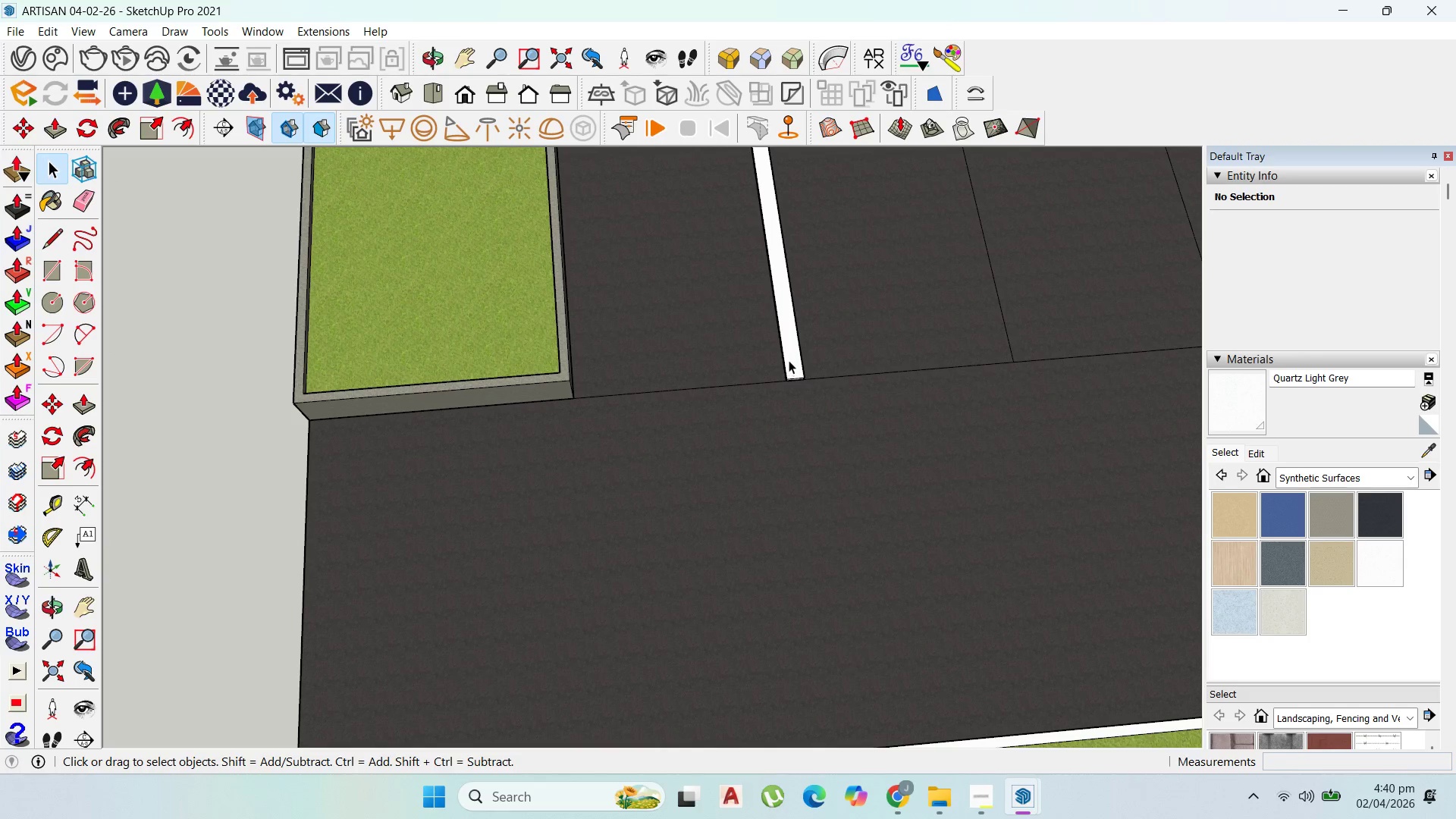 
double_click([789, 360])
 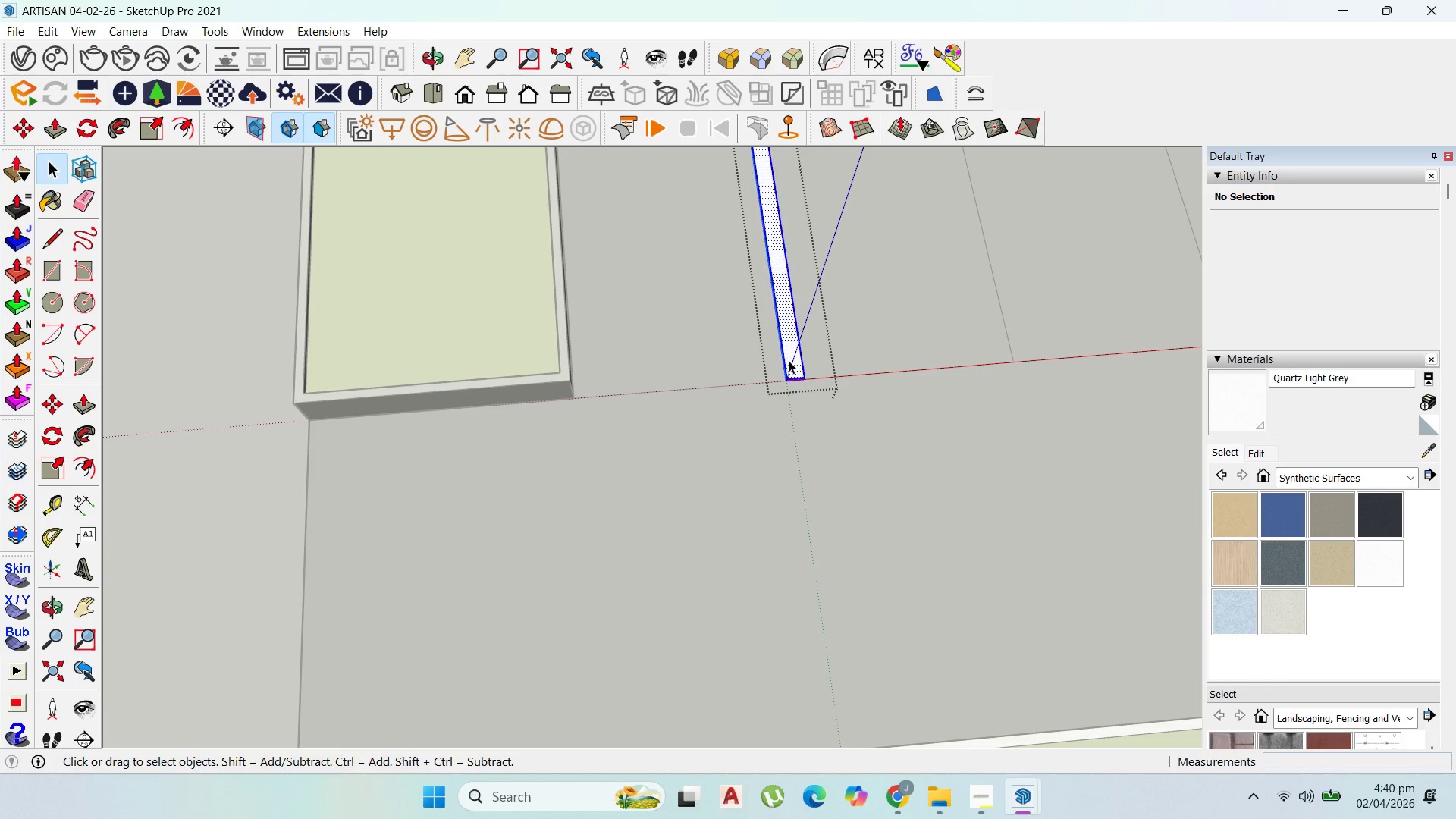 
triple_click([789, 360])
 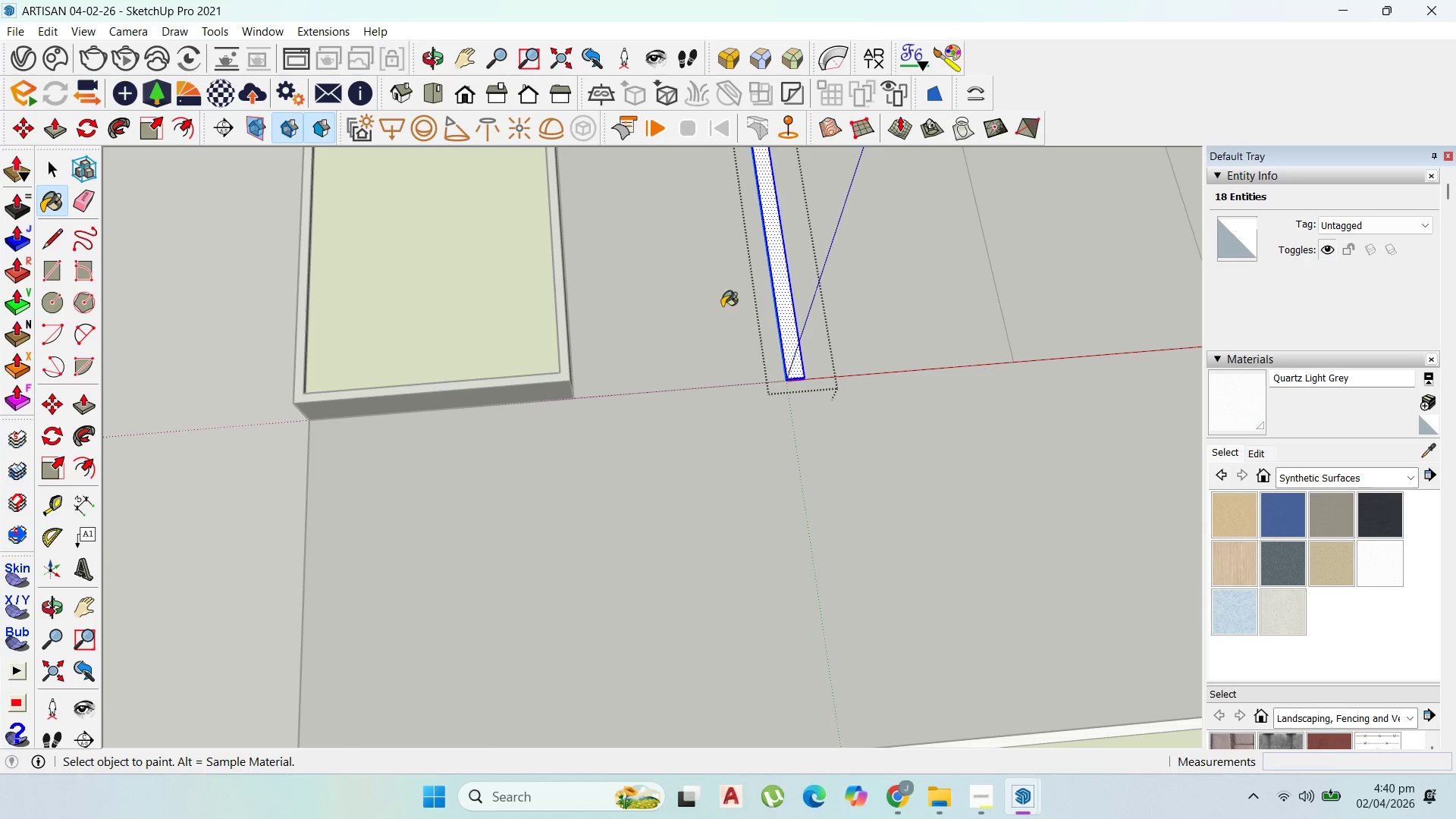 
left_click_drag(start_coordinate=[774, 307], to_coordinate=[780, 307])
 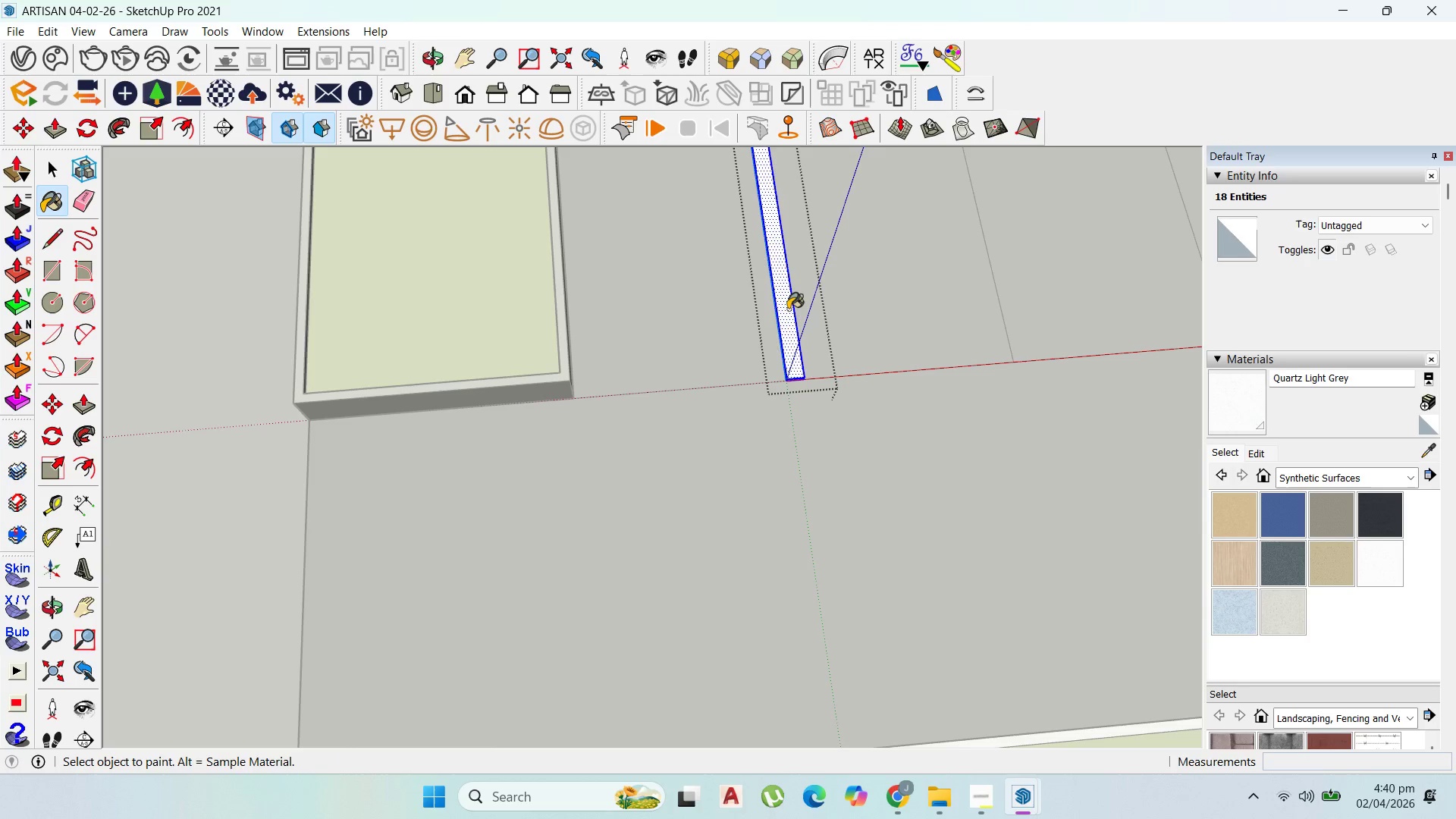 
triple_click([788, 309])
 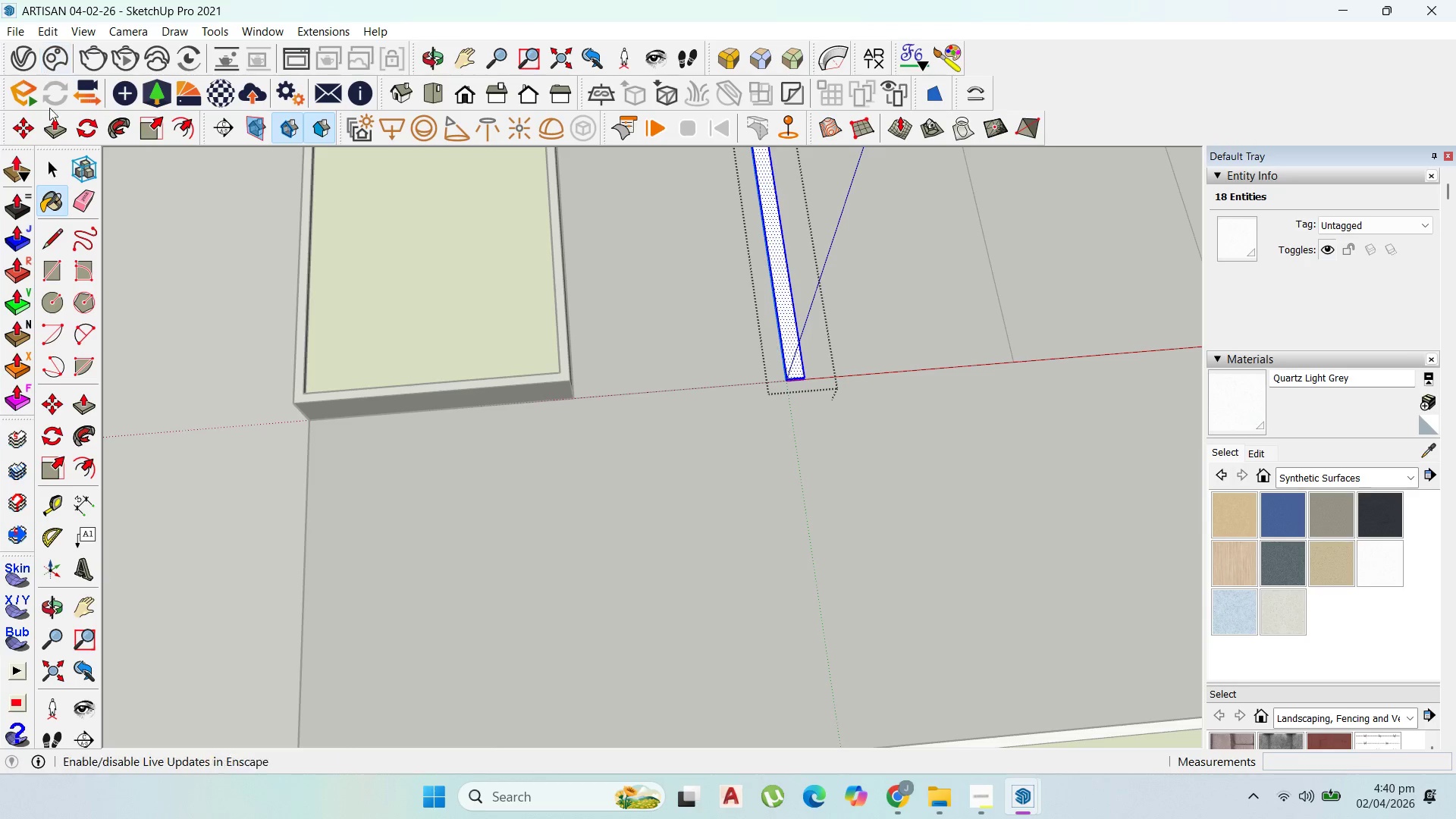 
left_click([53, 172])
 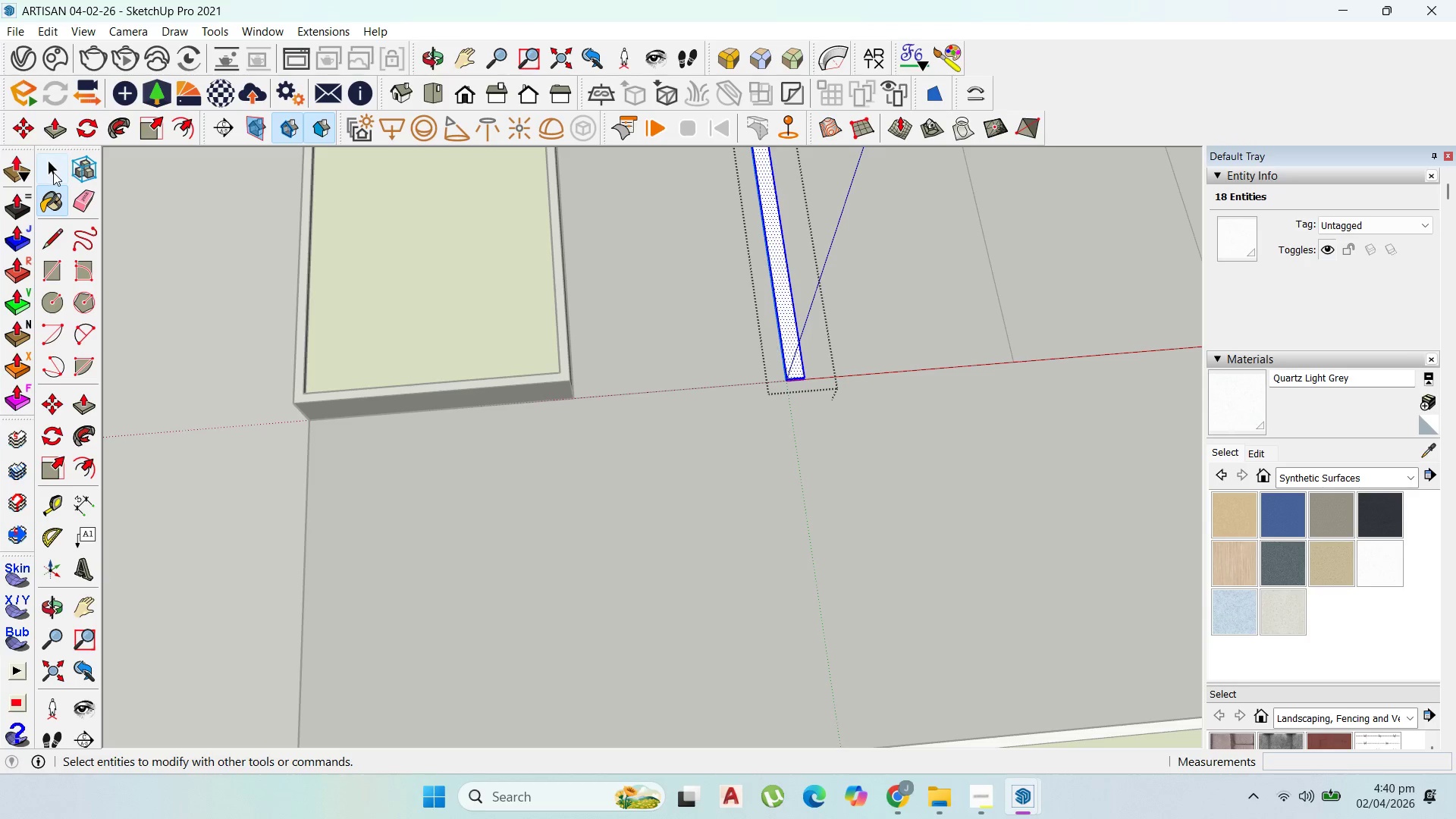 
key(Escape)
 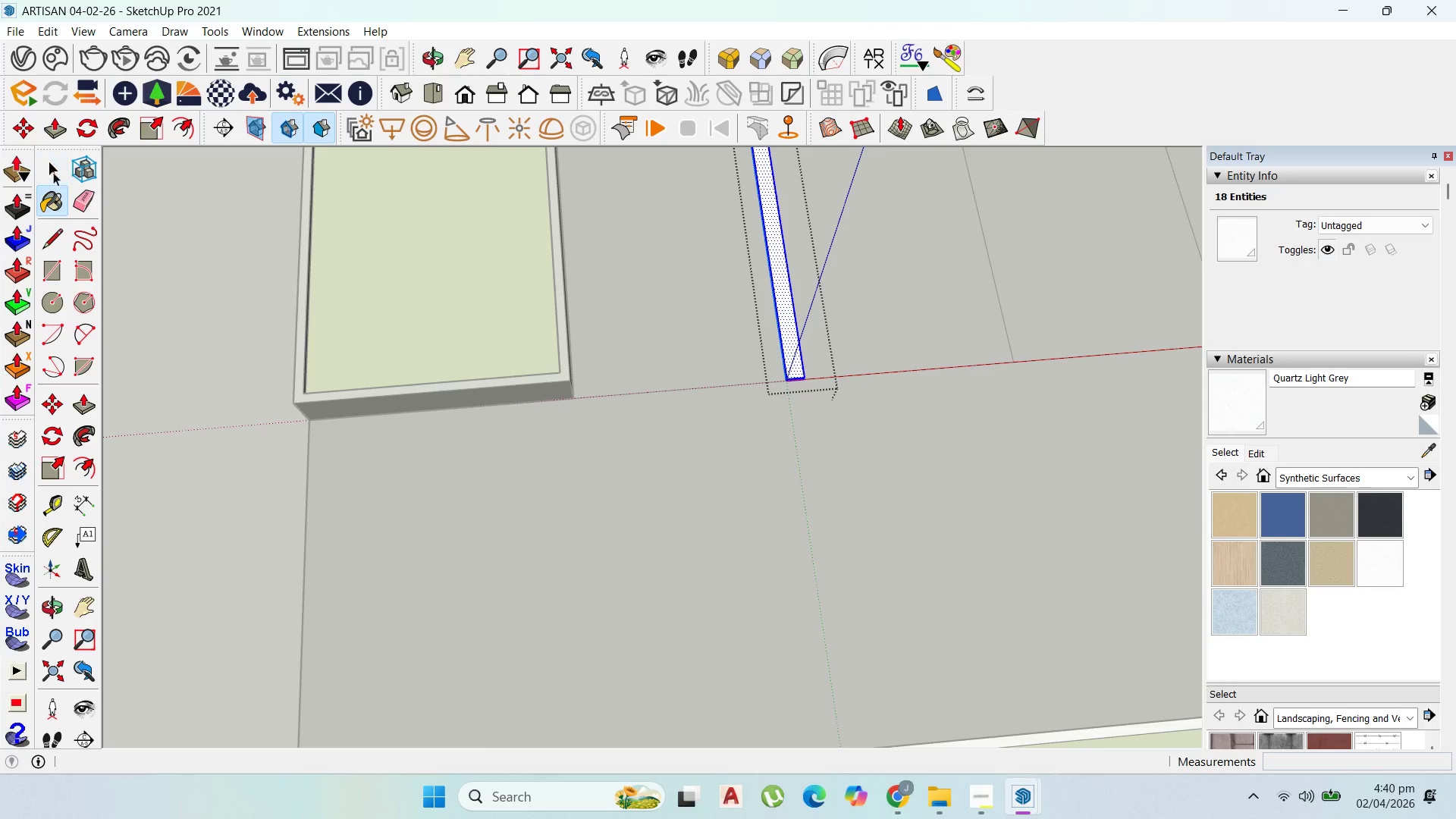 
key(Escape)
 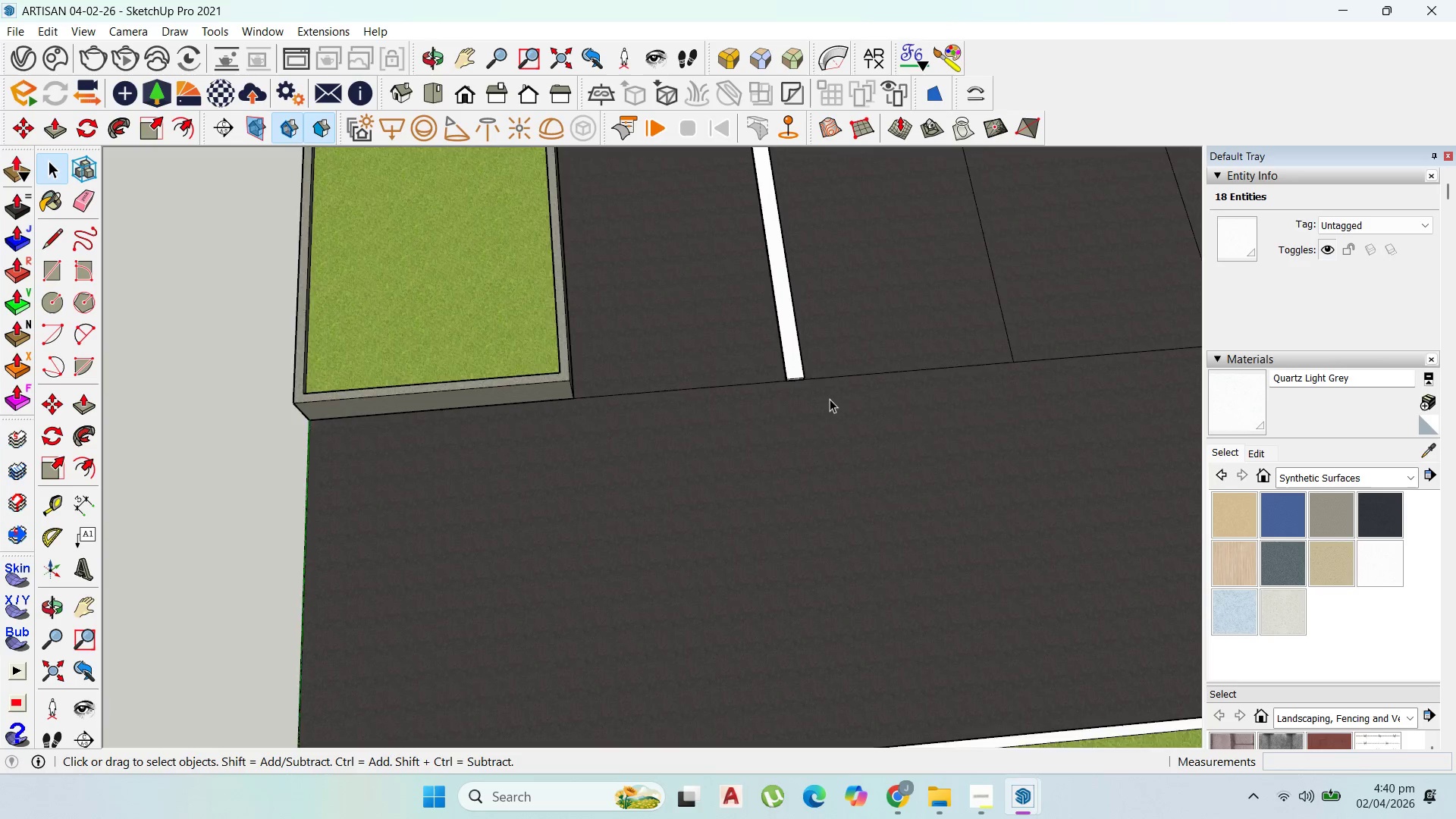 
scroll: coordinate [781, 366], scroll_direction: up, amount: 6.0
 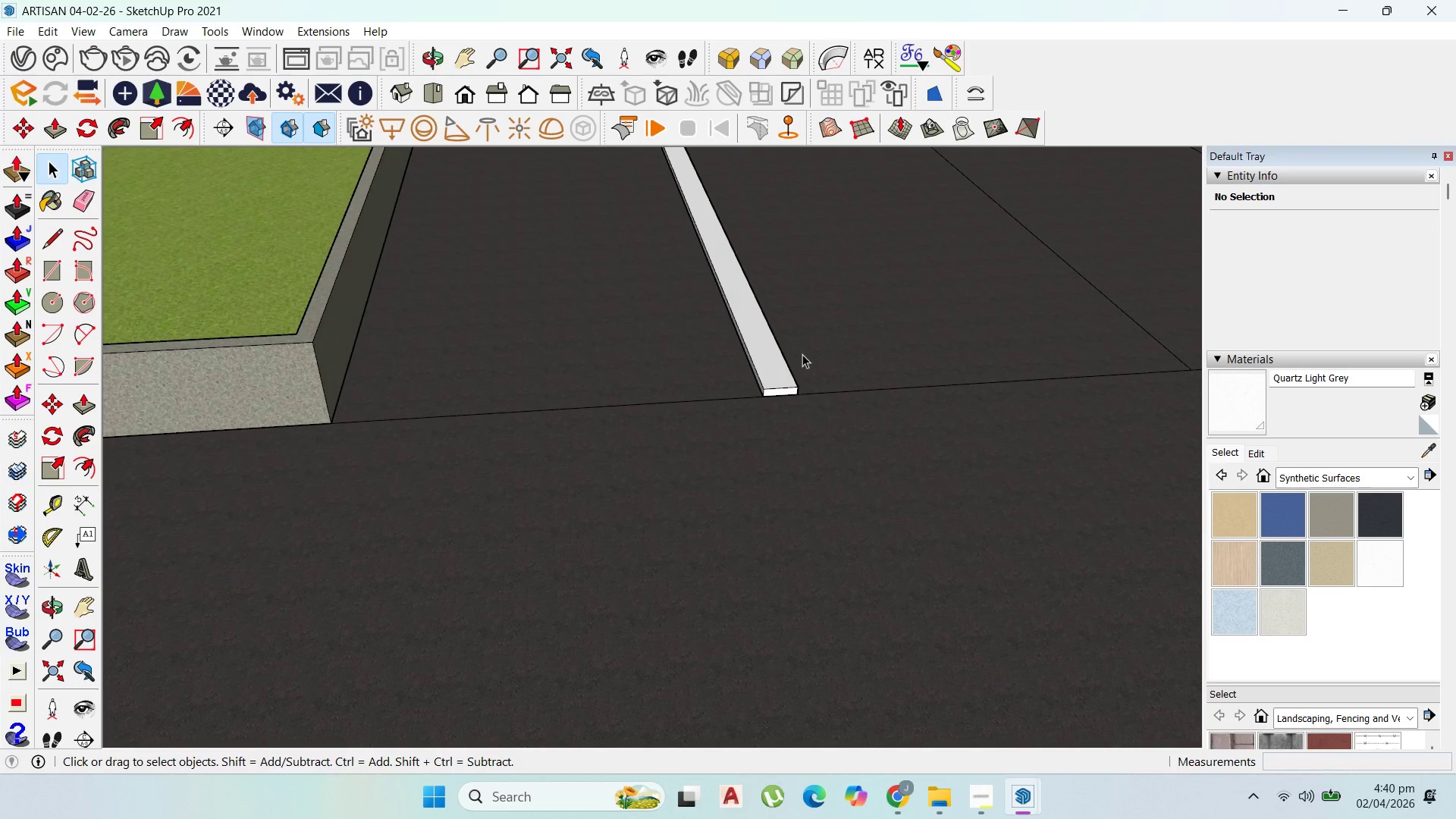 
left_click([767, 366])
 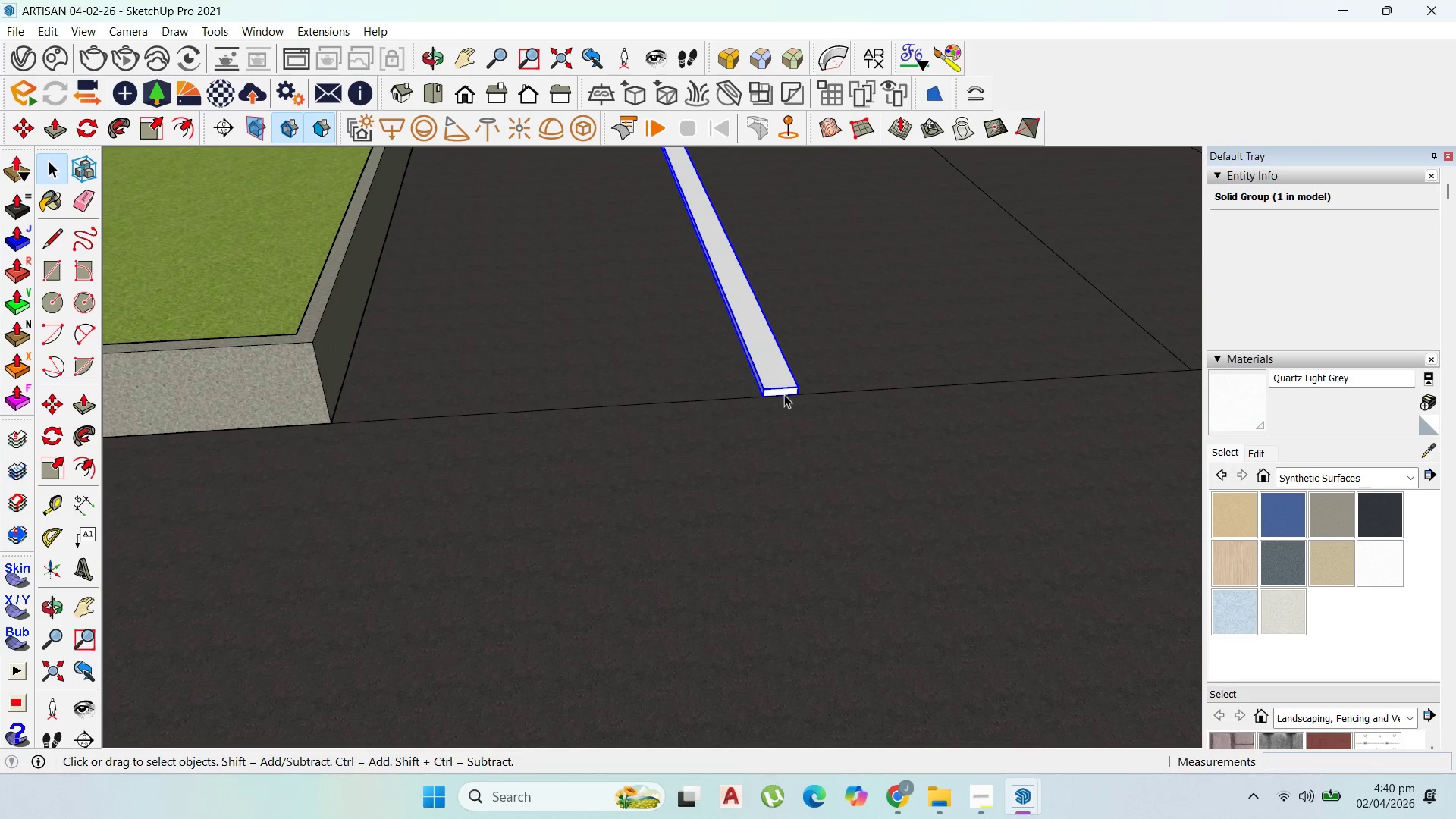 
key(M)
 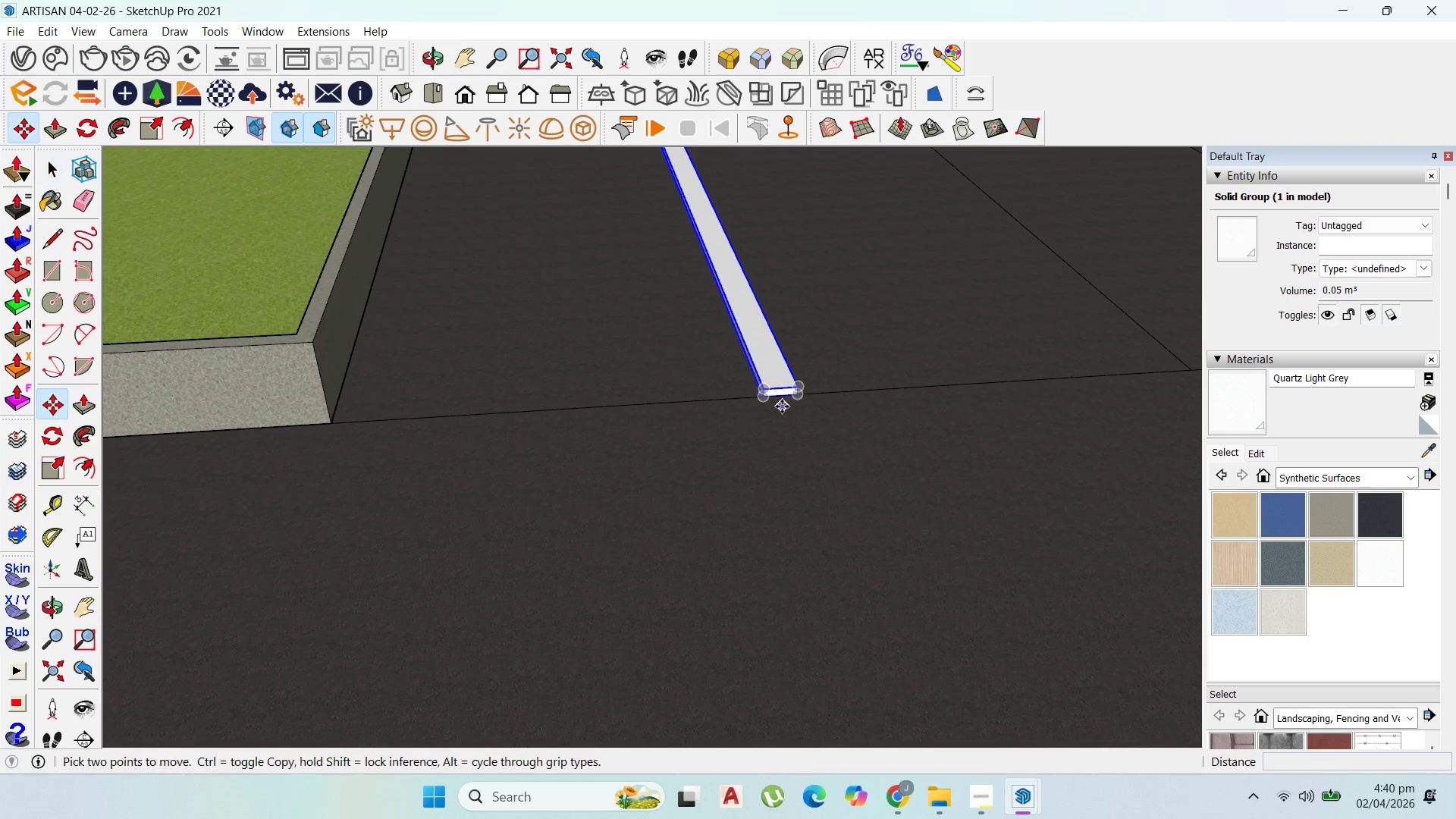 
scroll: coordinate [782, 409], scroll_direction: up, amount: 2.0
 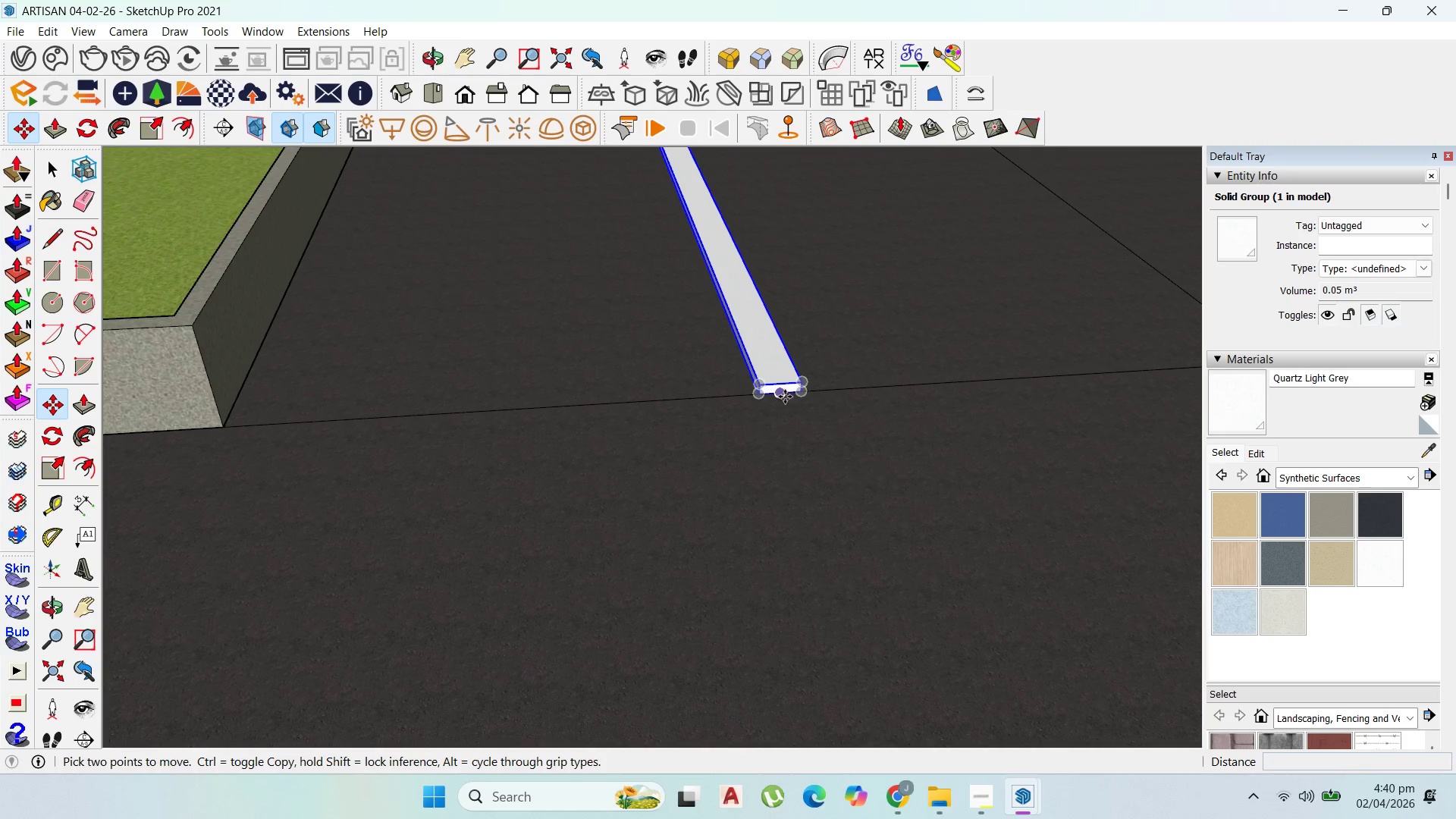 
left_click([784, 395])
 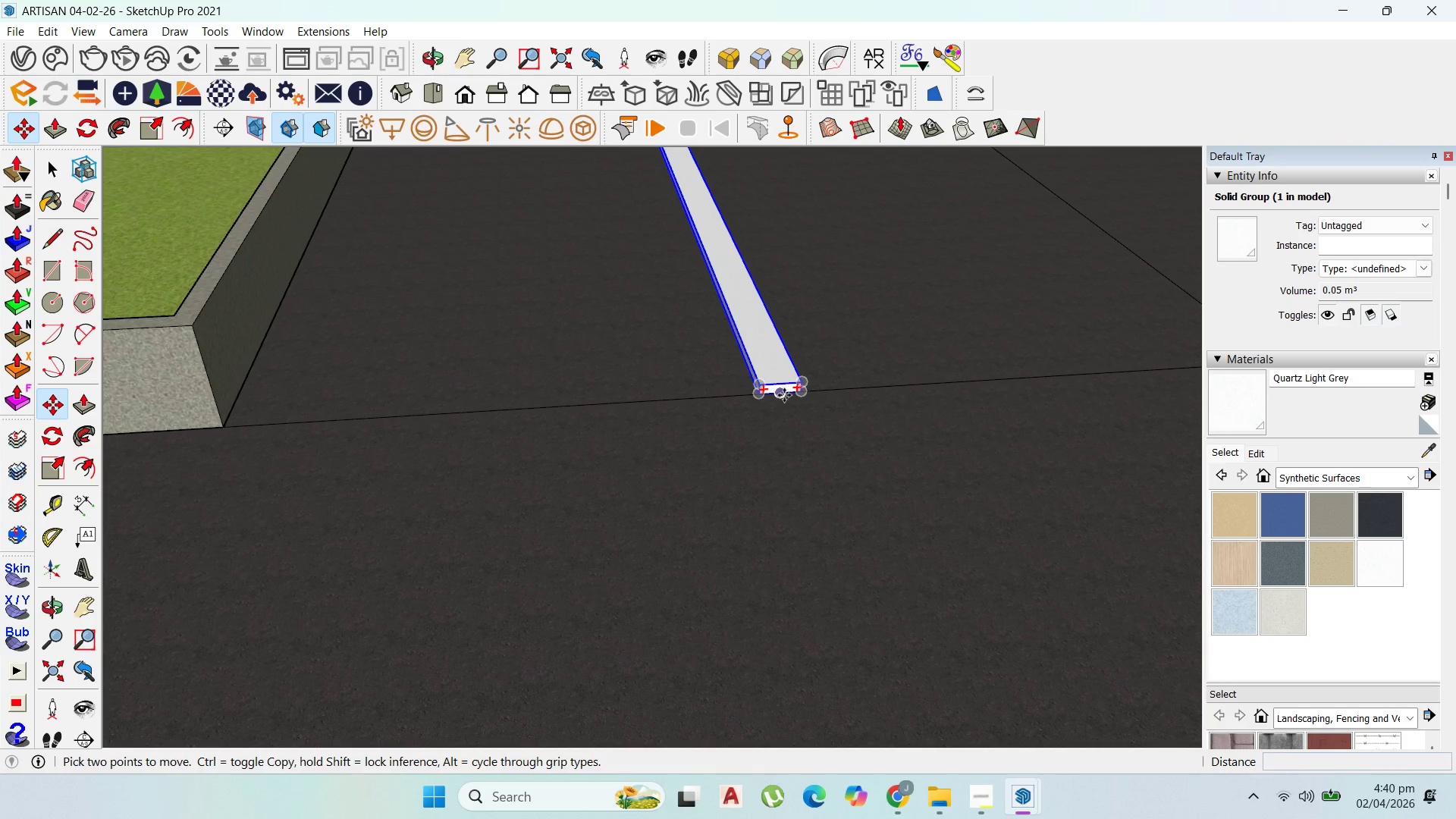 
key(Control+ControlLeft)
 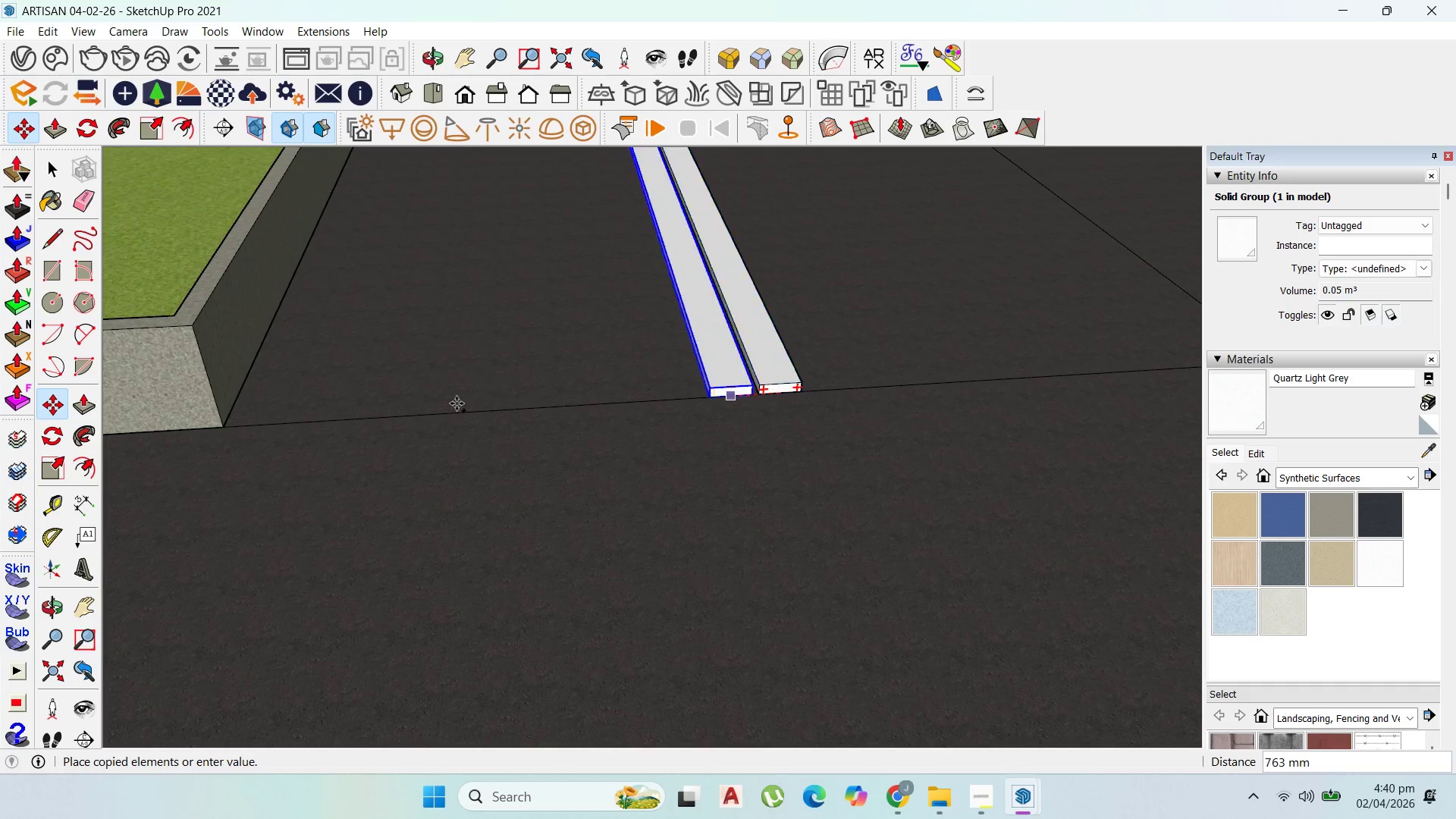 
scroll: coordinate [402, 418], scroll_direction: down, amount: 13.0
 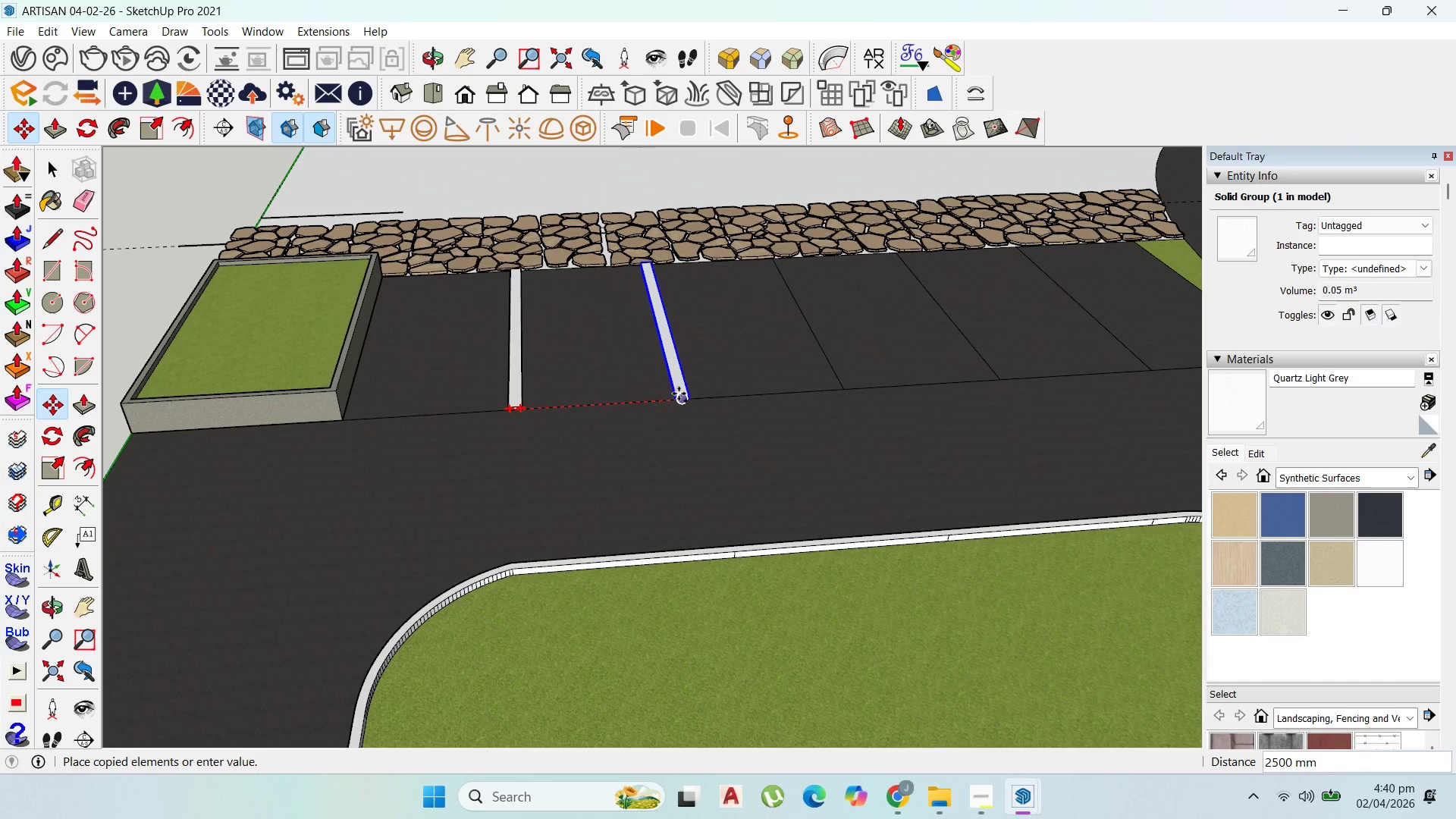 
left_click([680, 394])
 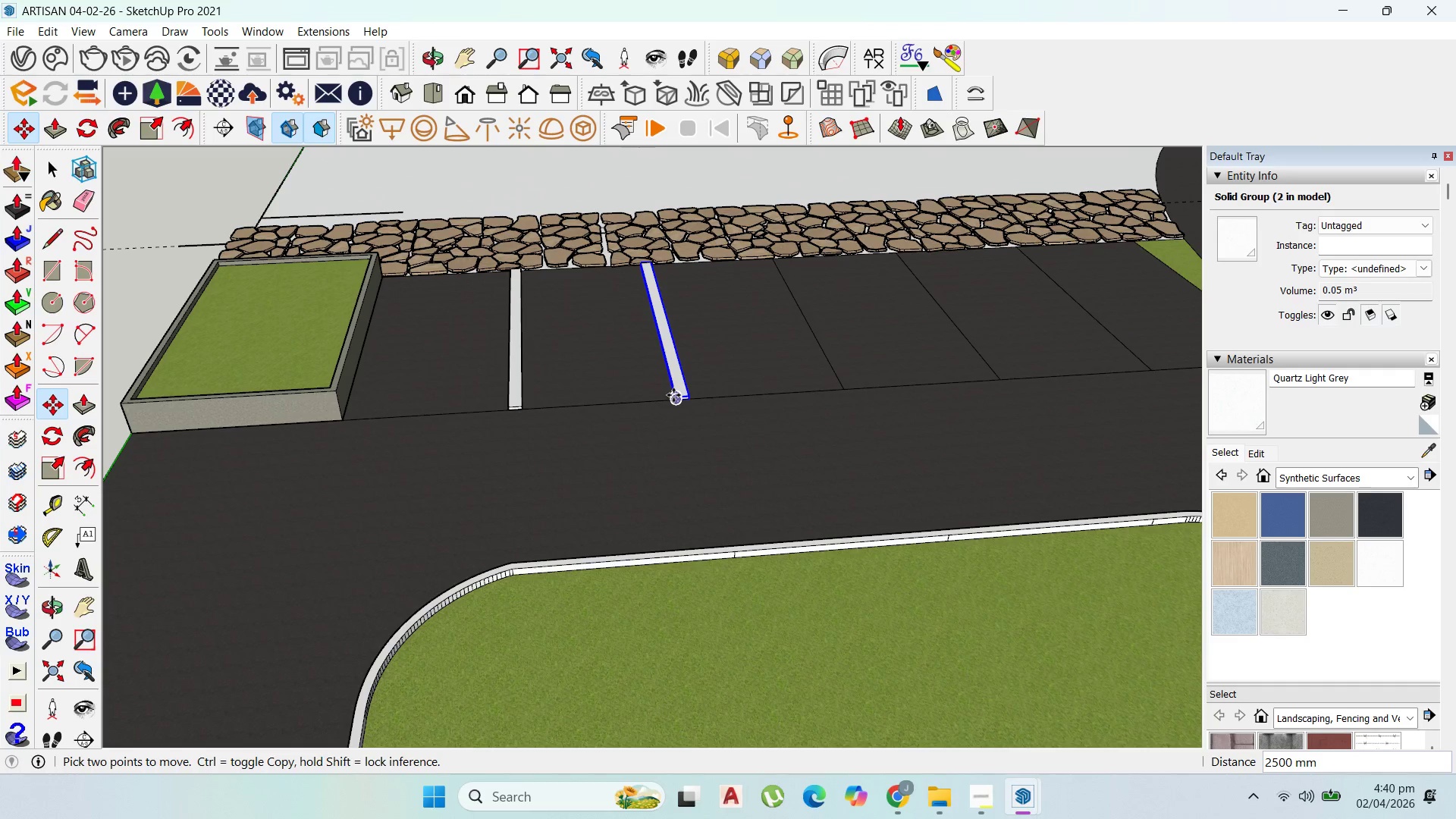 
scroll: coordinate [681, 397], scroll_direction: up, amount: 10.0
 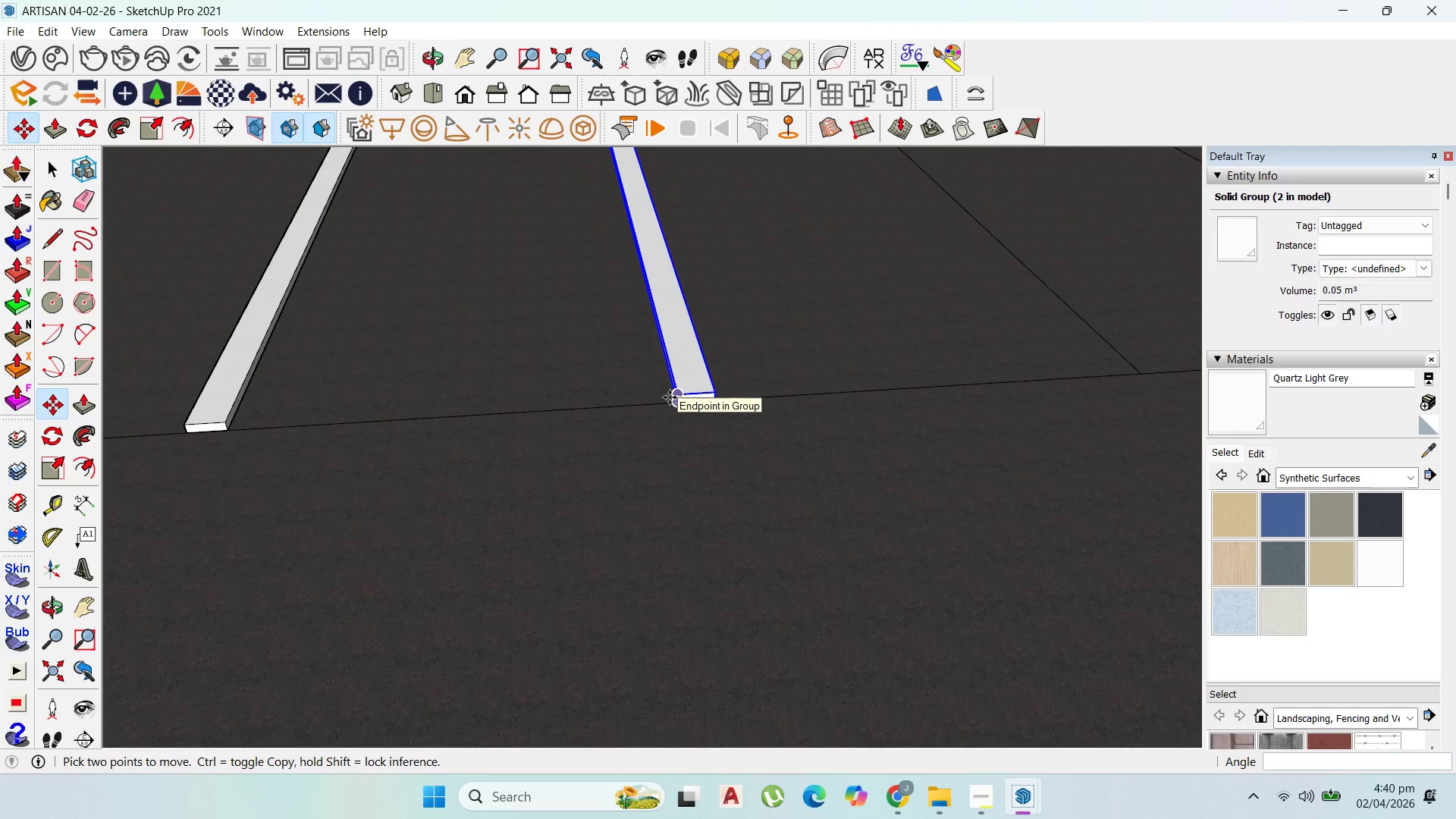 
wait(5.95)
 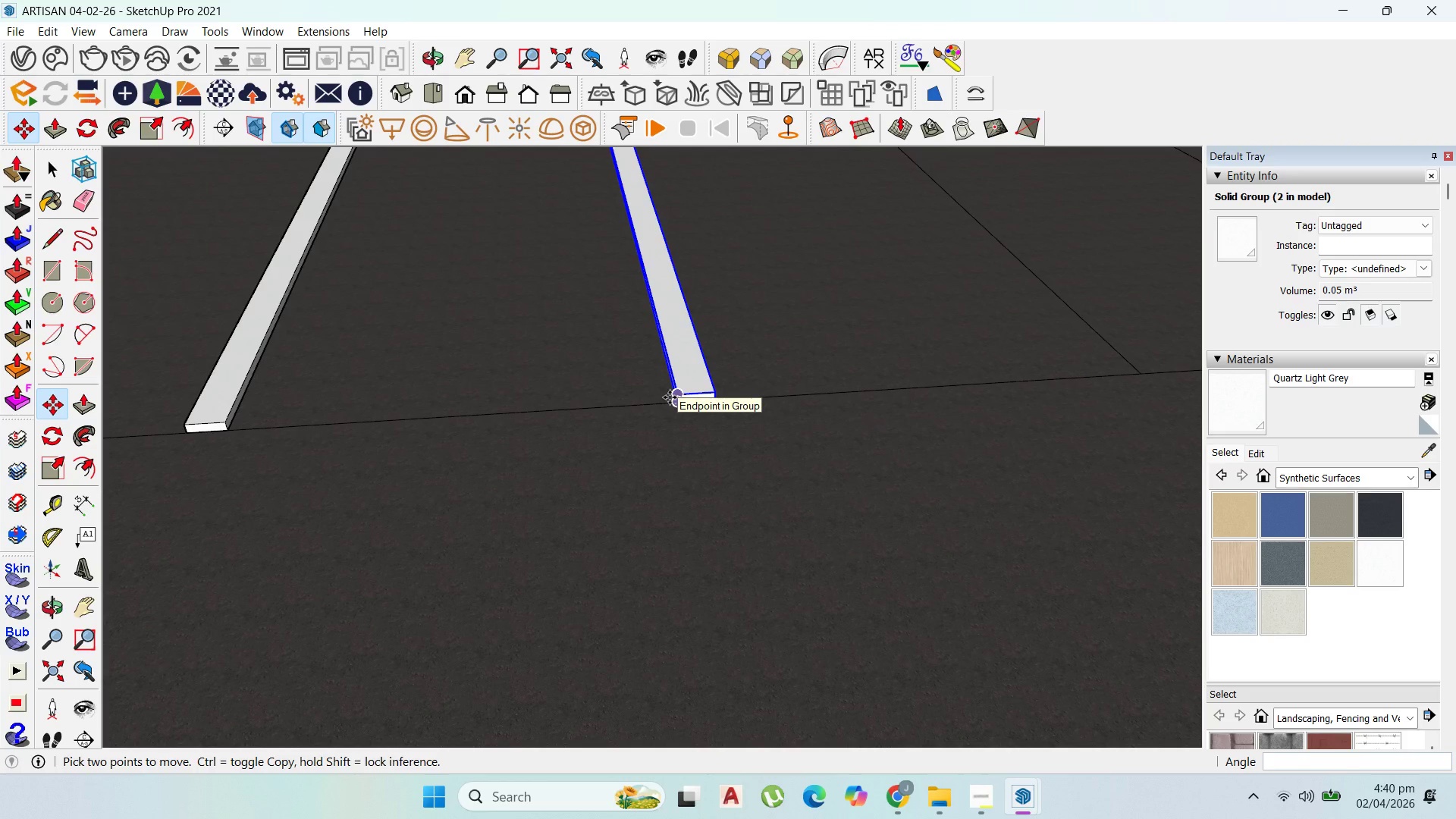 
mouse_move([499, 80])
 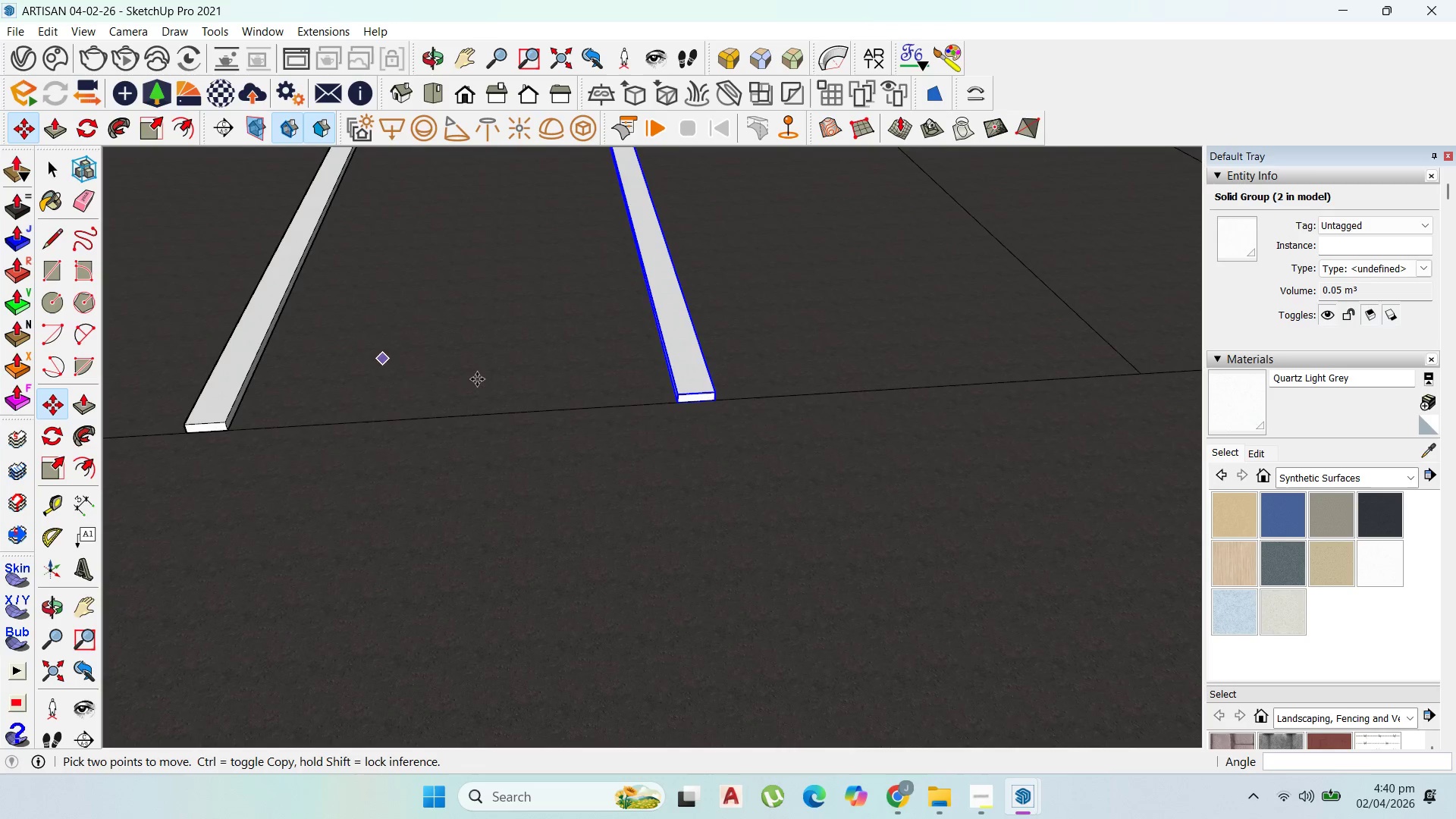 
key(Control+ControlLeft)
 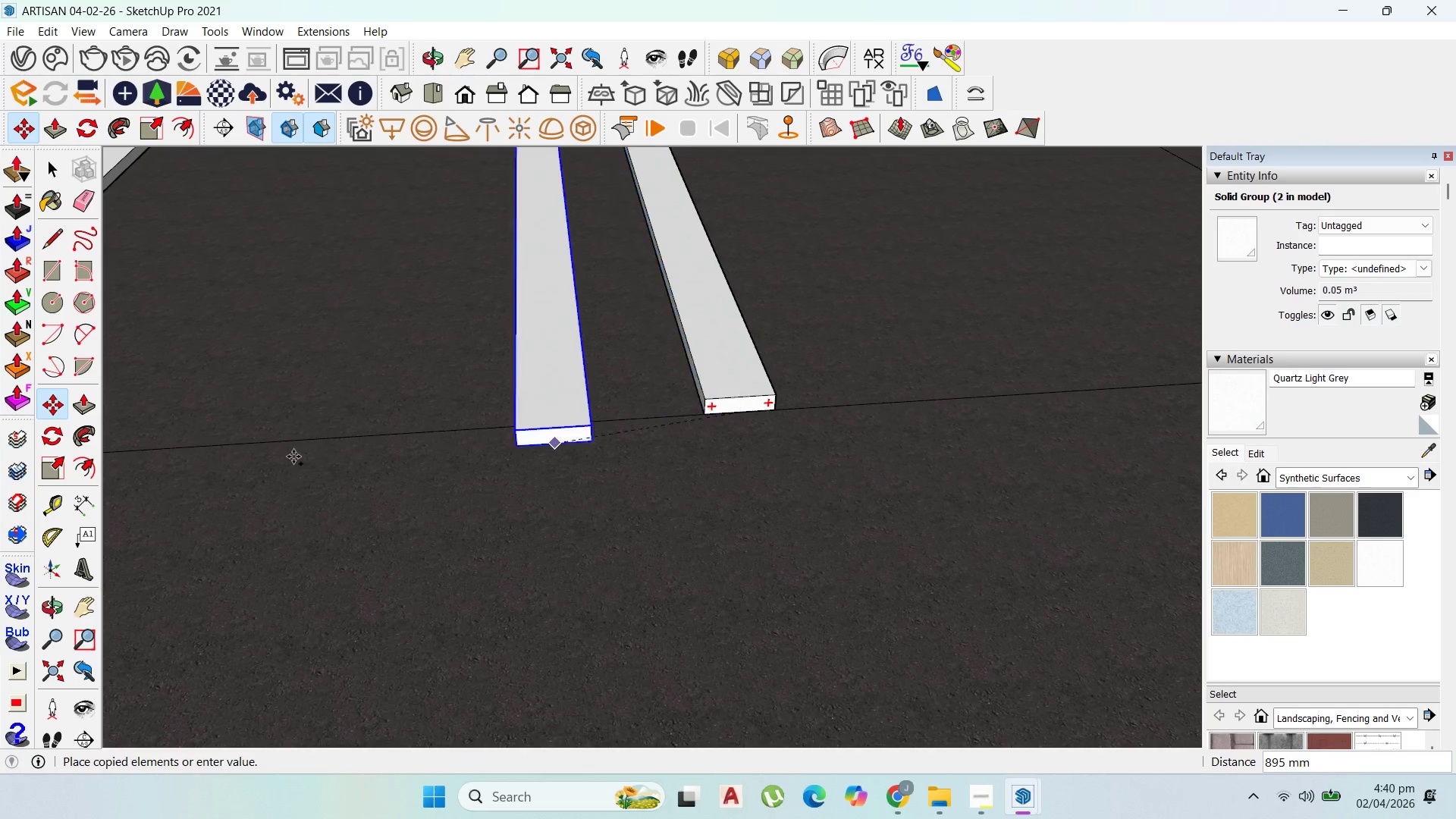 
scroll: coordinate [745, 406], scroll_direction: up, amount: 6.0
 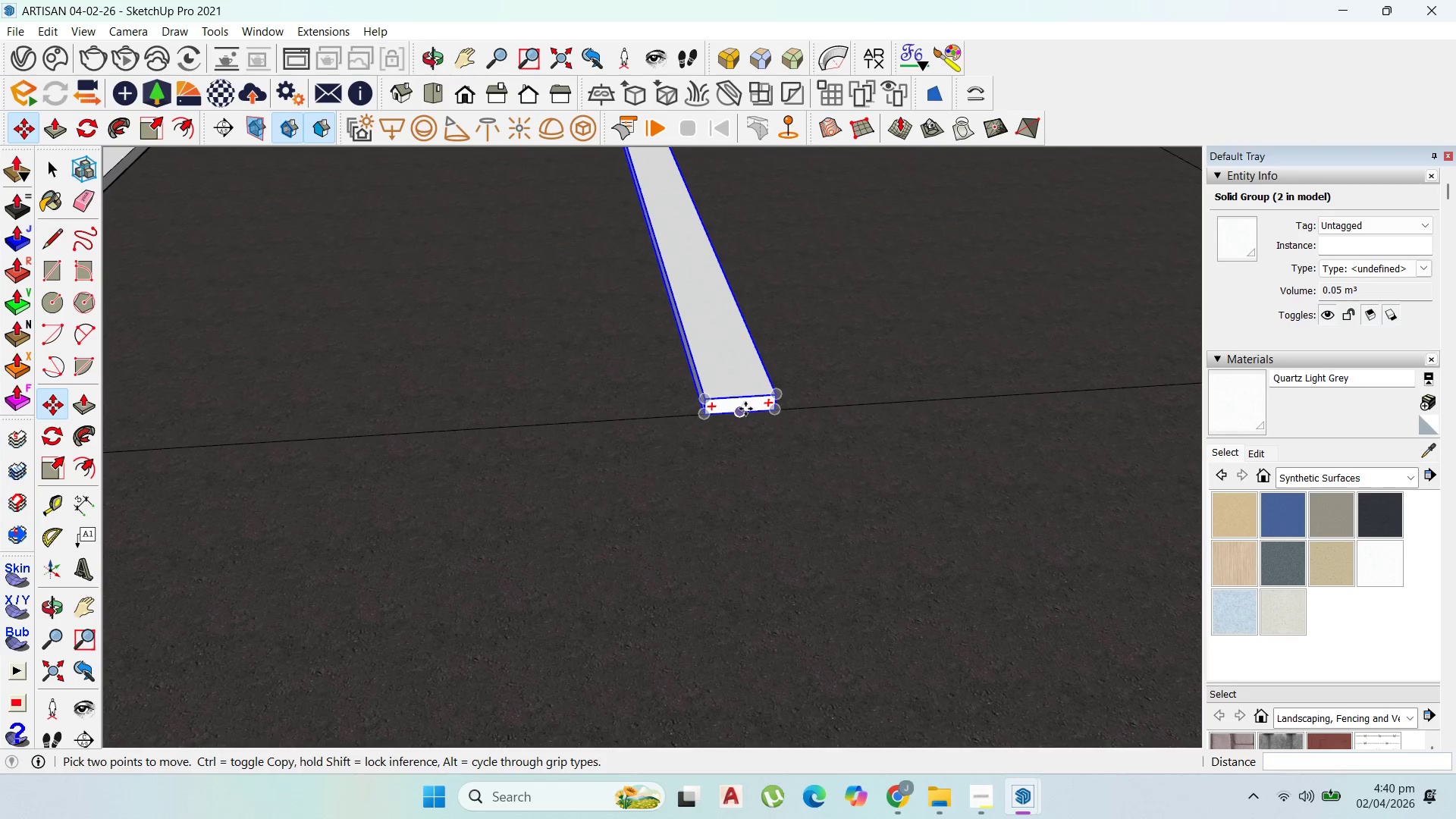 
scroll: coordinate [269, 441], scroll_direction: down, amount: 15.0
 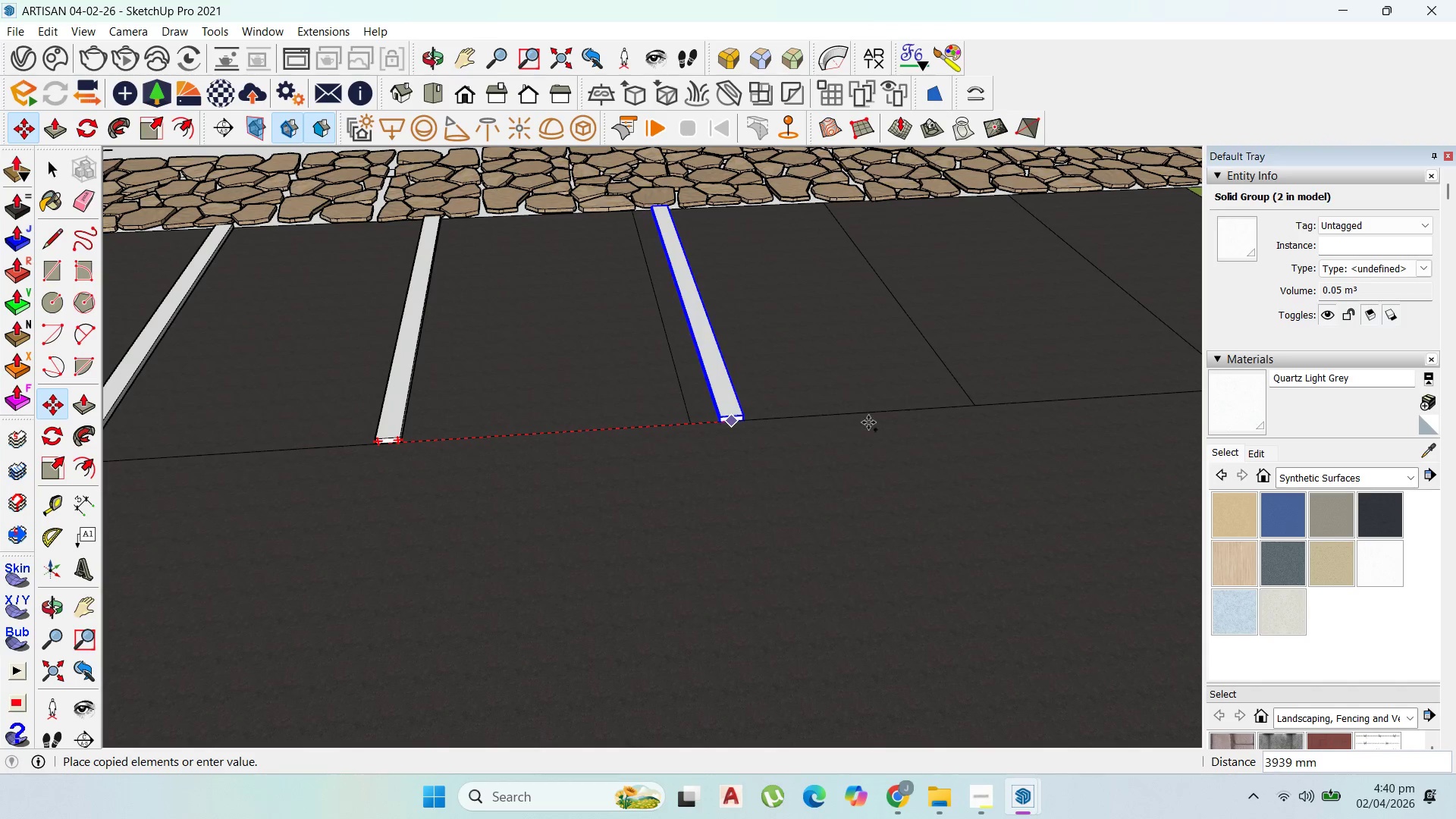 
scroll: coordinate [683, 419], scroll_direction: up, amount: 5.0
 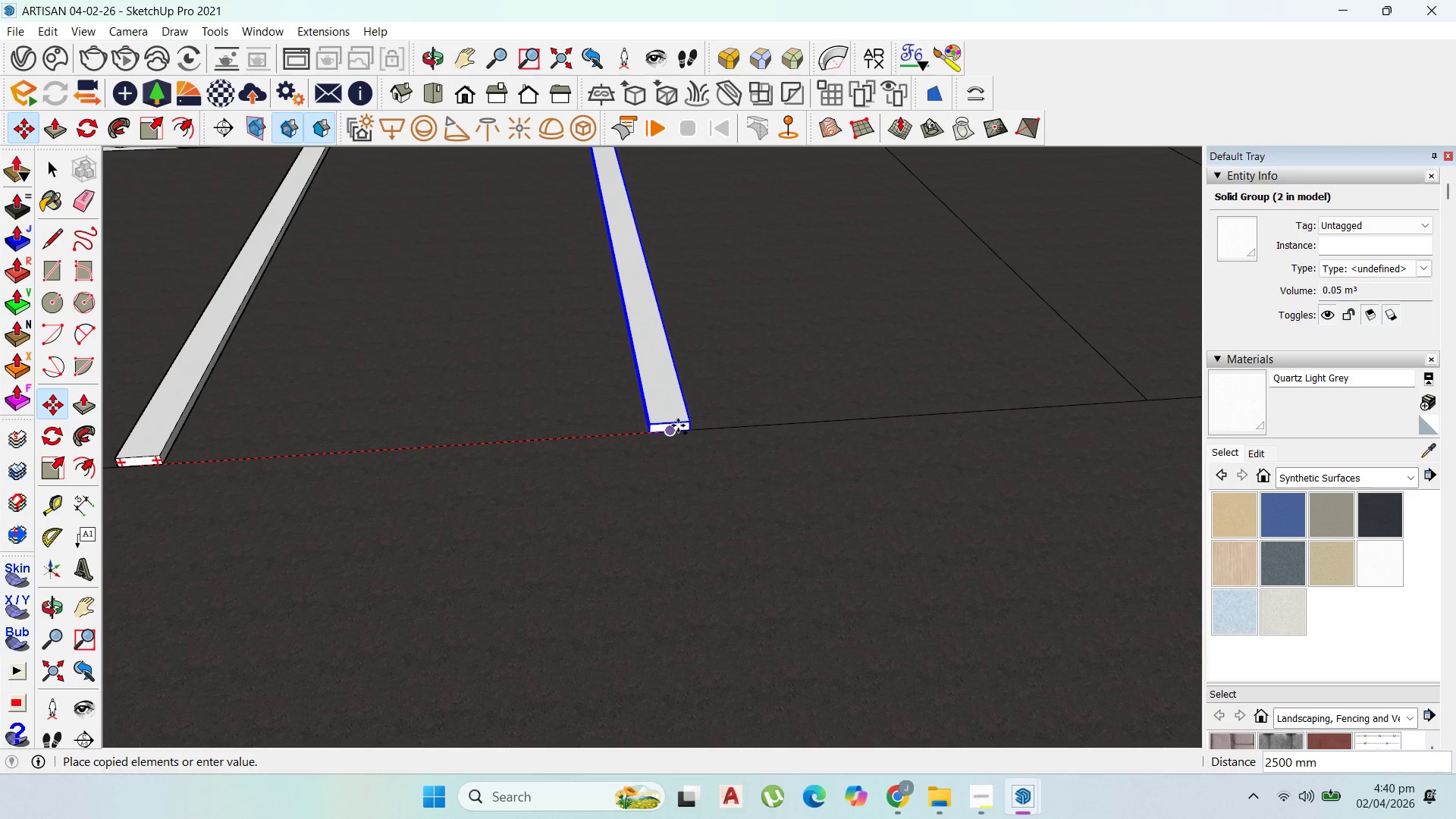 
left_click([675, 425])
 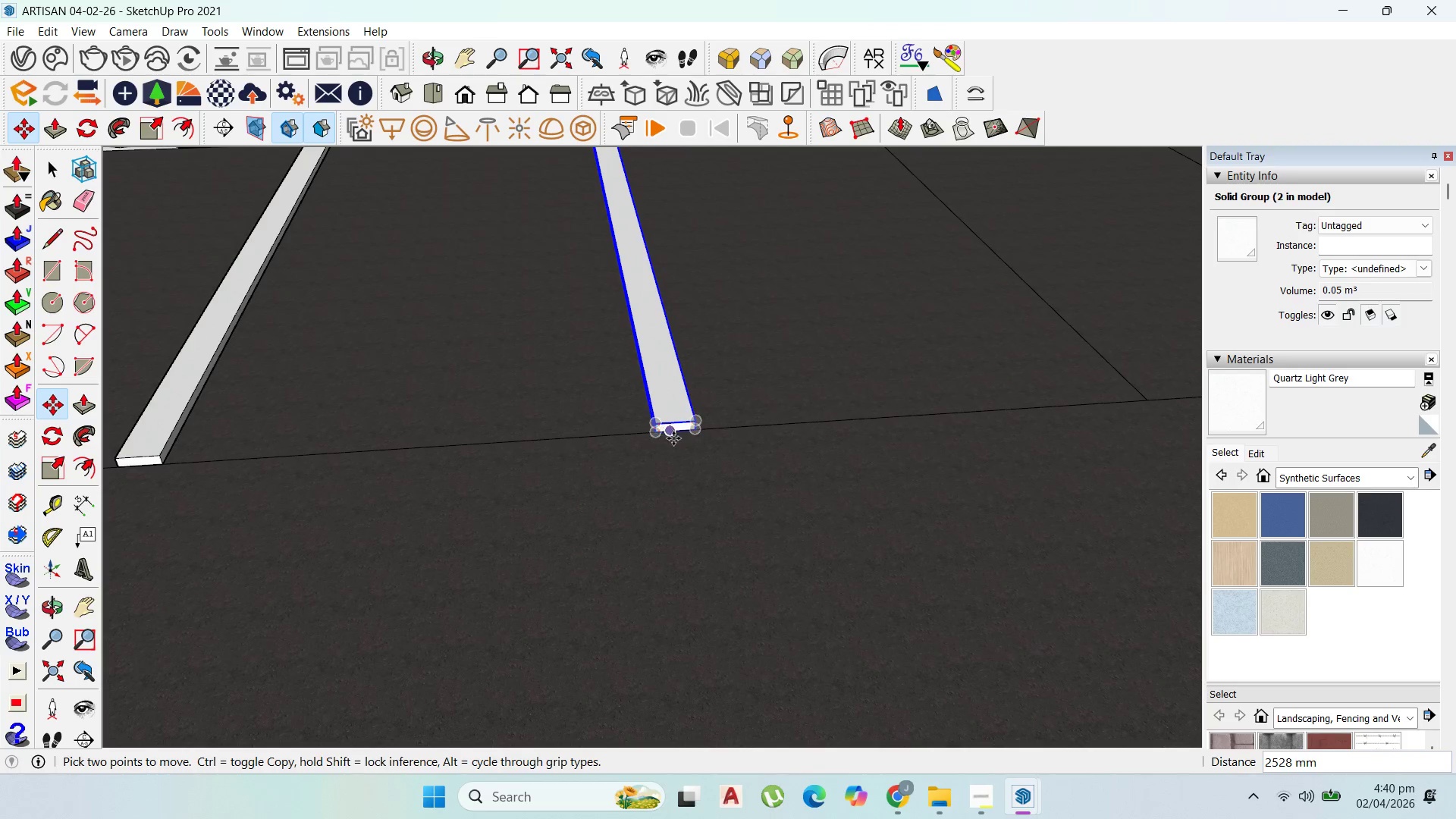 
scroll: coordinate [681, 435], scroll_direction: up, amount: 6.0
 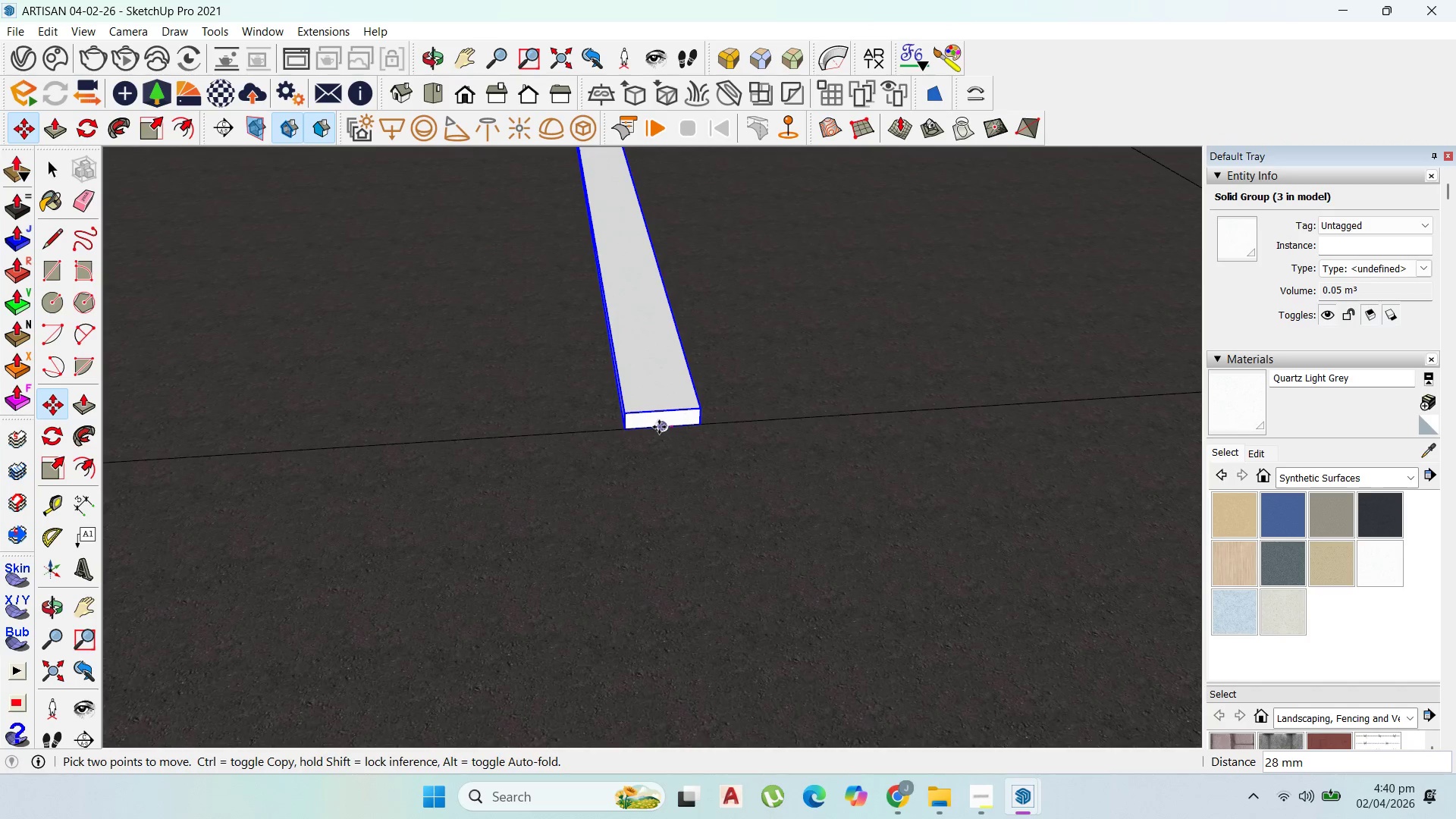 
double_click([658, 427])
 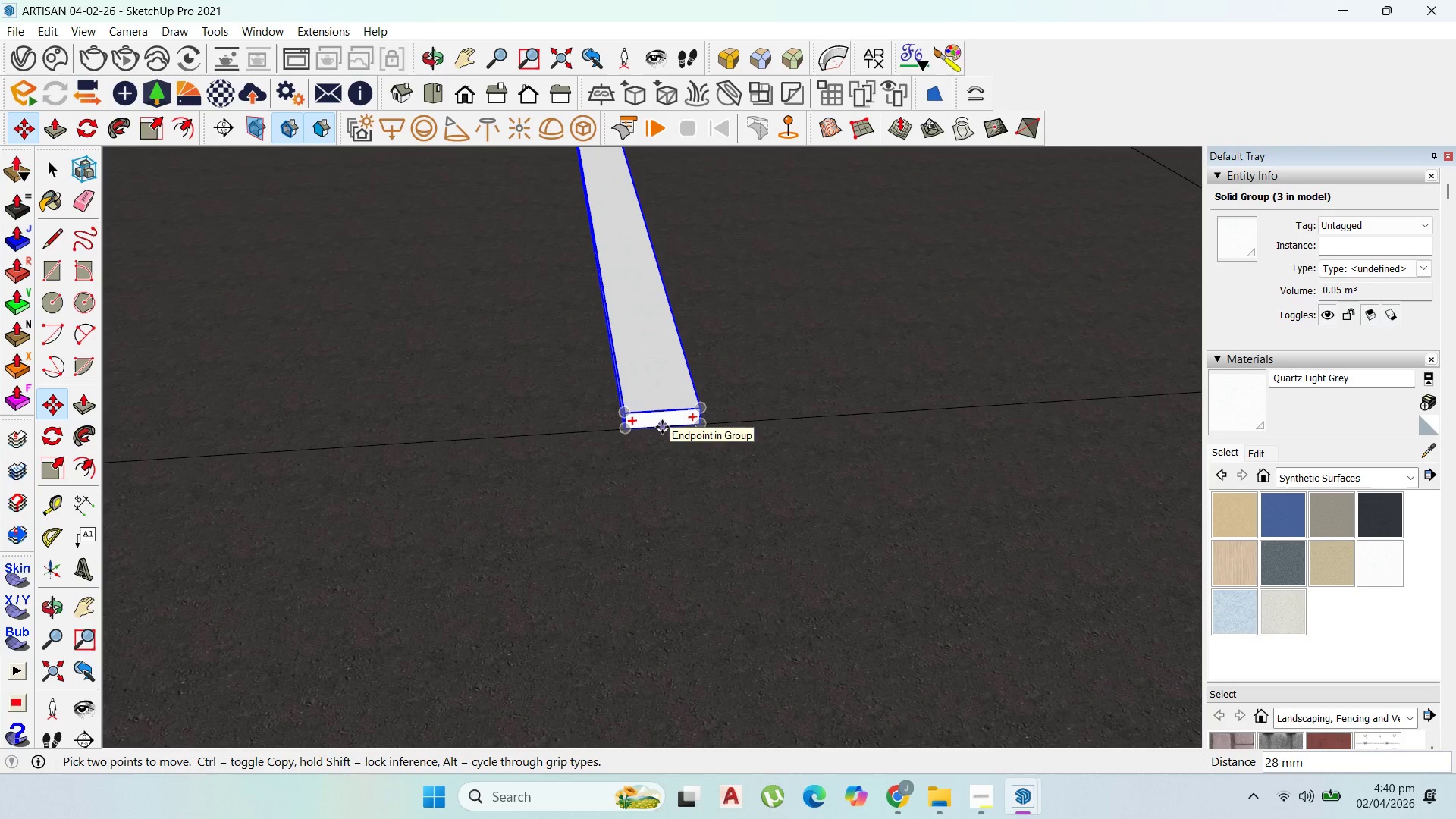 
left_click([662, 427])
 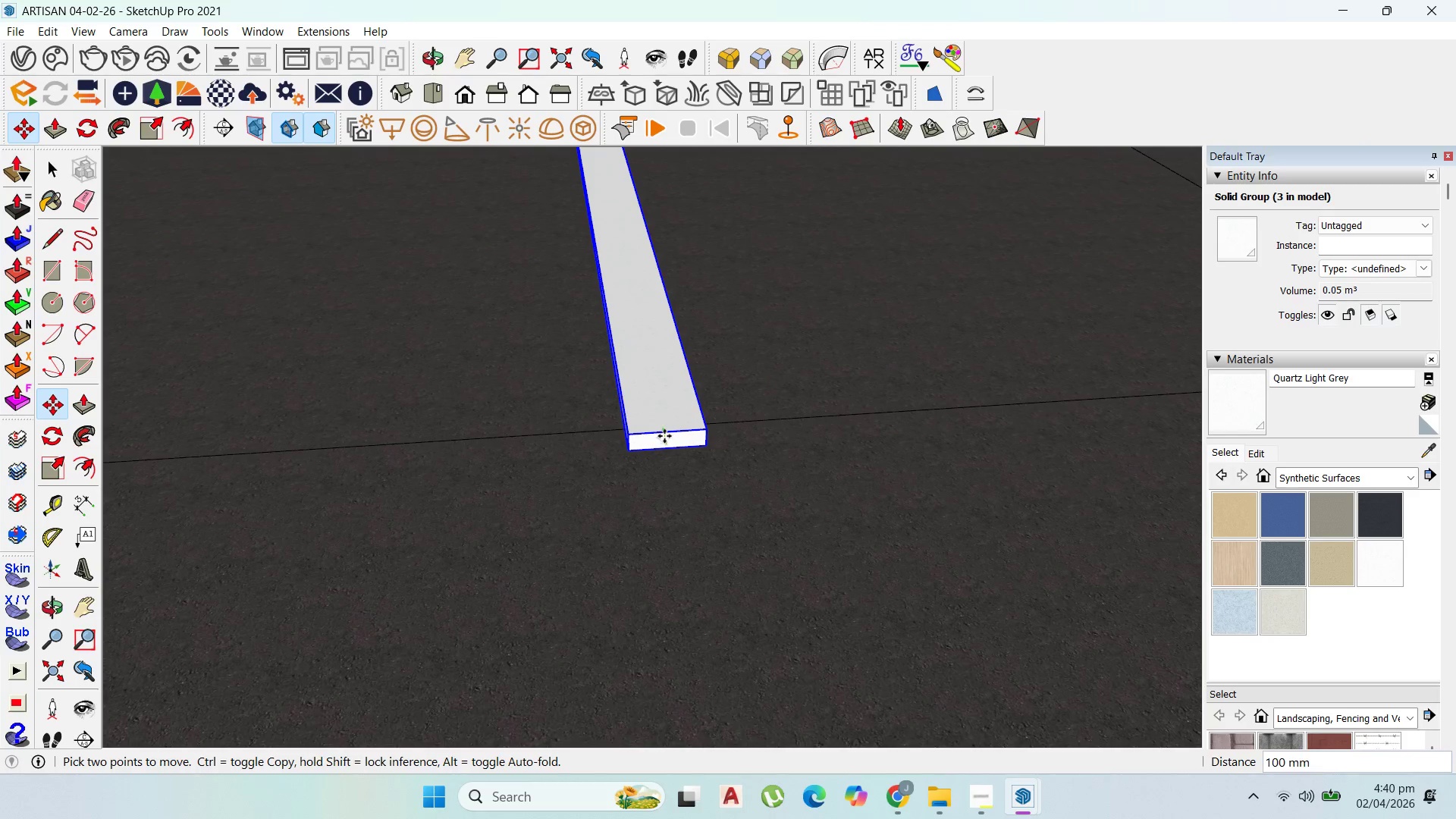 
key(Escape)
 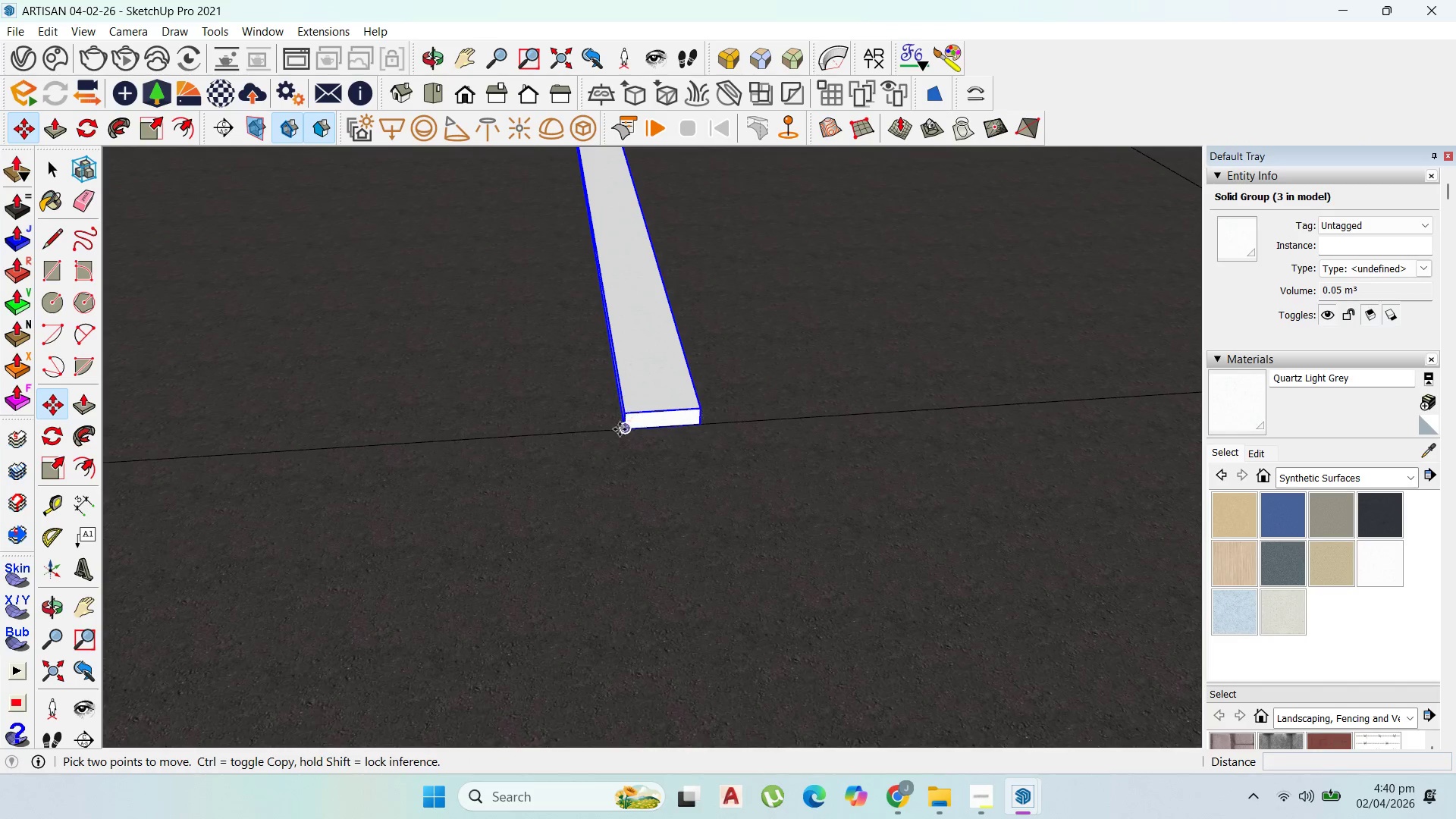 
left_click([293, 457])
 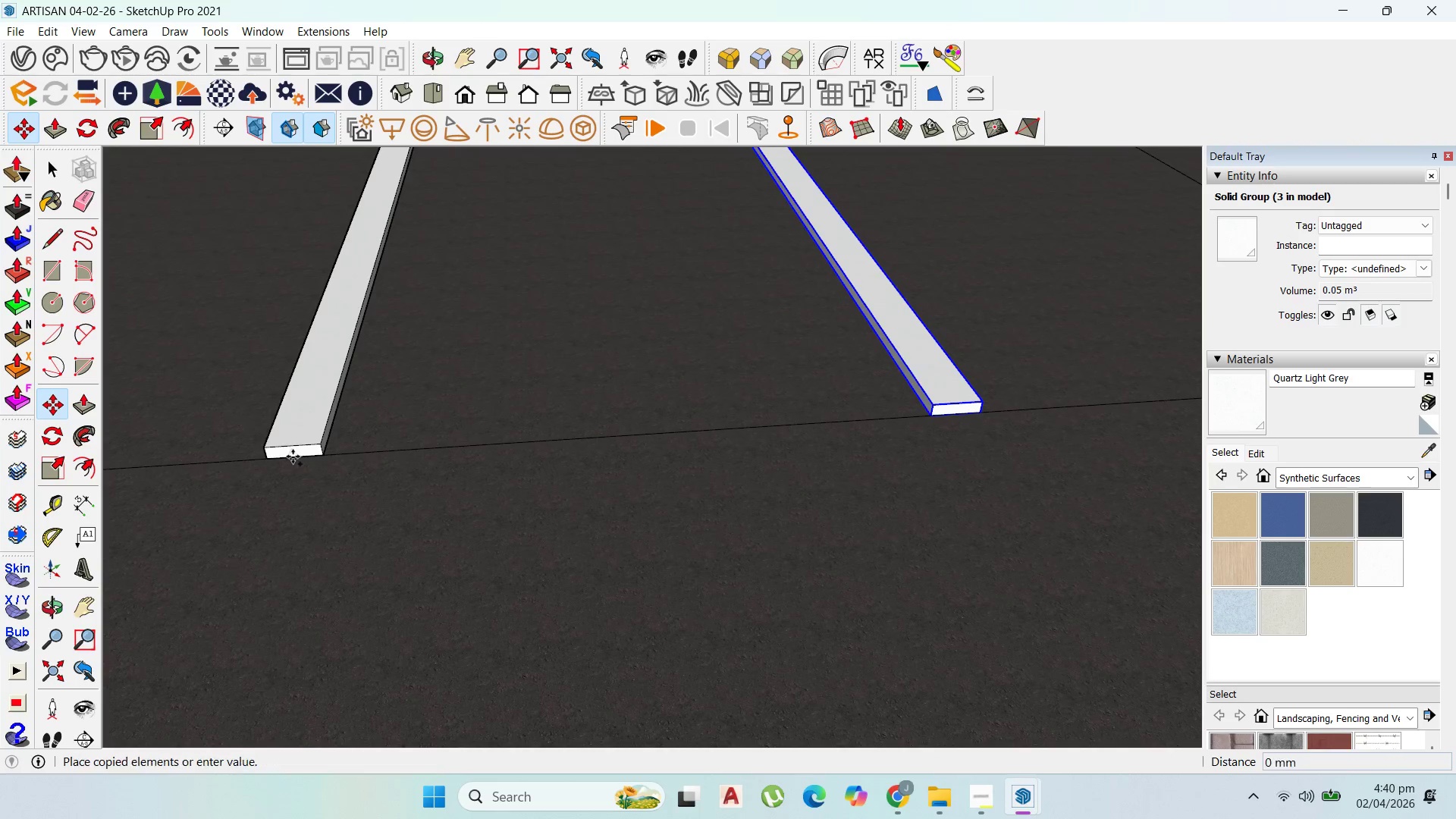 
hold_key(key=ControlLeft, duration=4.25)
 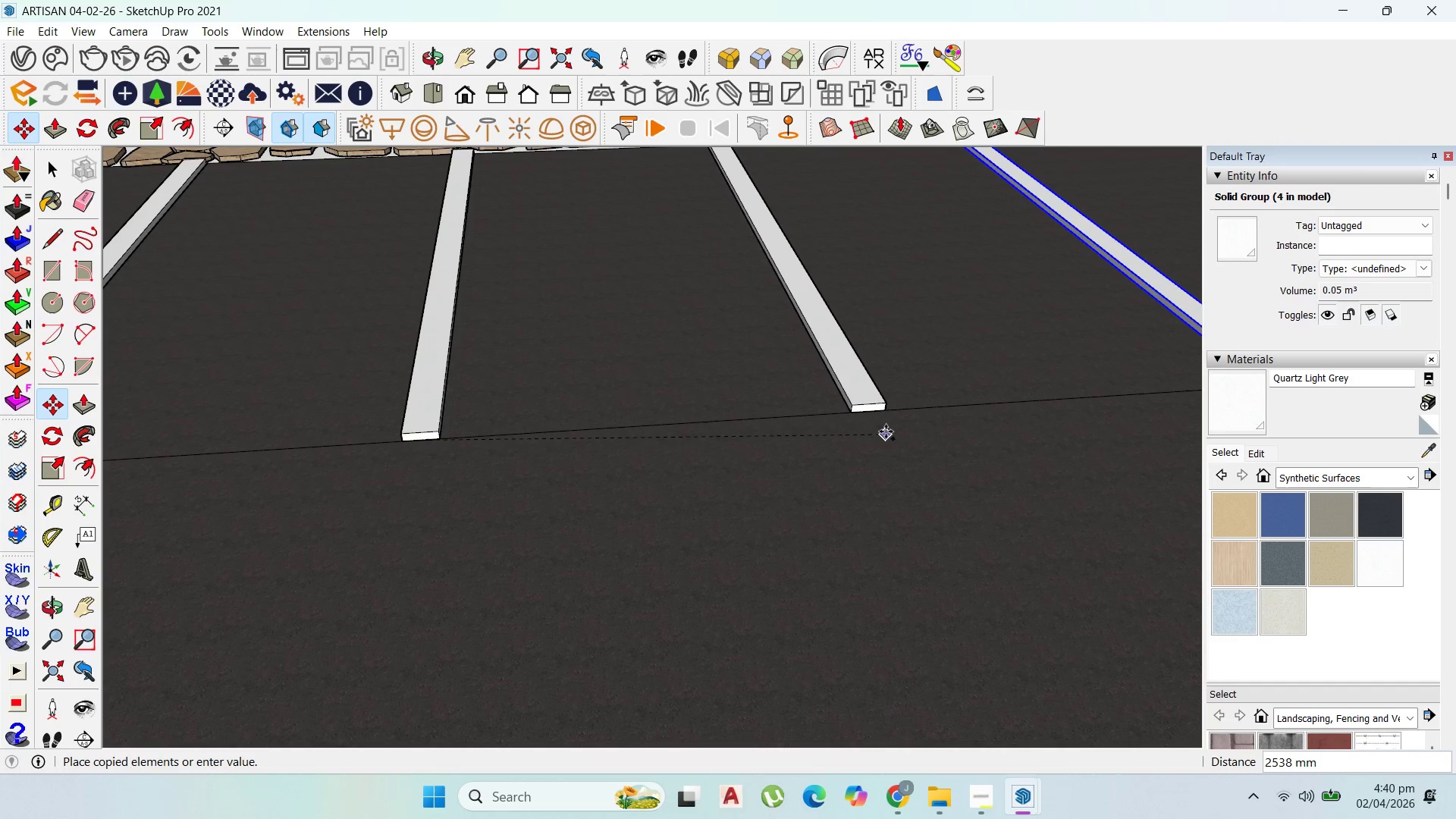 
scroll: coordinate [252, 464], scroll_direction: down, amount: 21.0
 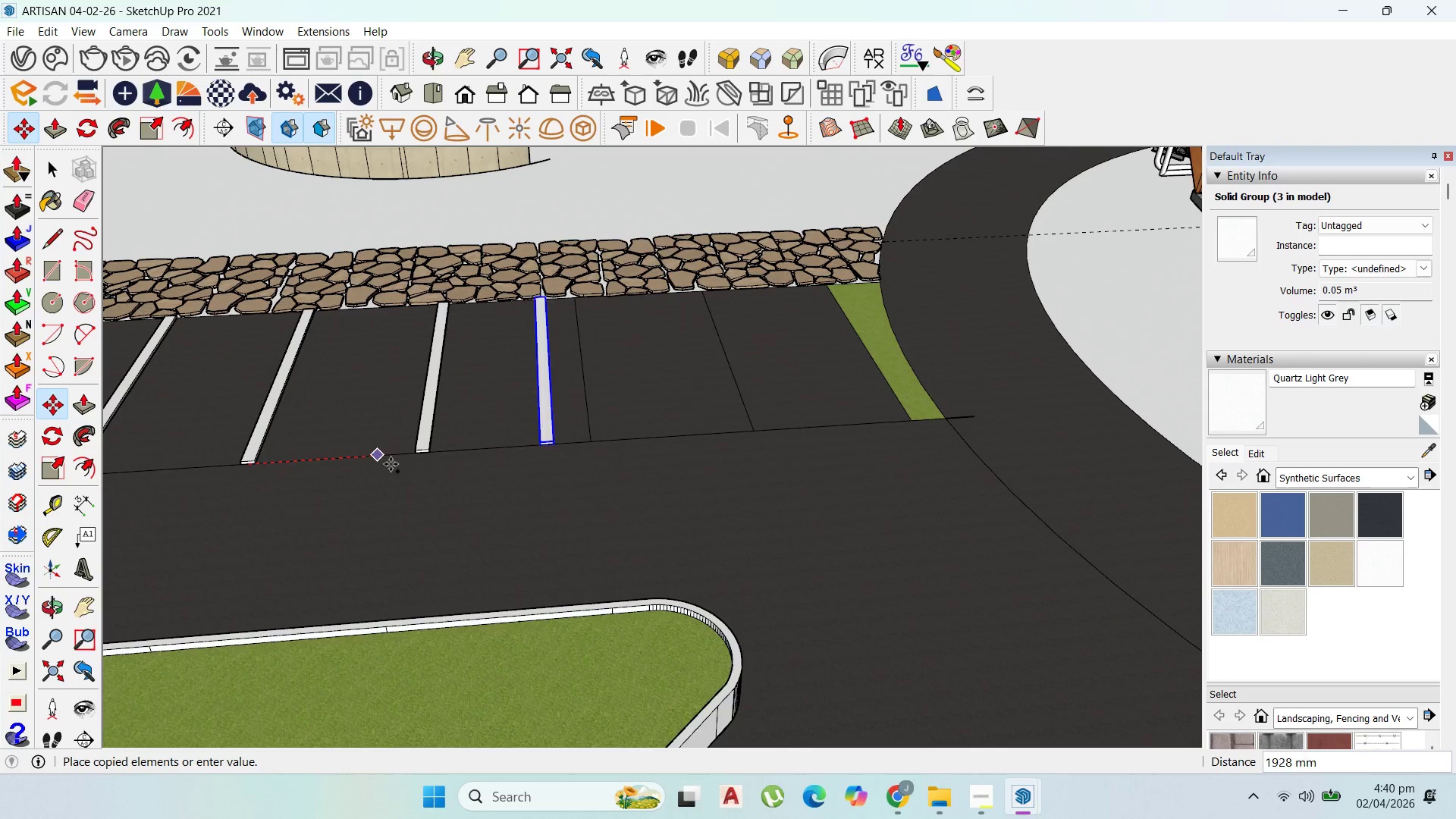 
scroll: coordinate [434, 446], scroll_direction: up, amount: 10.0
 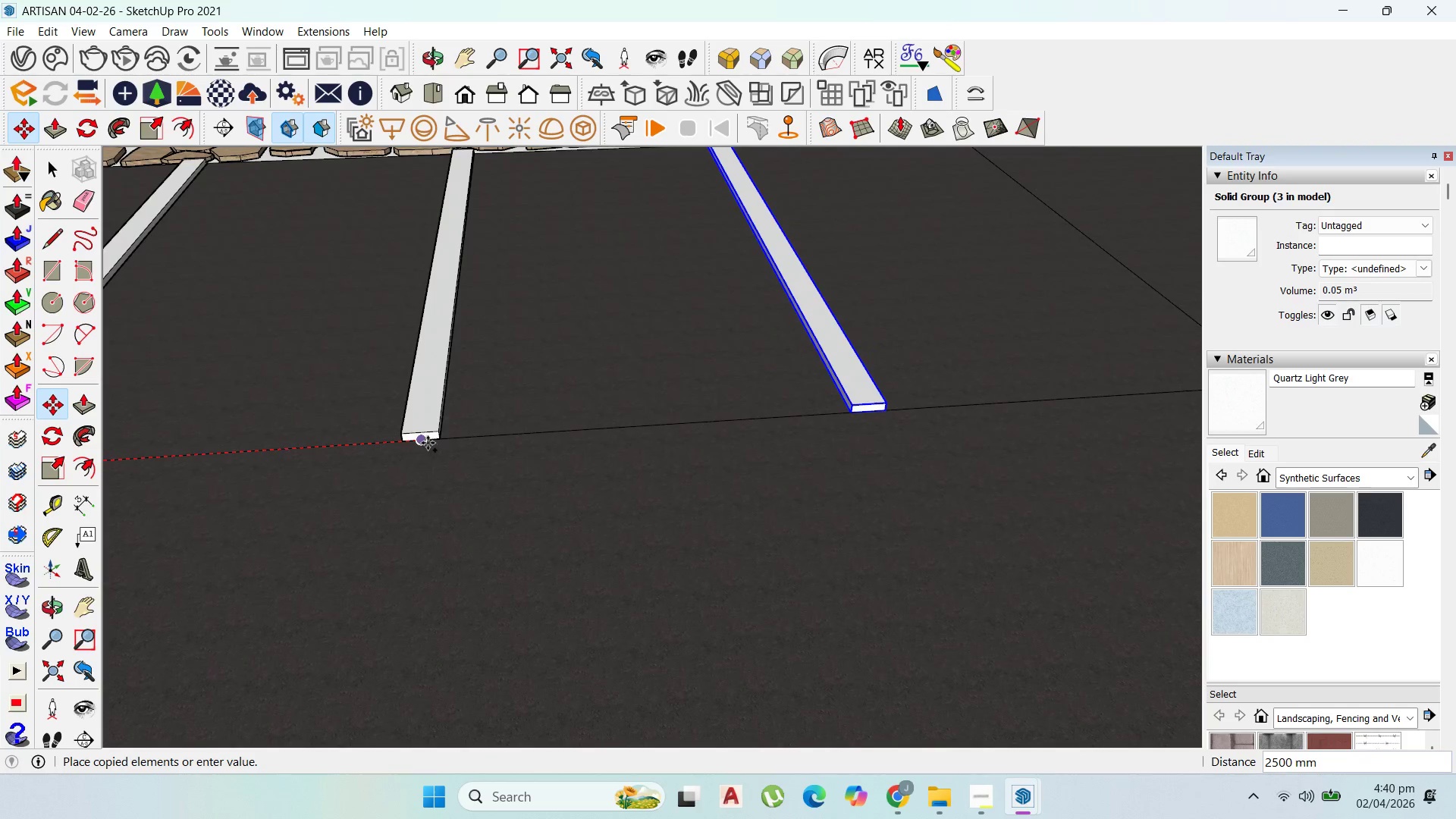 
left_click([428, 443])
 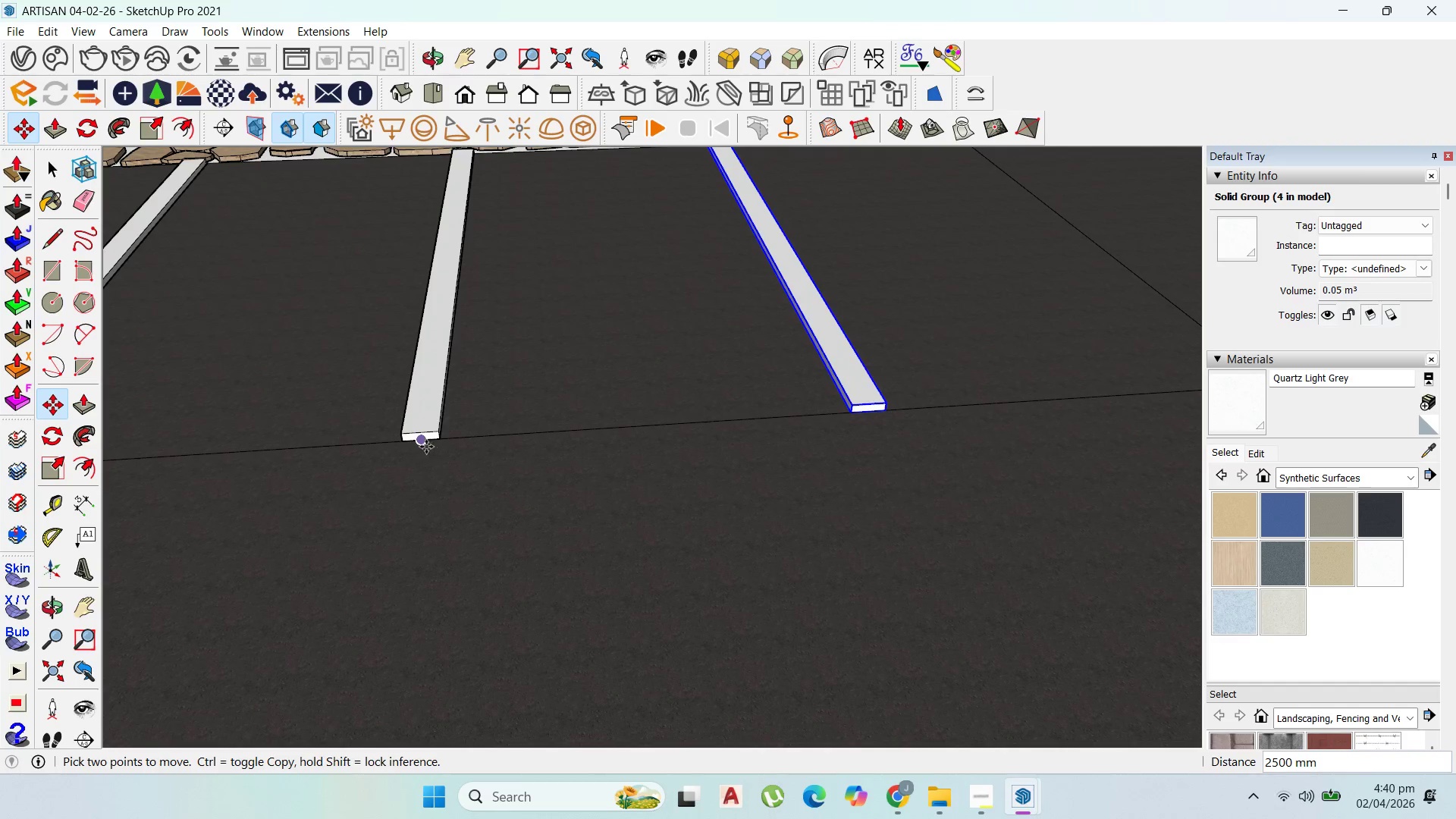 
left_click([422, 444])
 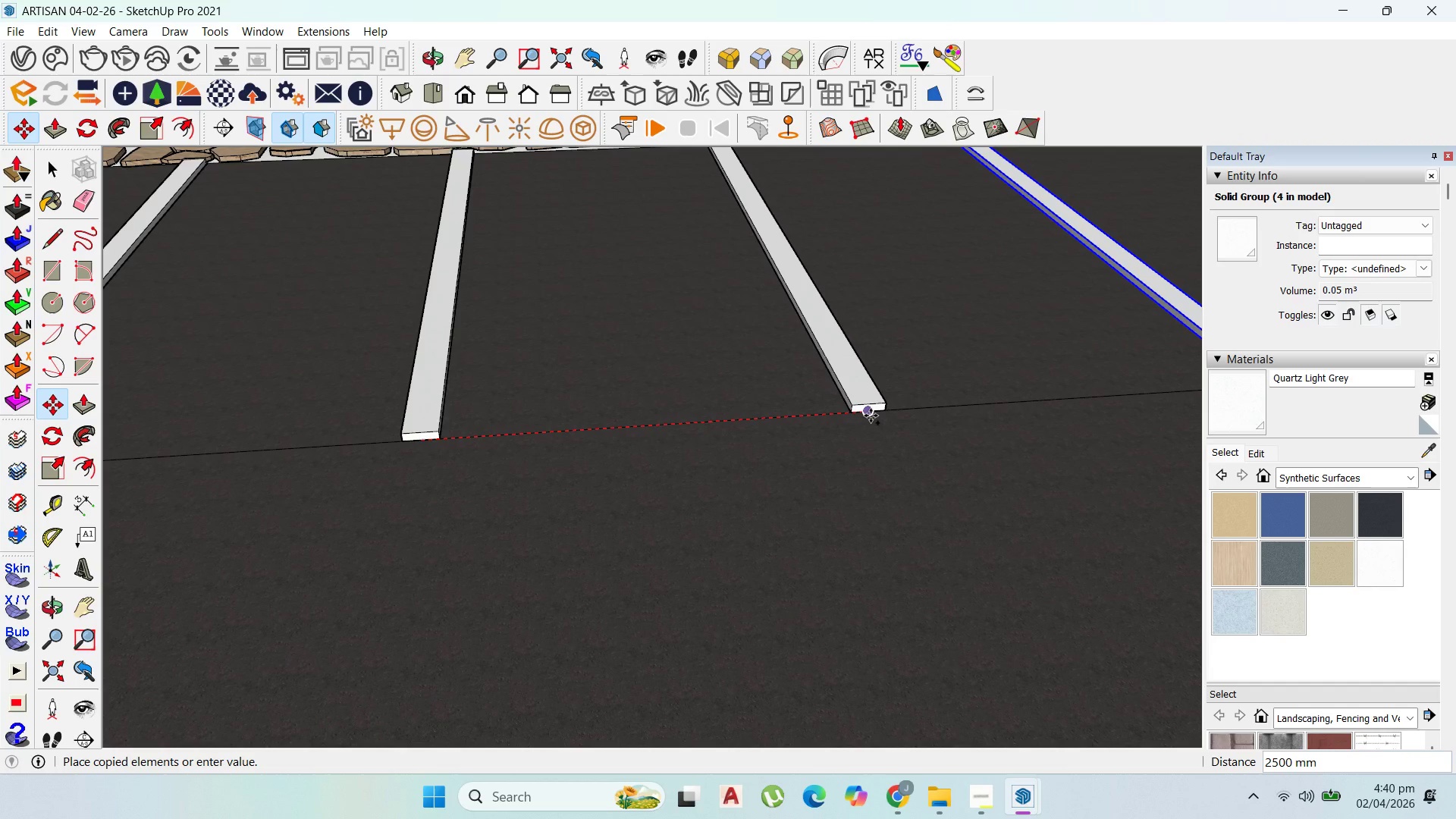 
left_click([870, 415])
 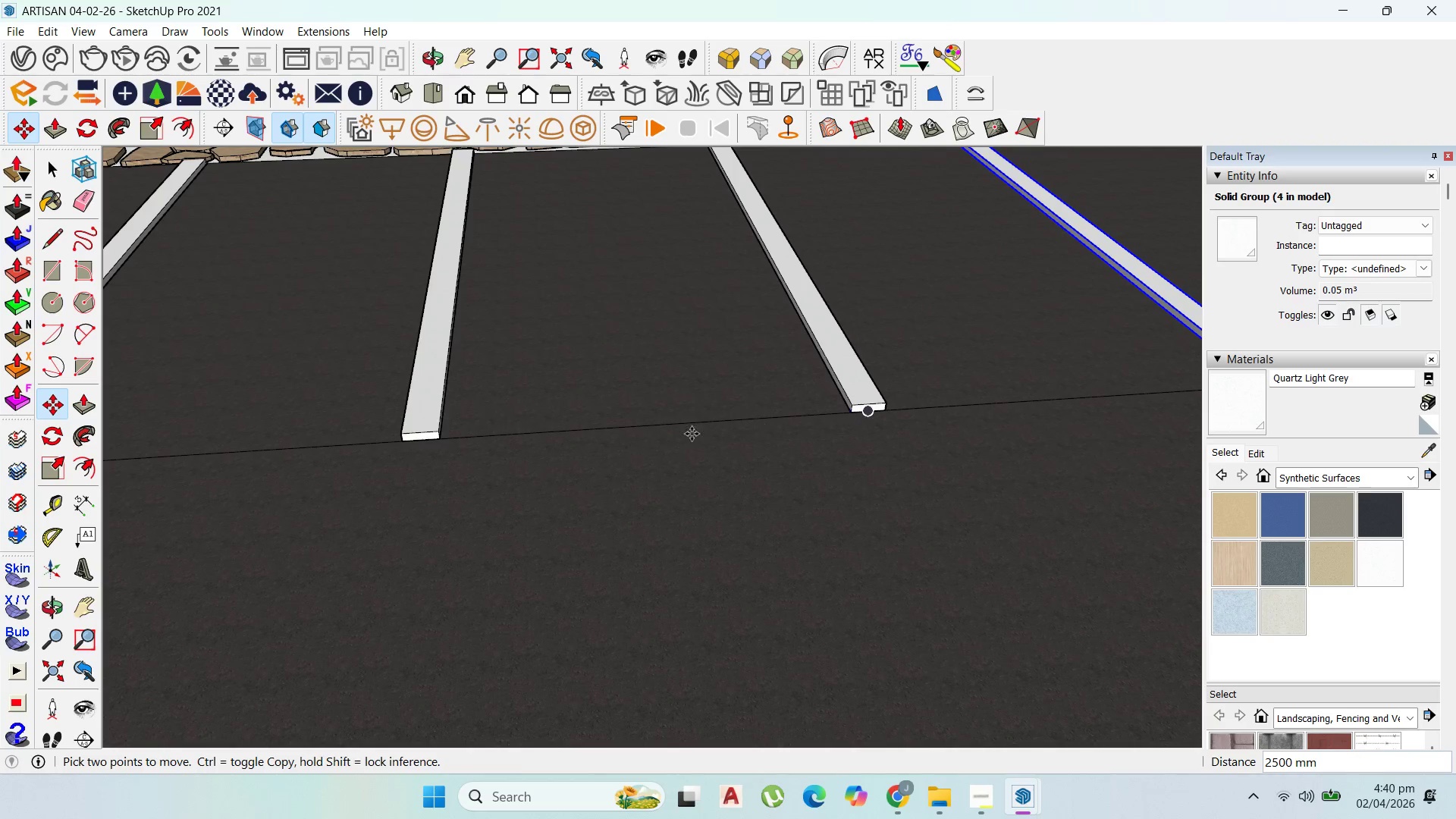 
scroll: coordinate [575, 446], scroll_direction: down, amount: 36.0
 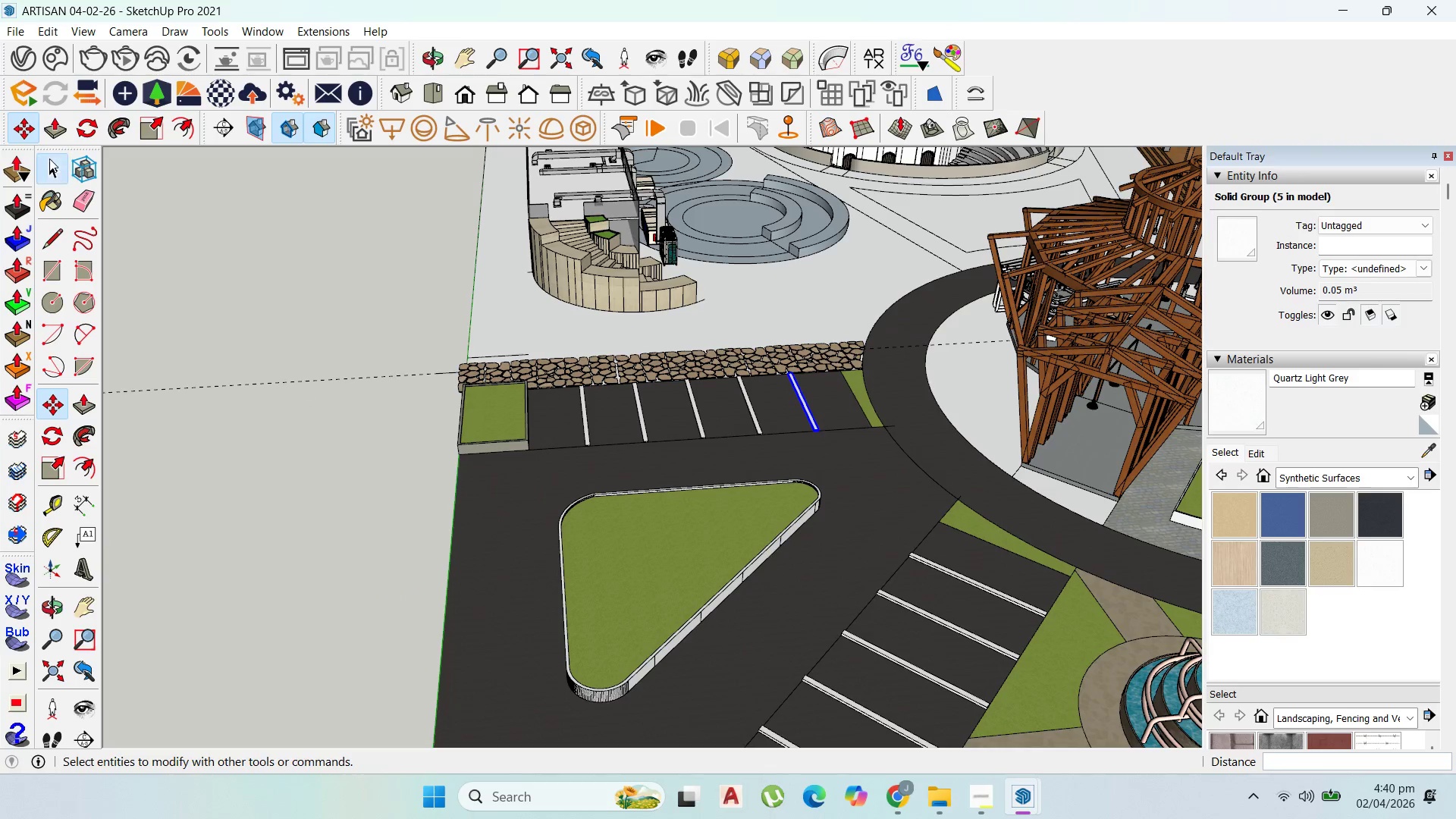 
hold_key(key=ShiftLeft, duration=1.52)
 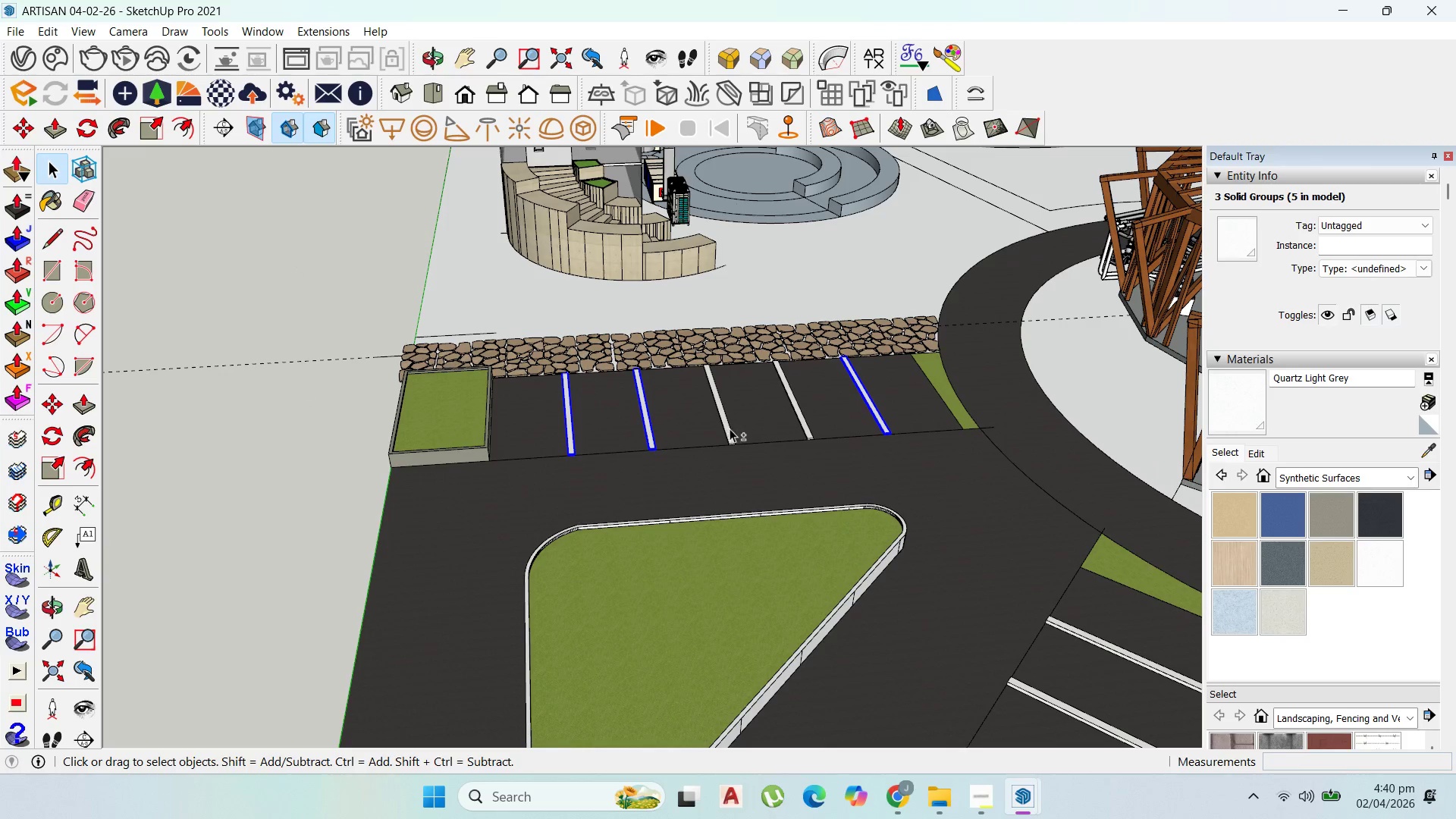 
scroll: coordinate [630, 425], scroll_direction: up, amount: 3.0
 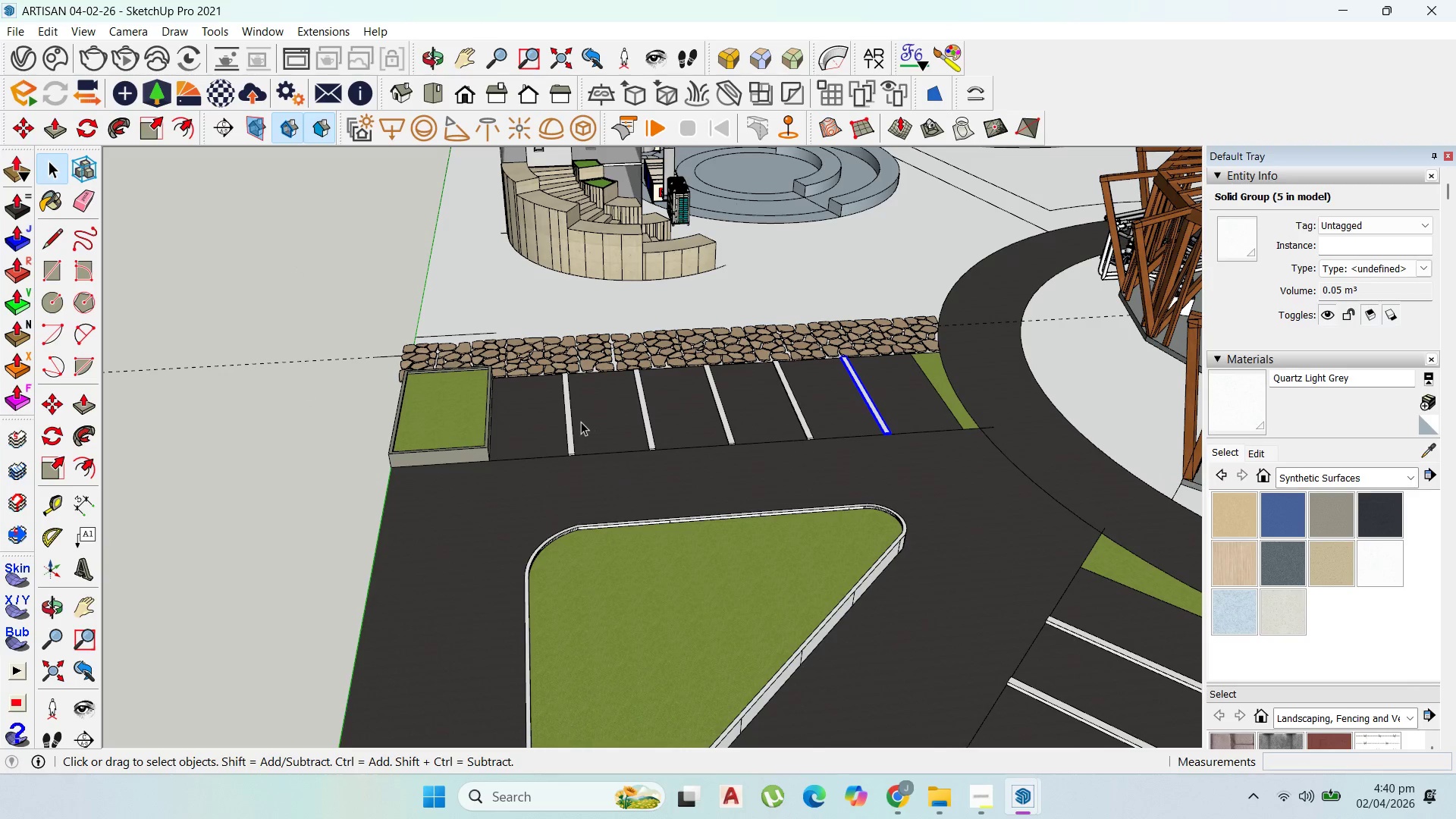 
left_click([571, 419])
 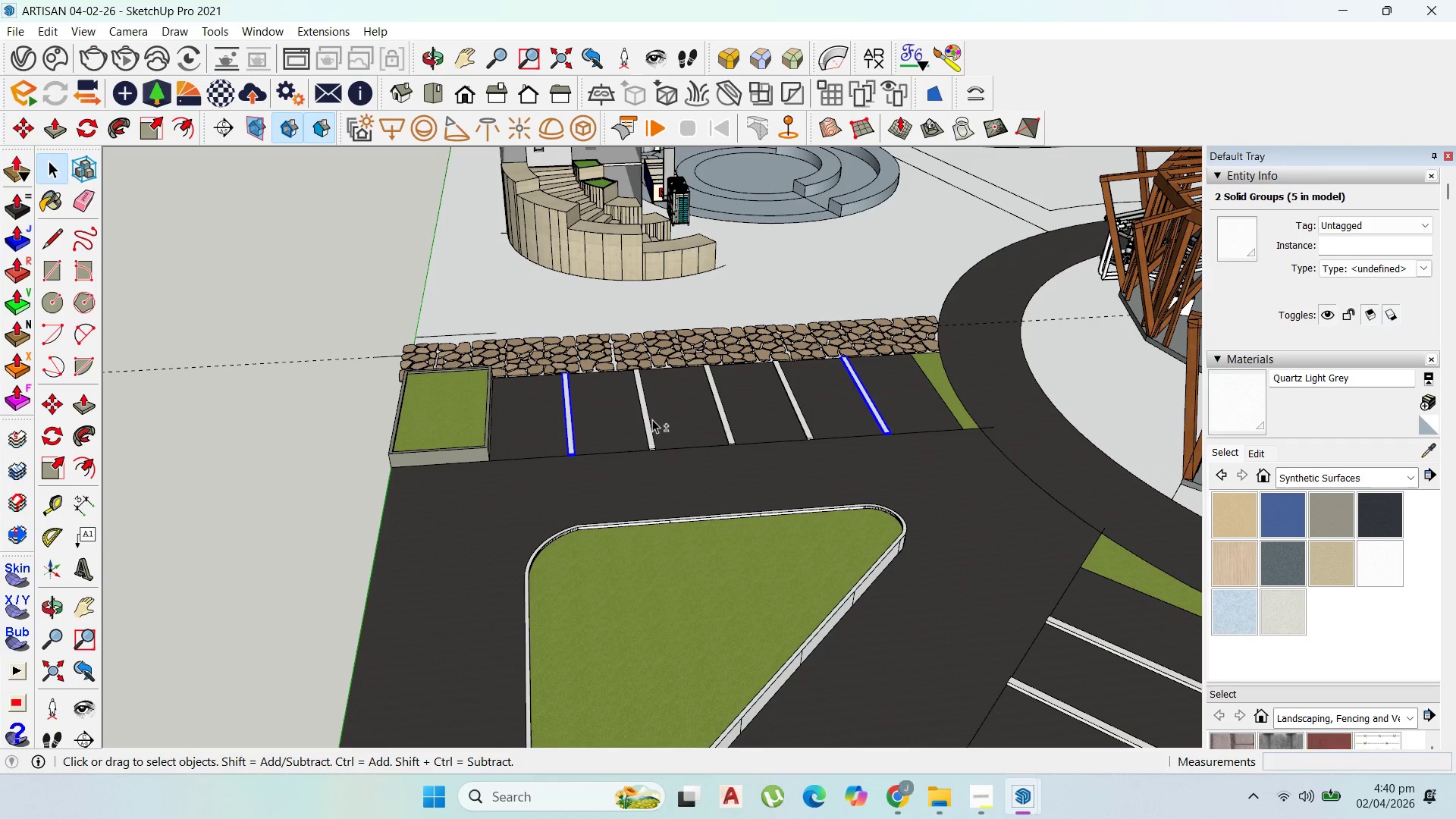 
left_click([652, 419])
 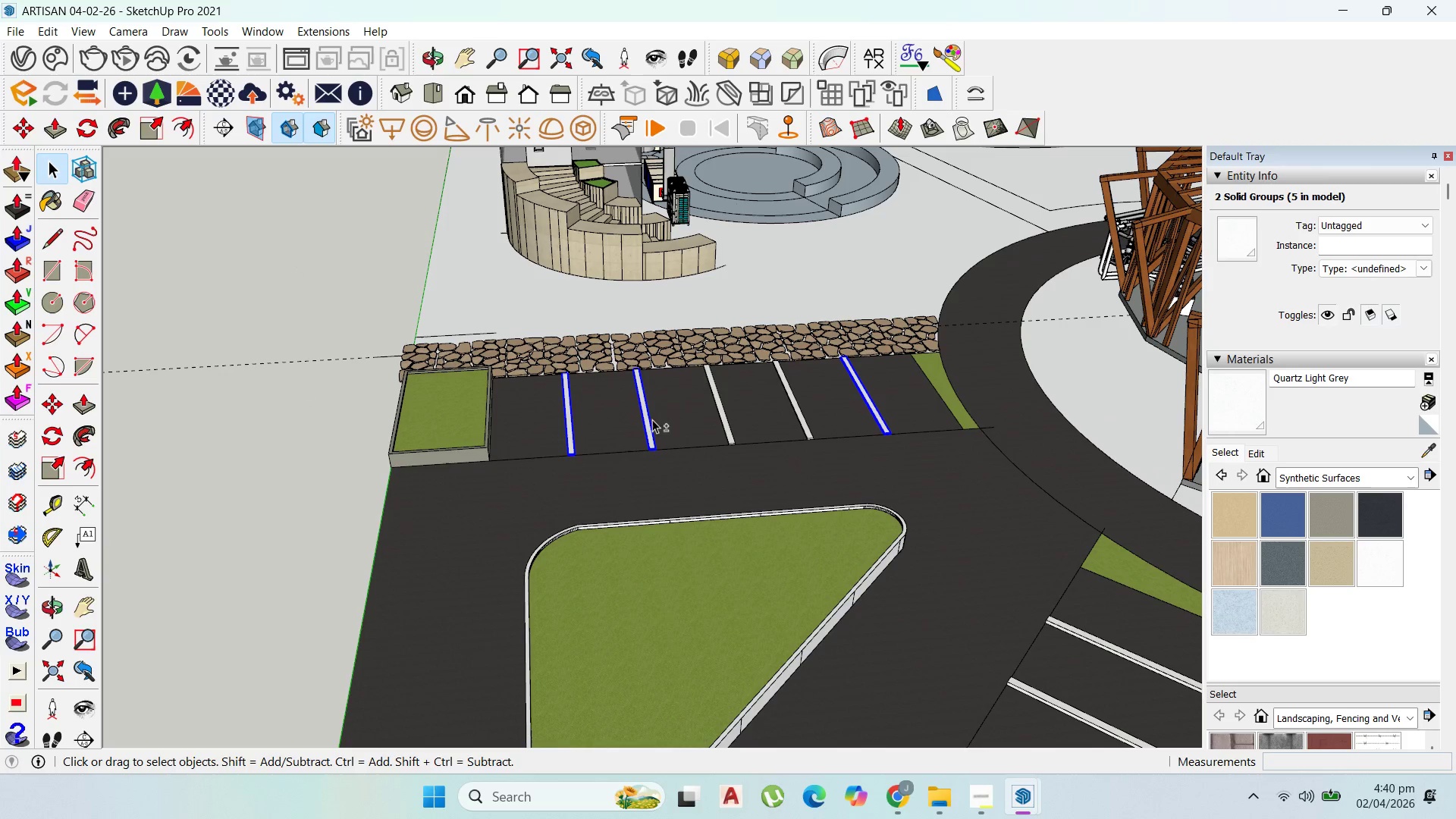 
hold_key(key=ShiftLeft, duration=1.5)
left_click([730, 428])
 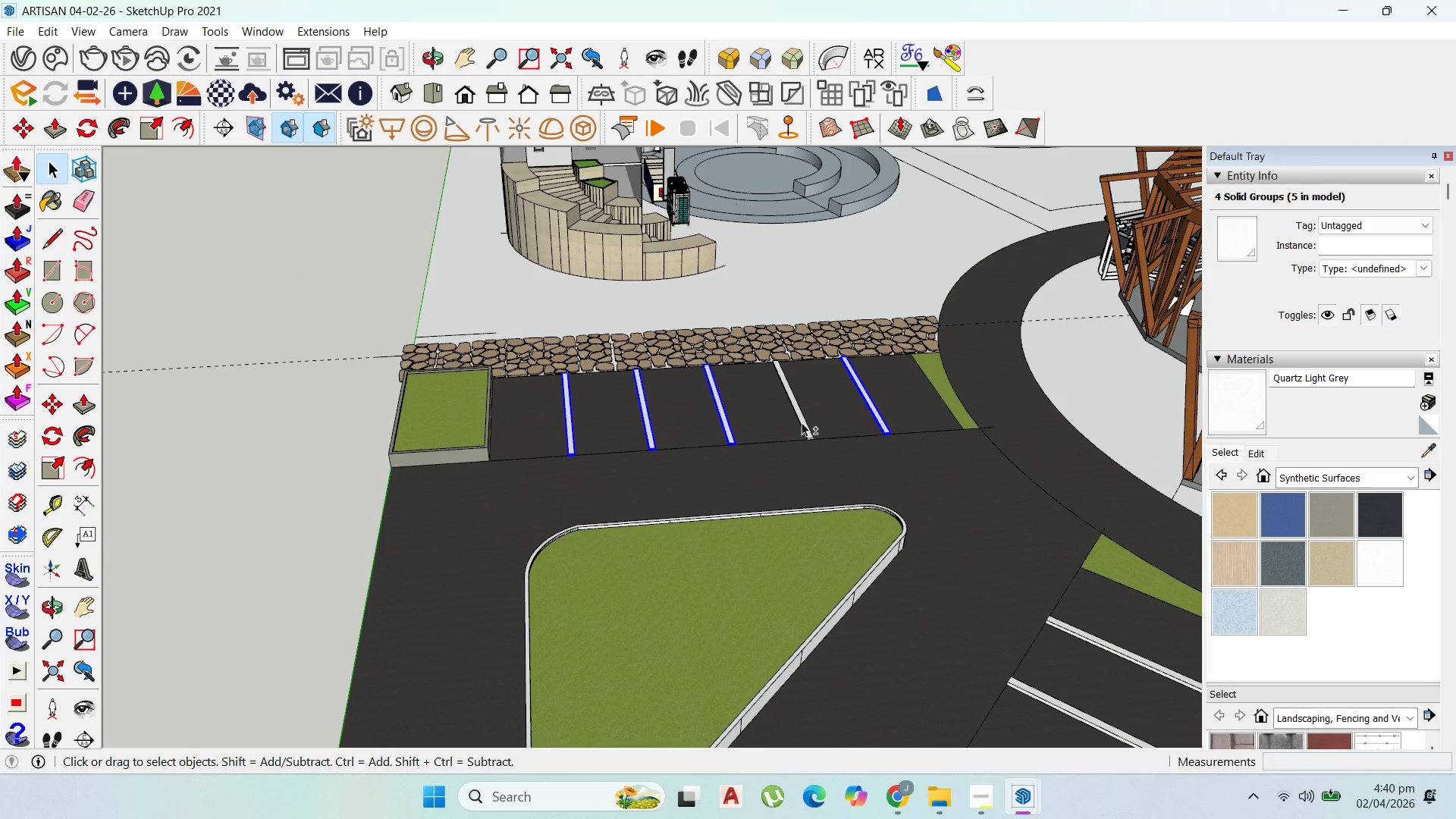 
hold_key(key=ShiftLeft, duration=0.53)
left_click([805, 422])
 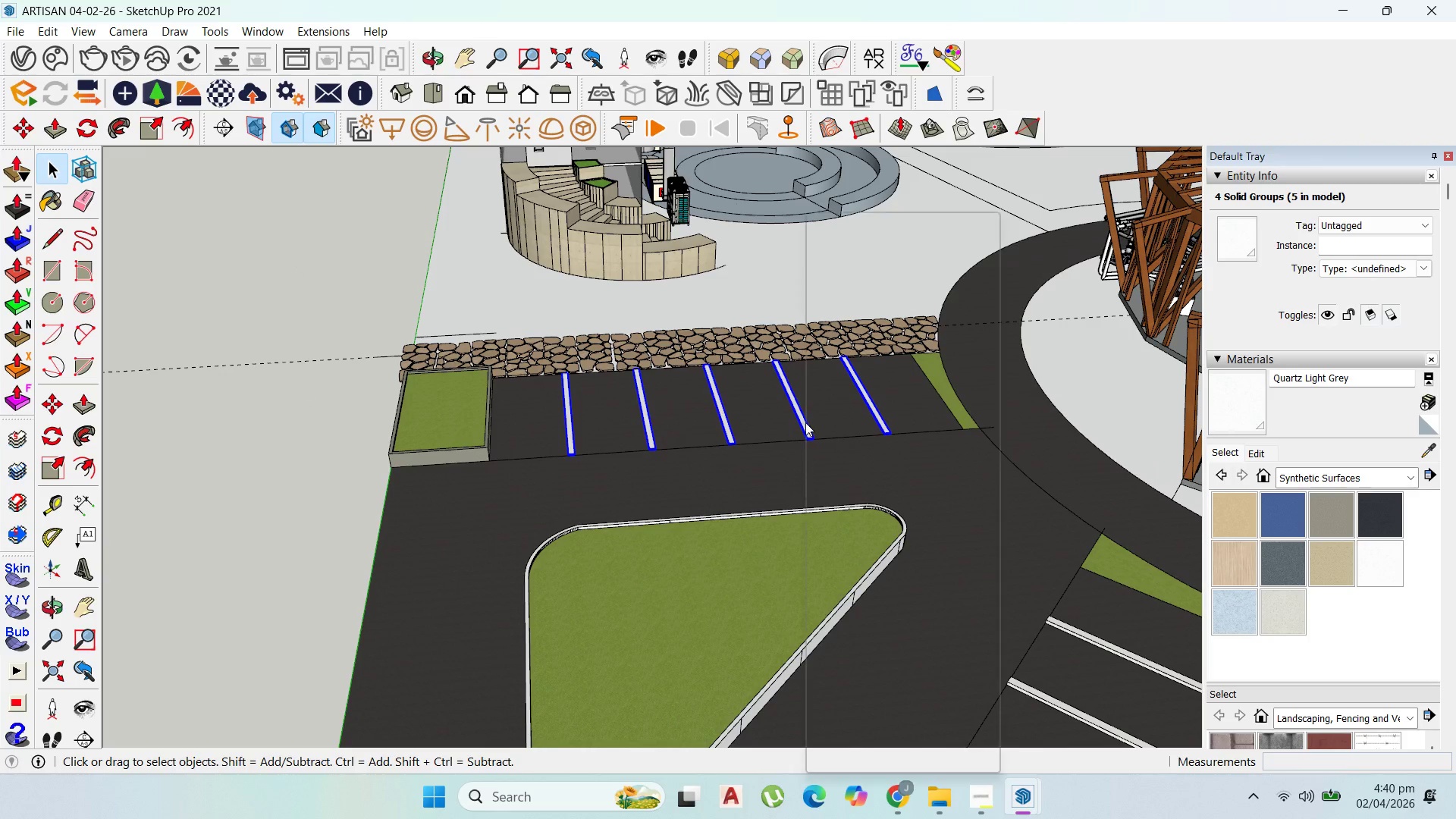 
right_click([805, 422])
 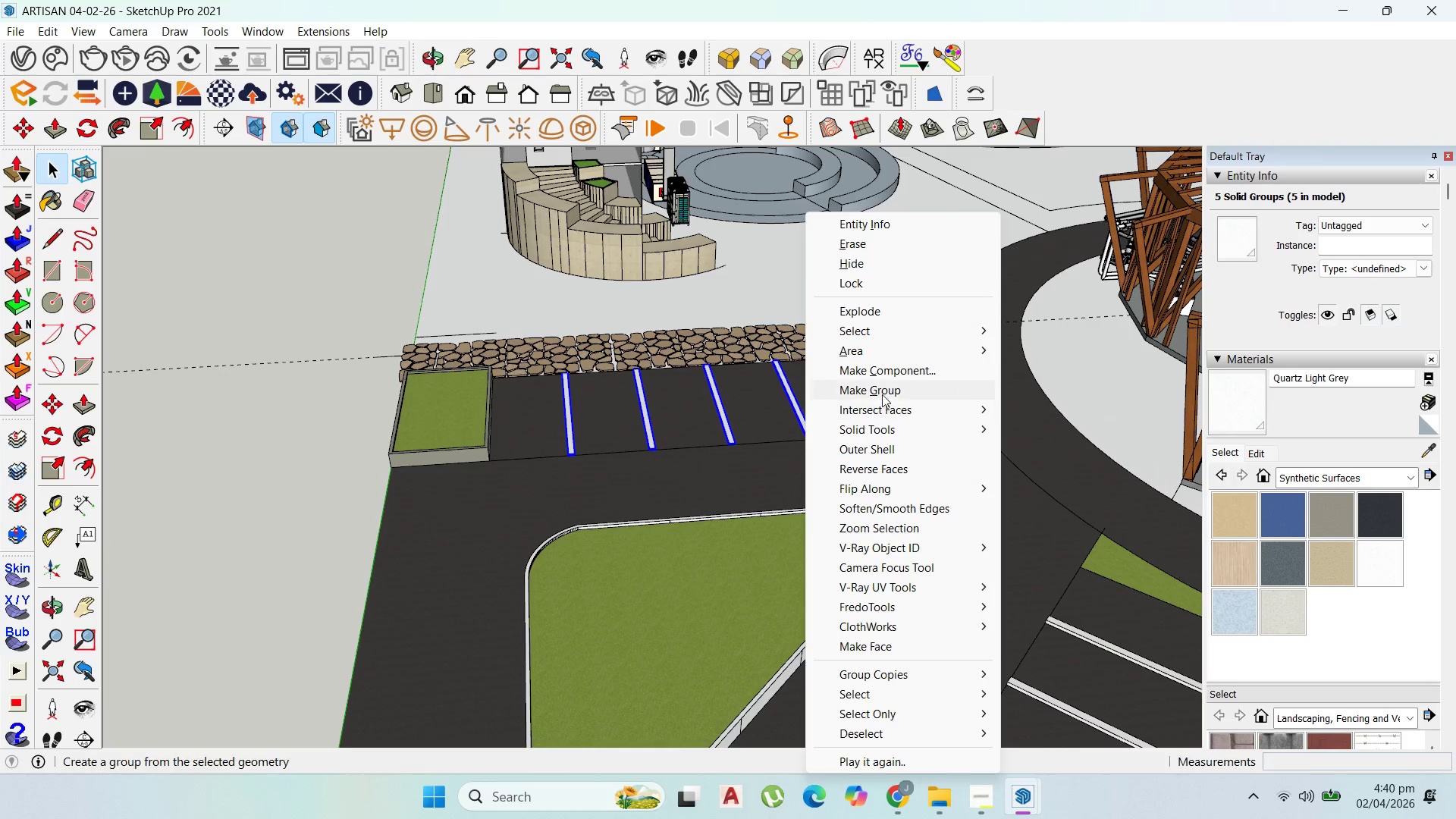 
left_click([883, 390])
 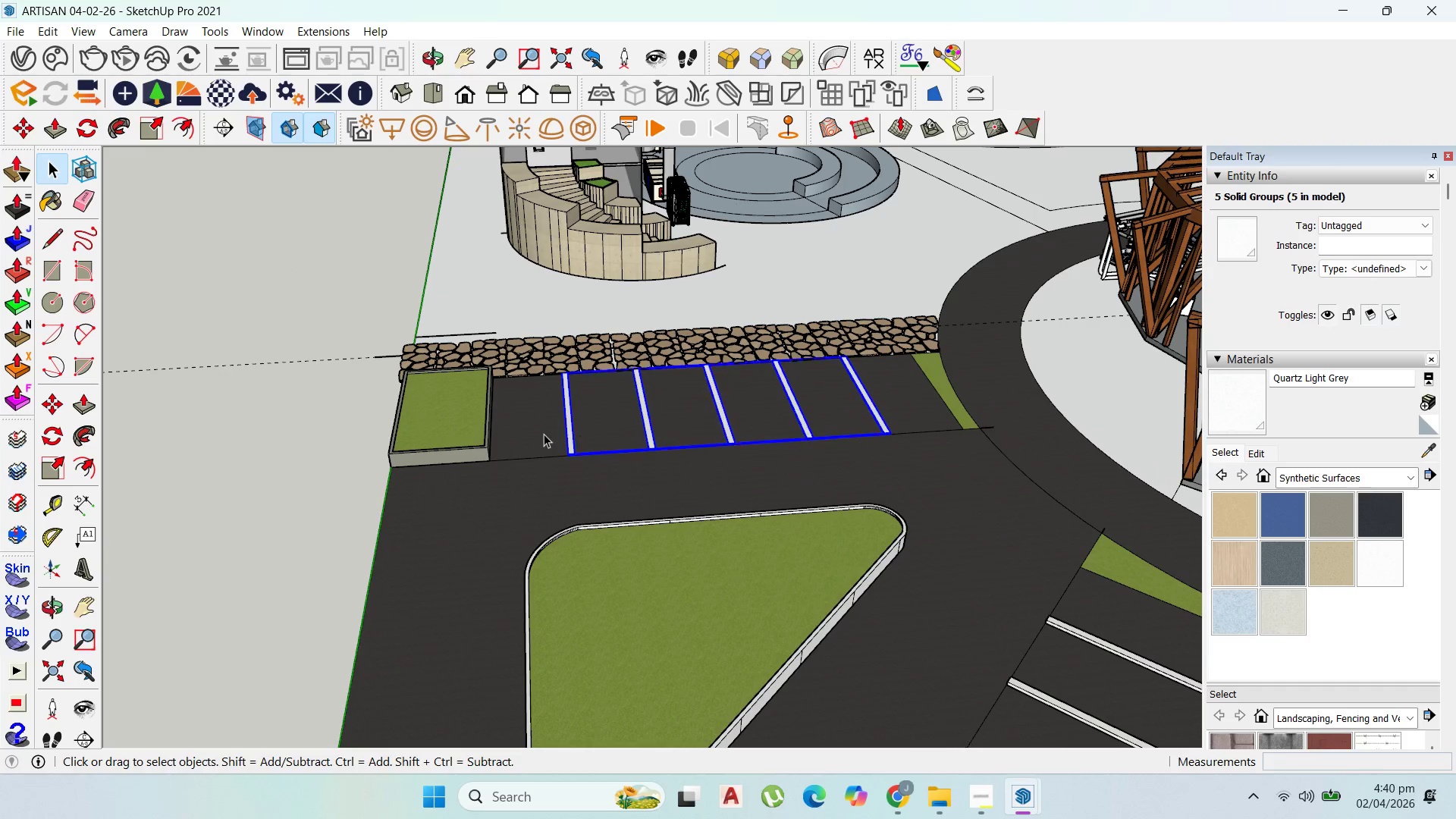 
scroll: coordinate [586, 456], scroll_direction: up, amount: 20.0
 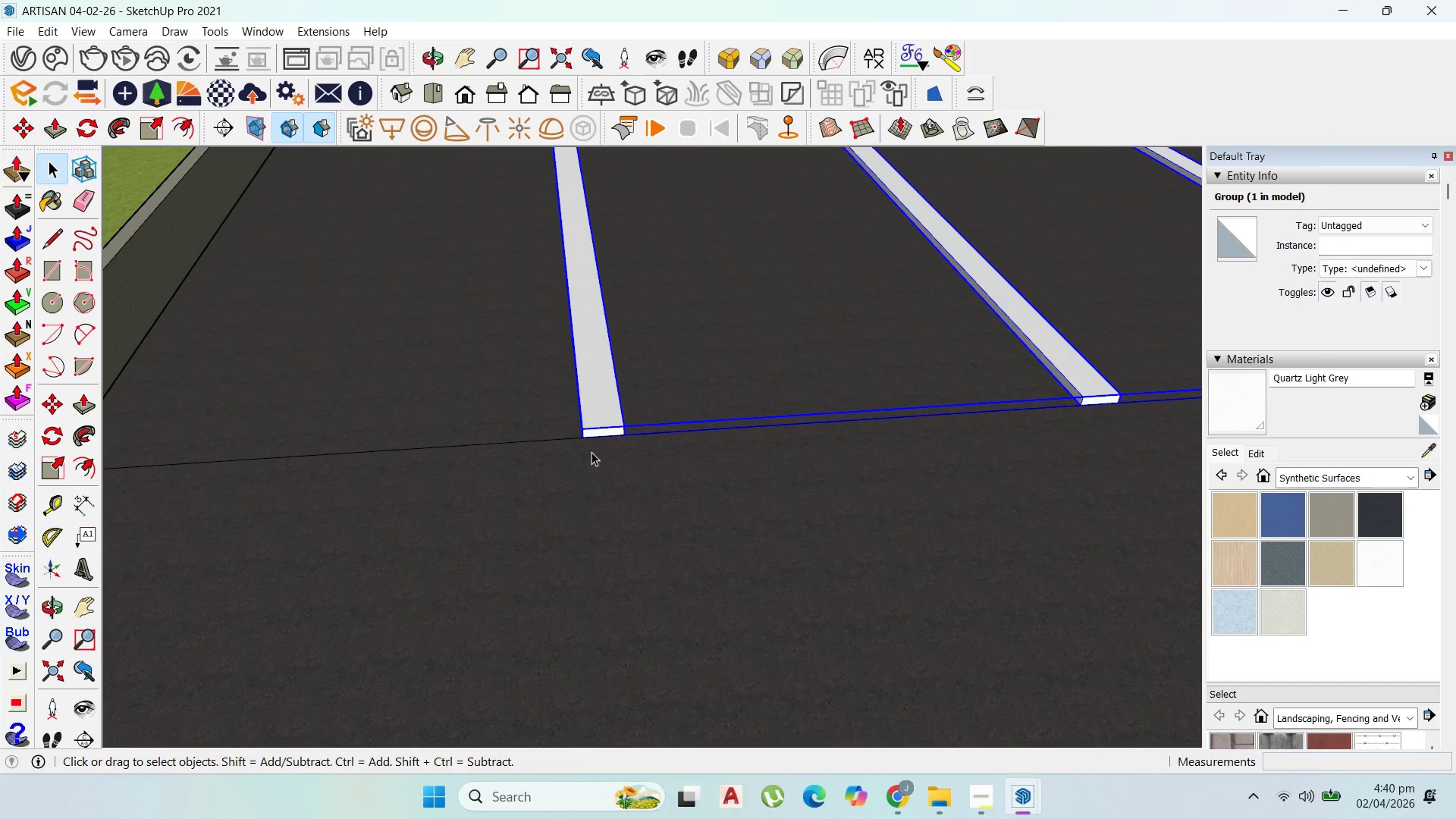 
key(M)
 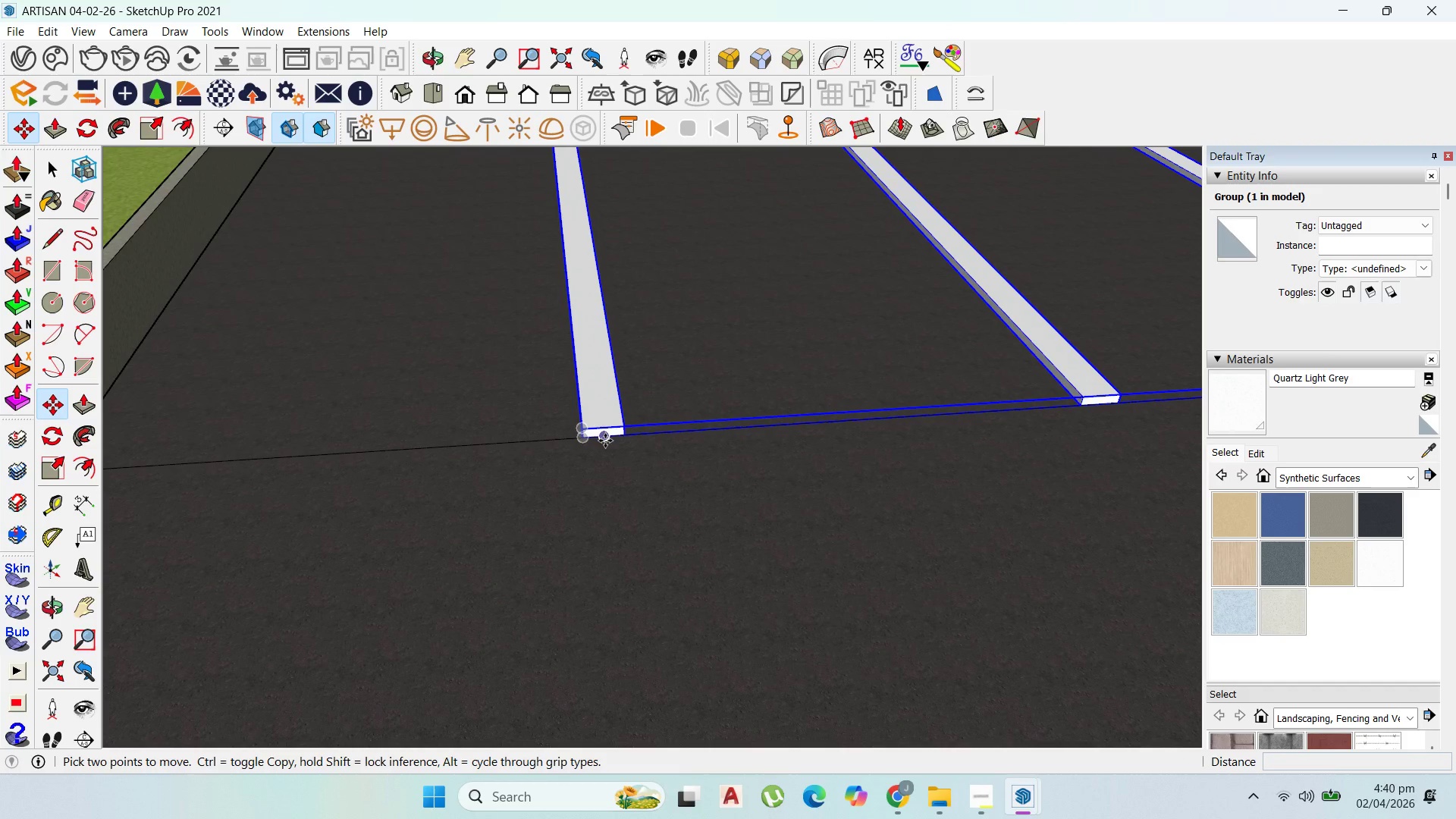 
left_click([604, 439])
 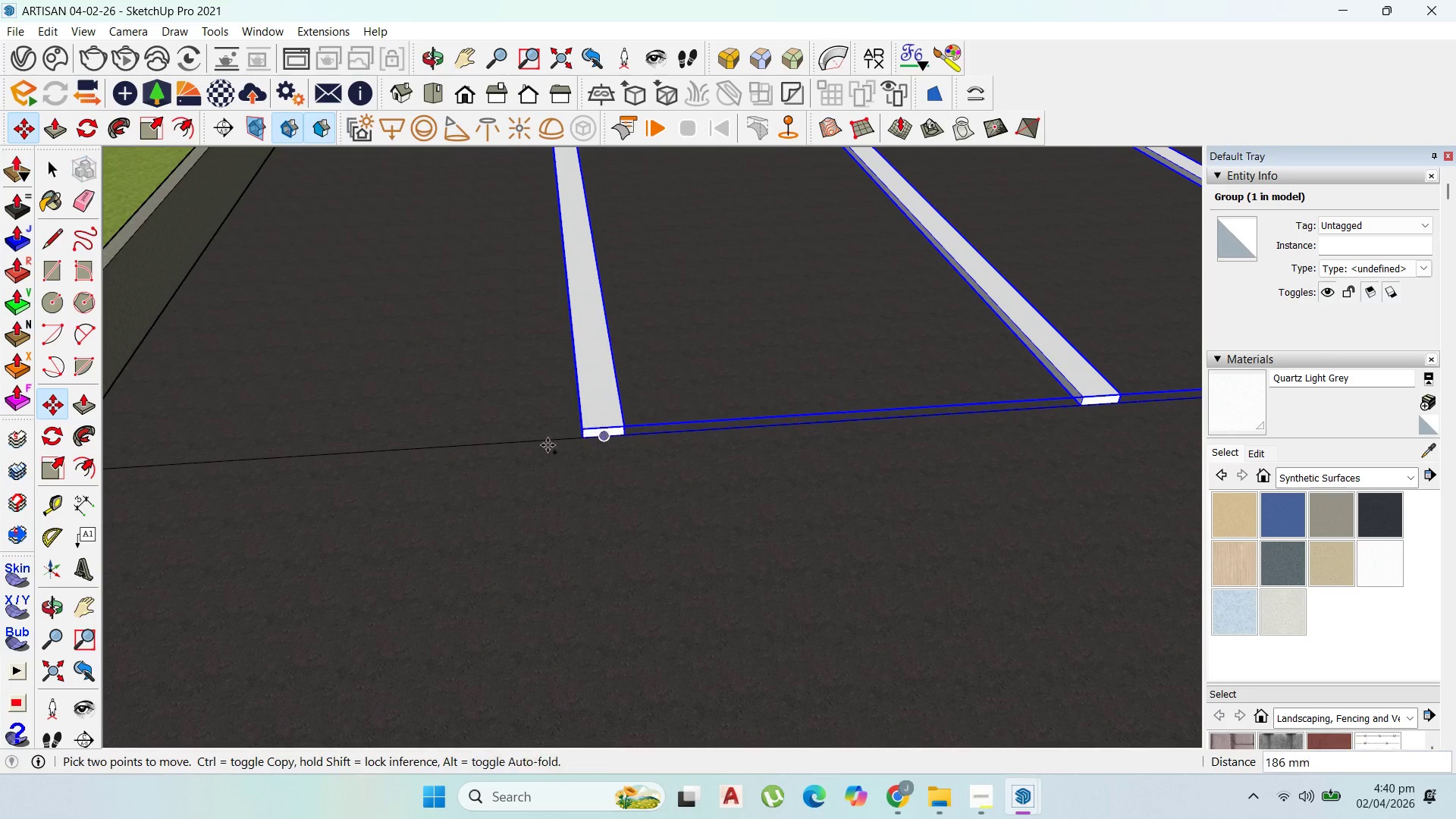 
key(Control+ControlLeft)
 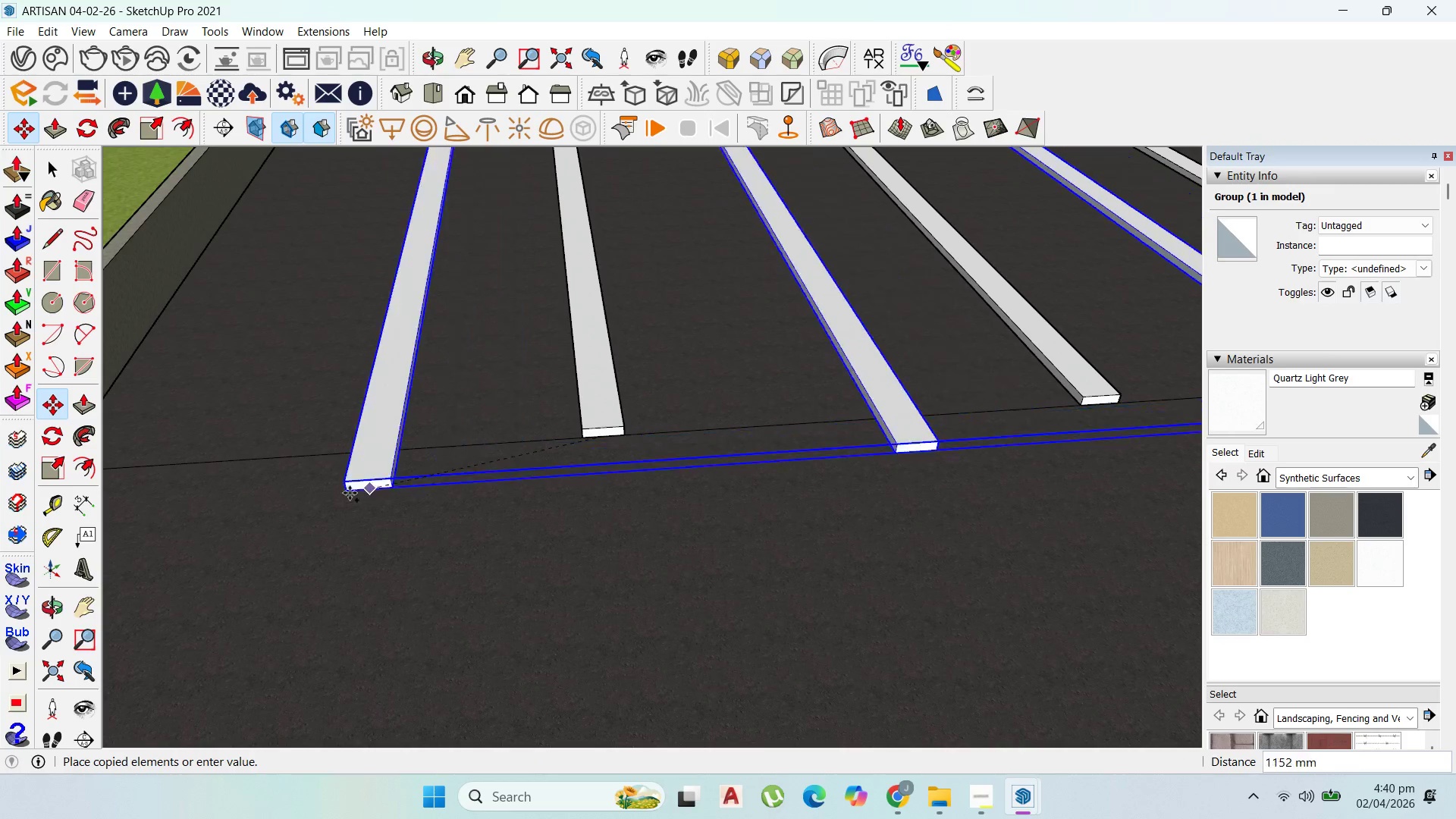 
scroll: coordinate [210, 456], scroll_direction: down, amount: 64.0
 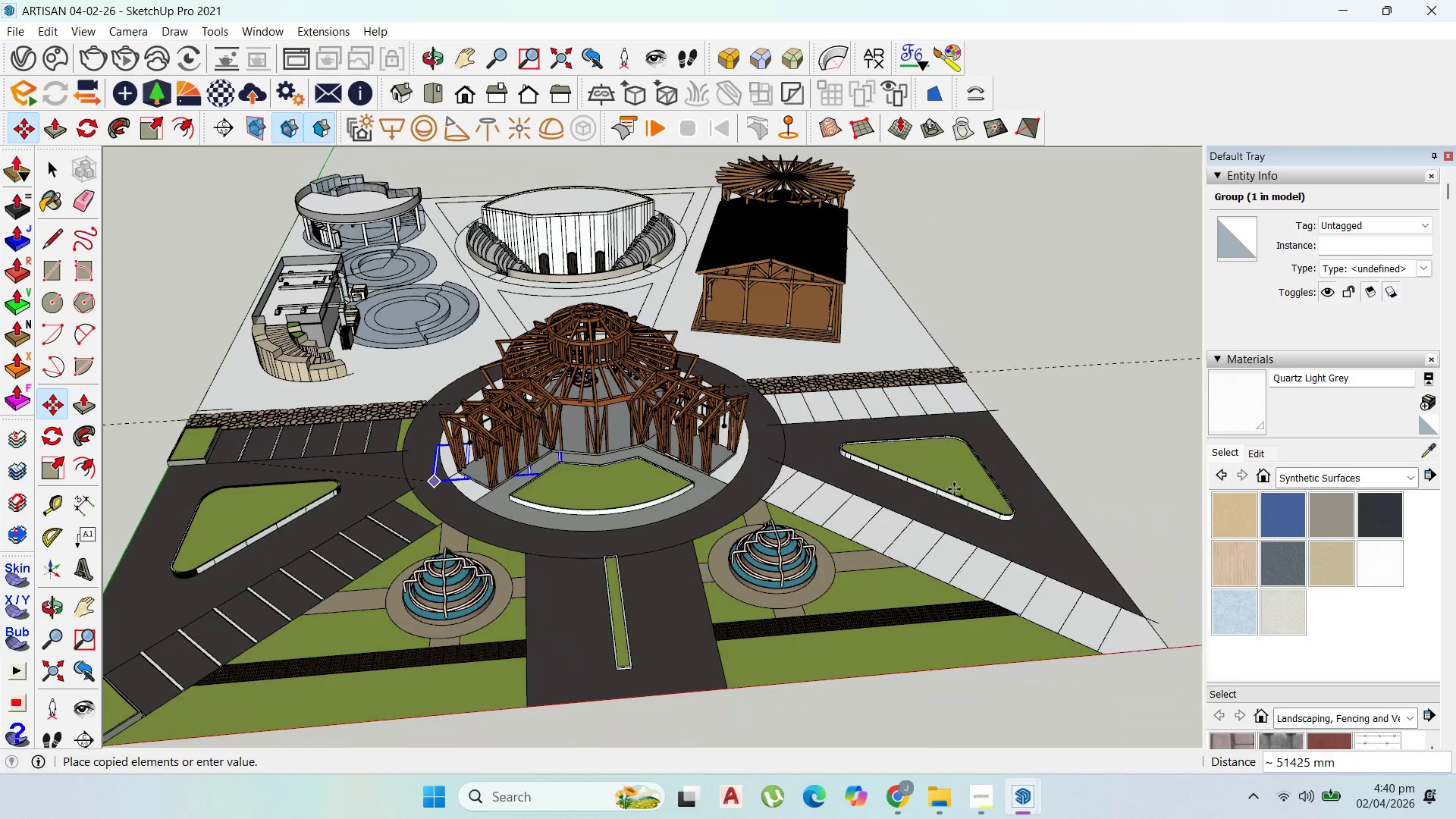 
scroll: coordinate [855, 420], scroll_direction: up, amount: 23.0
 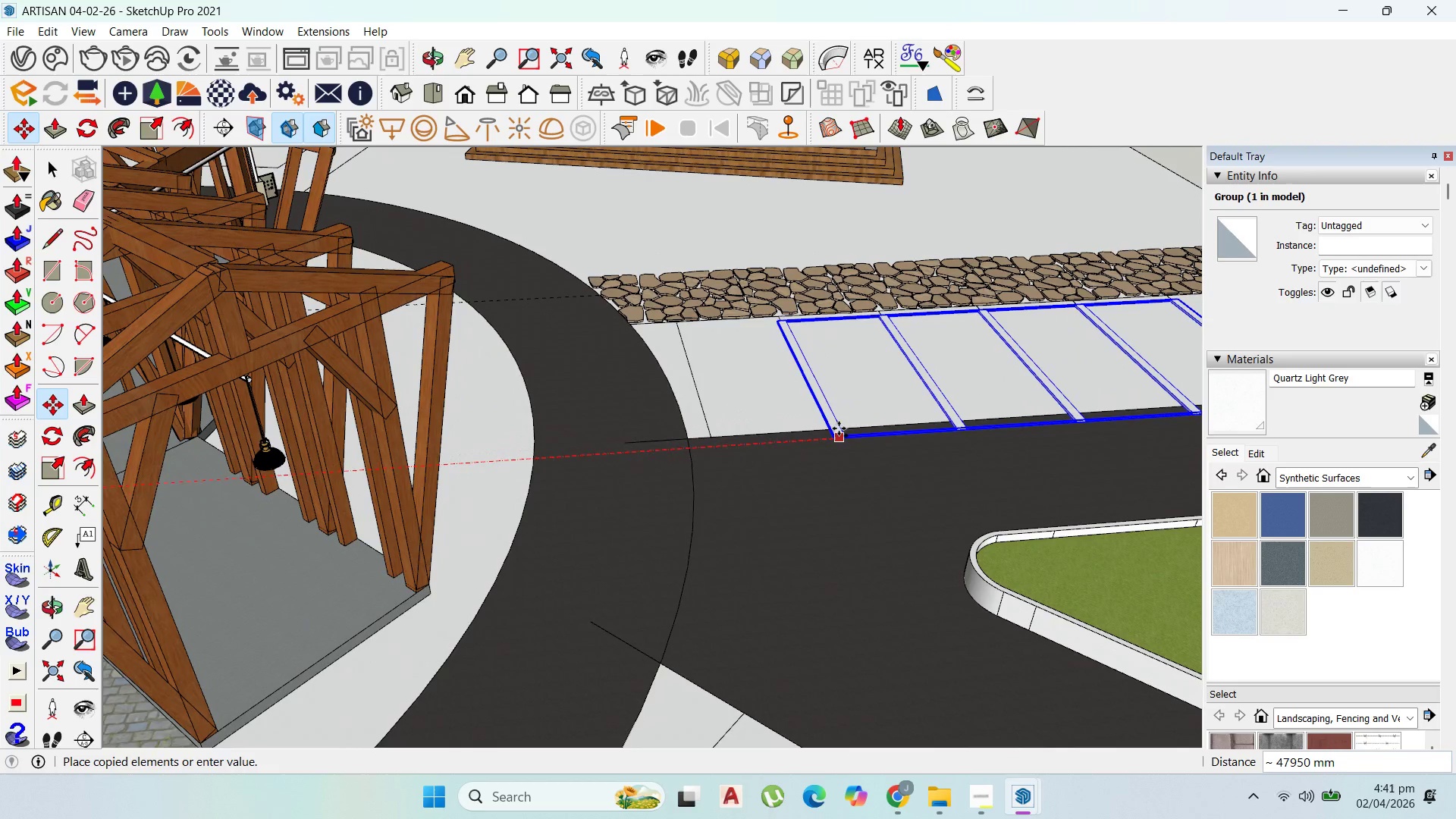 
left_click([838, 427])
 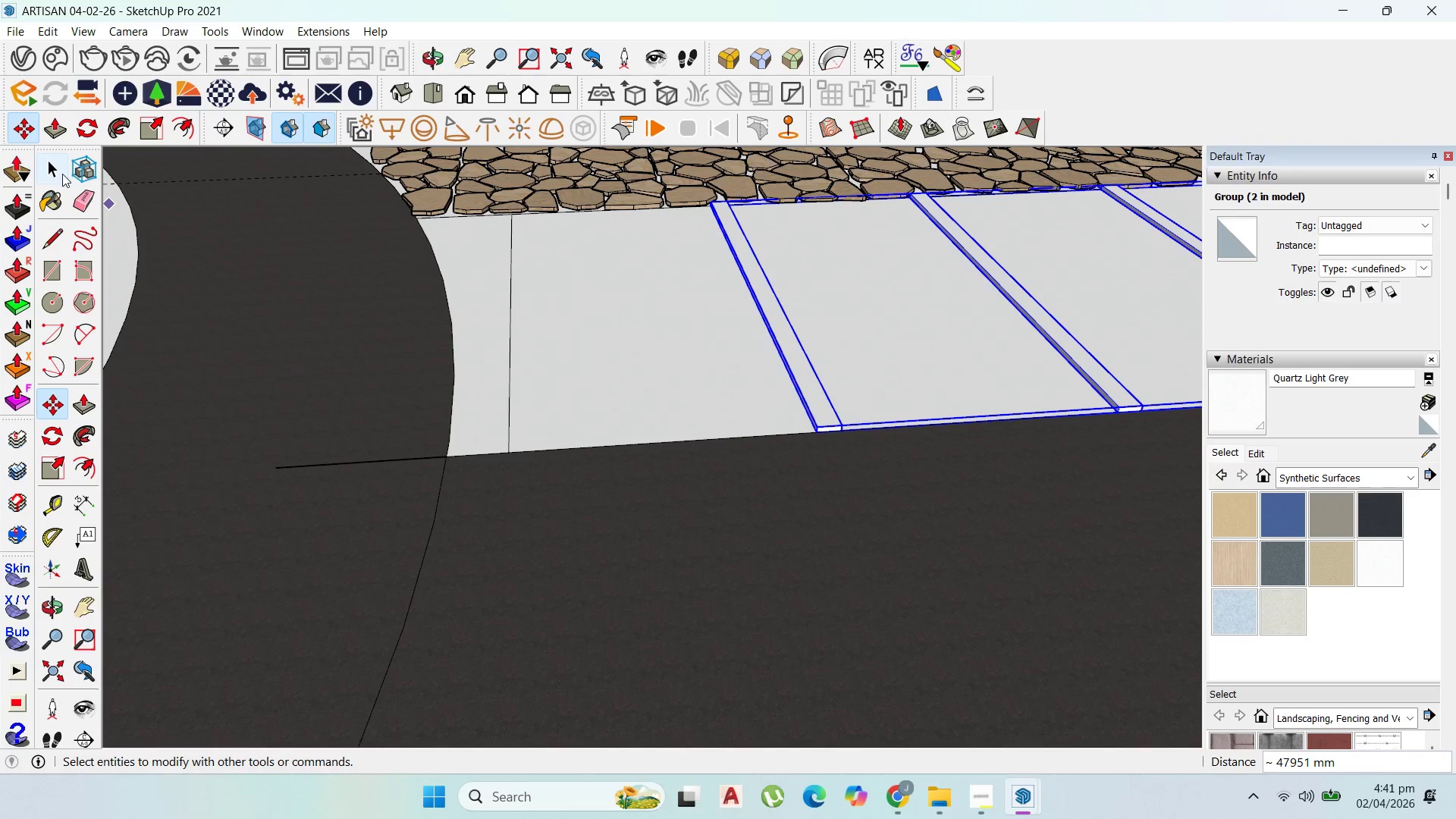 
scroll: coordinate [838, 427], scroll_direction: up, amount: 9.0
 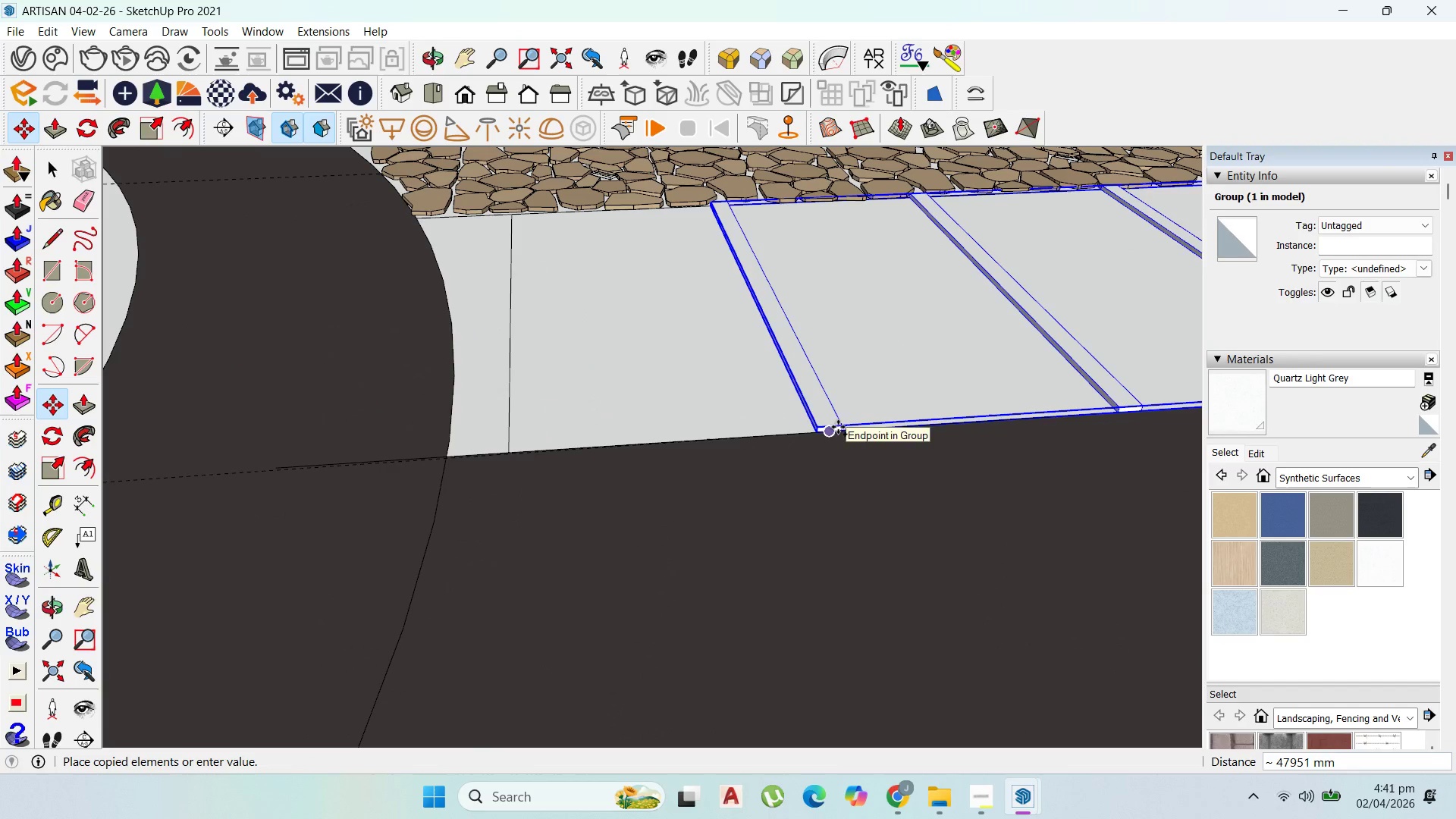 
left_click([59, 171])
 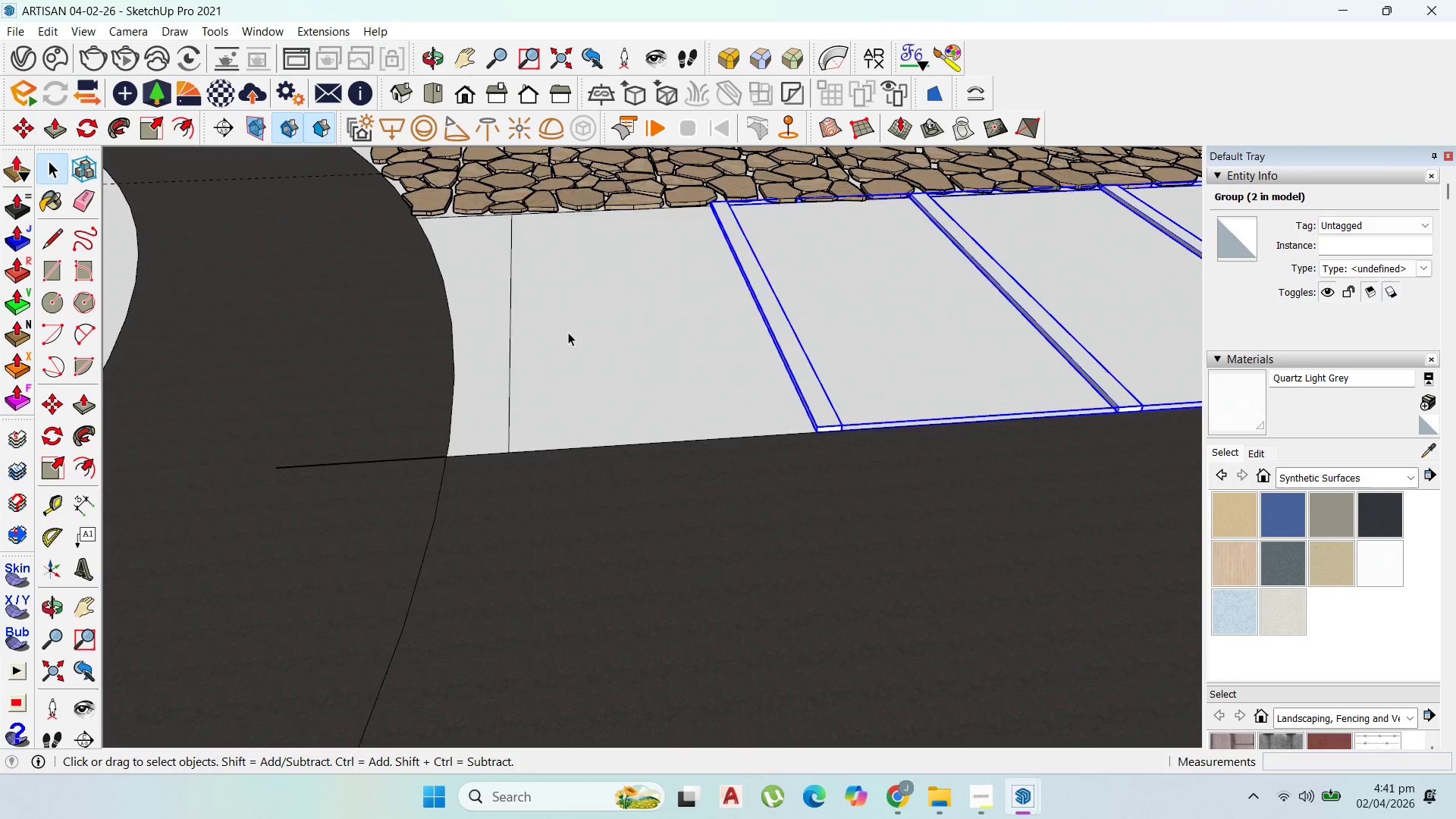 
left_click([600, 431])
 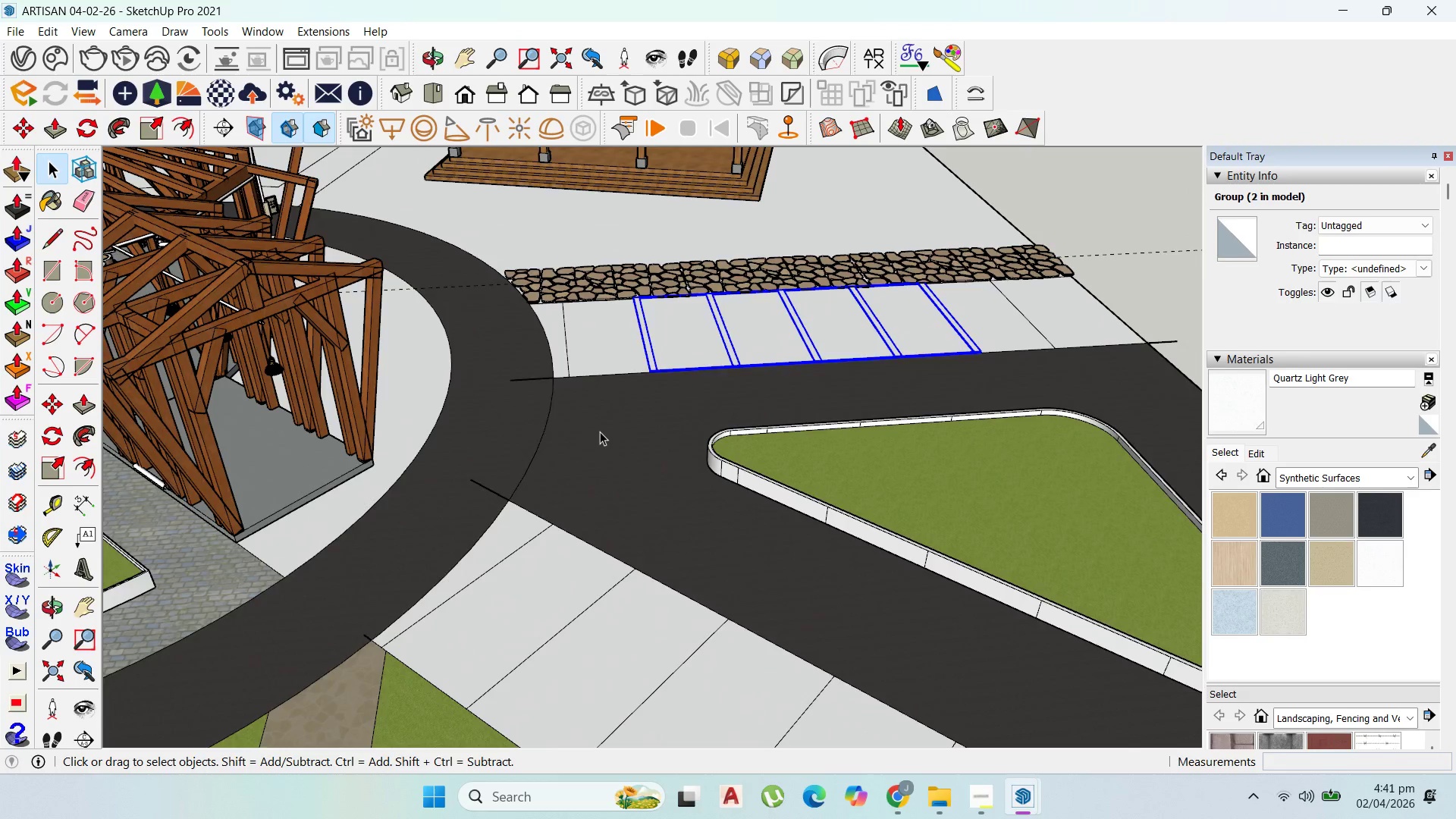 
scroll: coordinate [622, 366], scroll_direction: down, amount: 16.0
 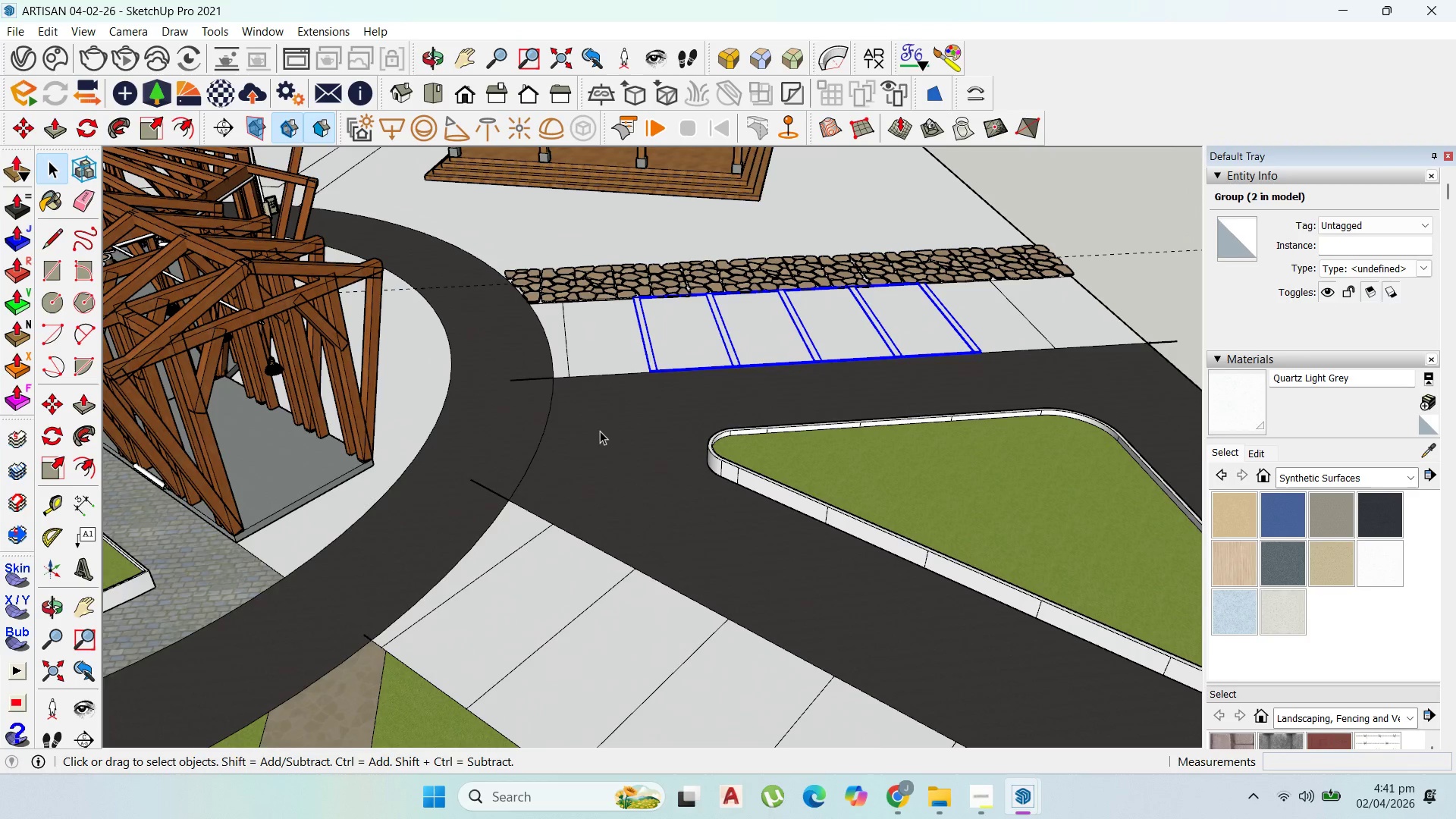 
double_click([600, 431])
 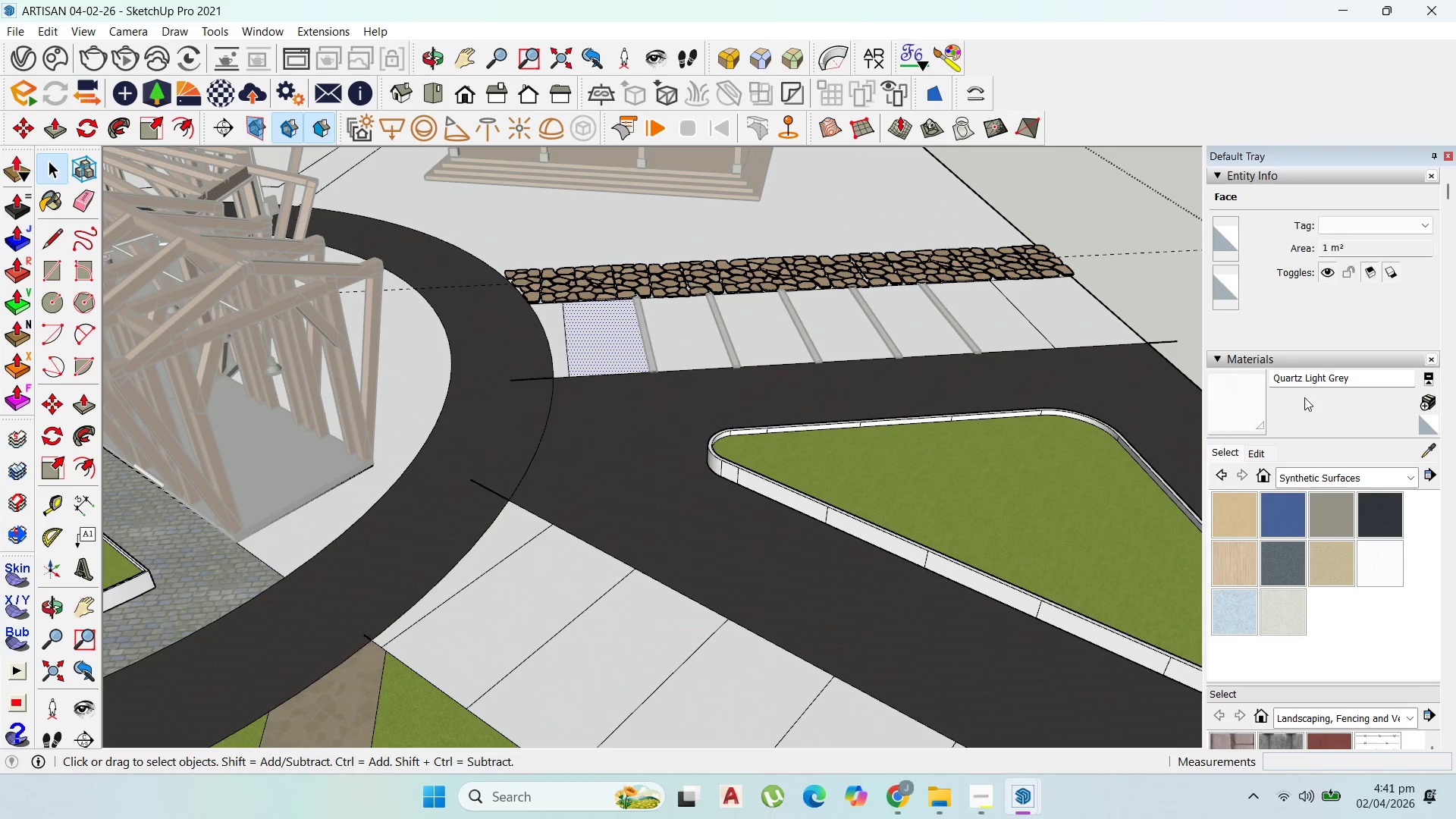 
left_click_drag(start_coordinate=[1431, 449], to_coordinate=[1426, 448])
 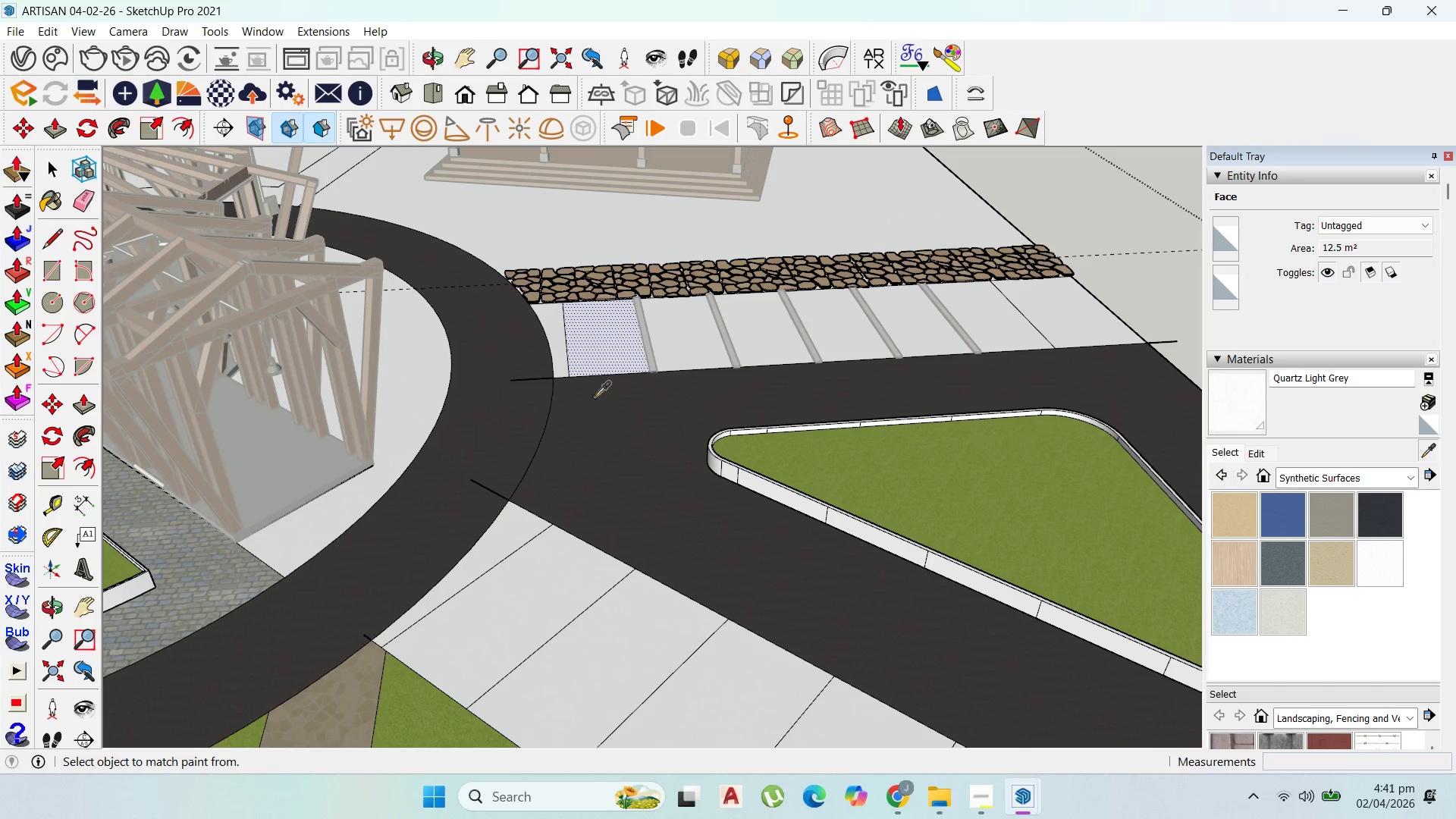 
scroll: coordinate [633, 422], scroll_direction: down, amount: 3.0
 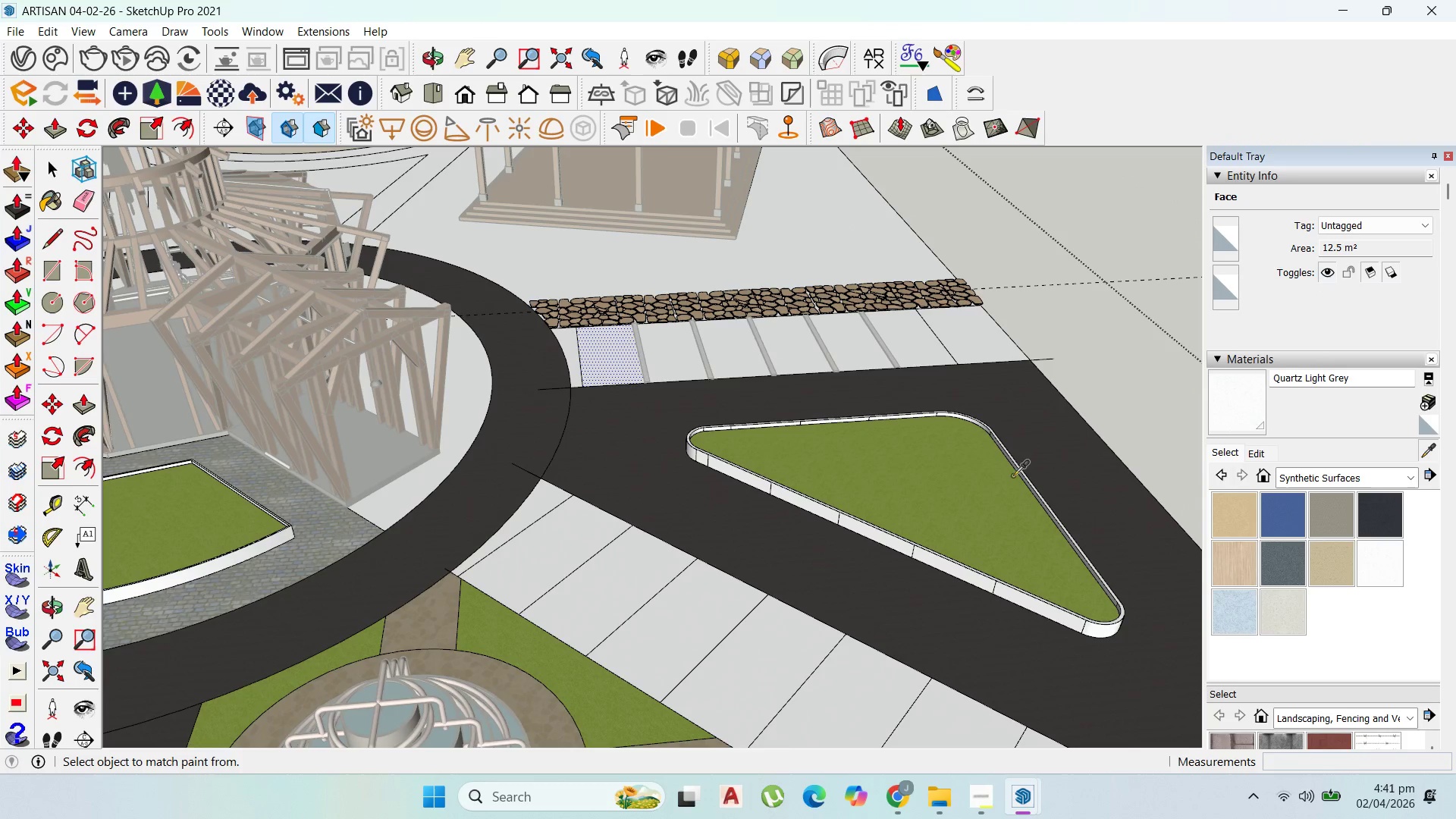 
left_click_drag(start_coordinate=[962, 472], to_coordinate=[950, 472])
 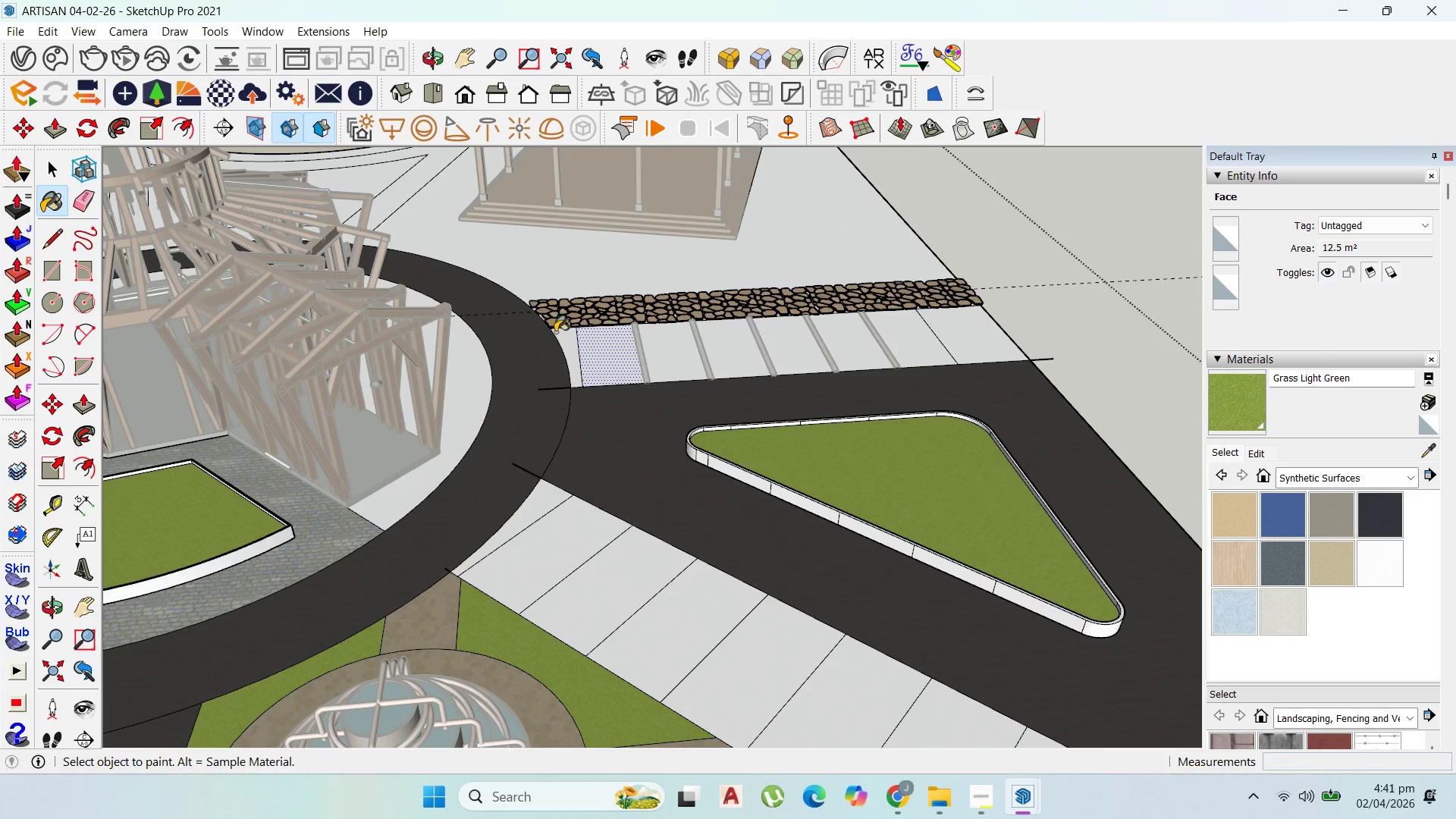 
left_click([571, 339])
 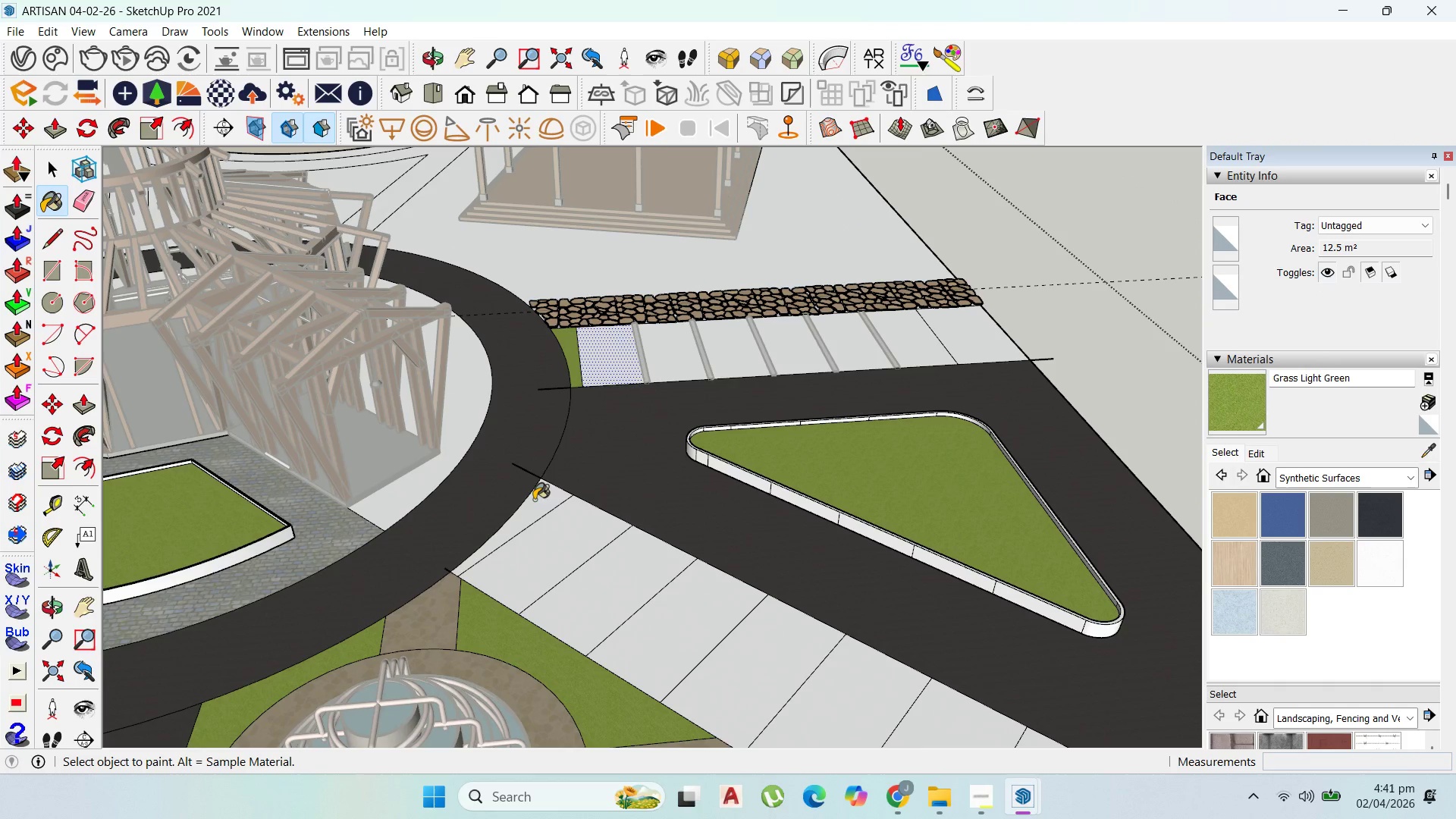 
left_click([543, 504])
 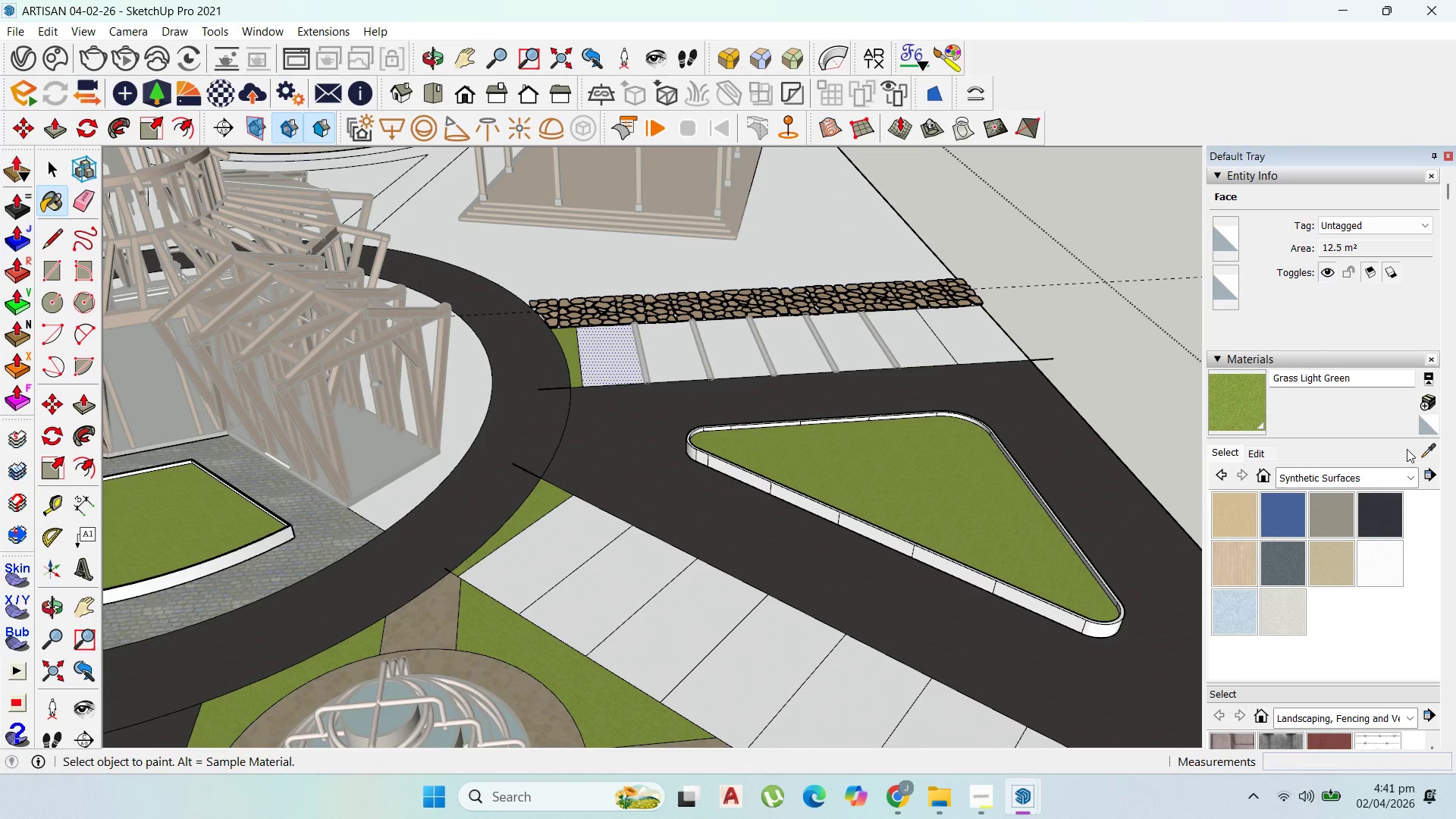 
left_click([1423, 446])
 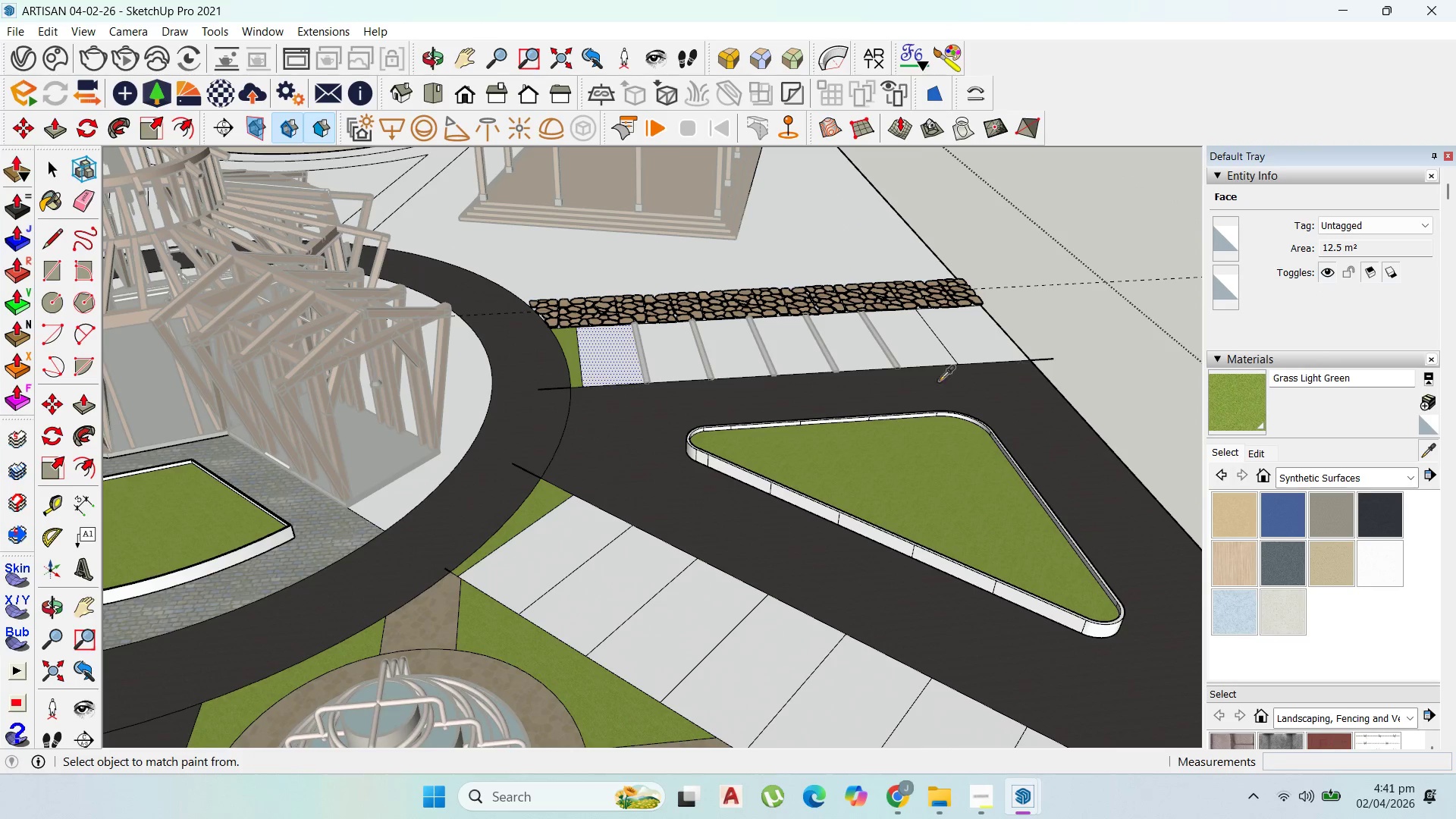 
left_click([903, 386])
 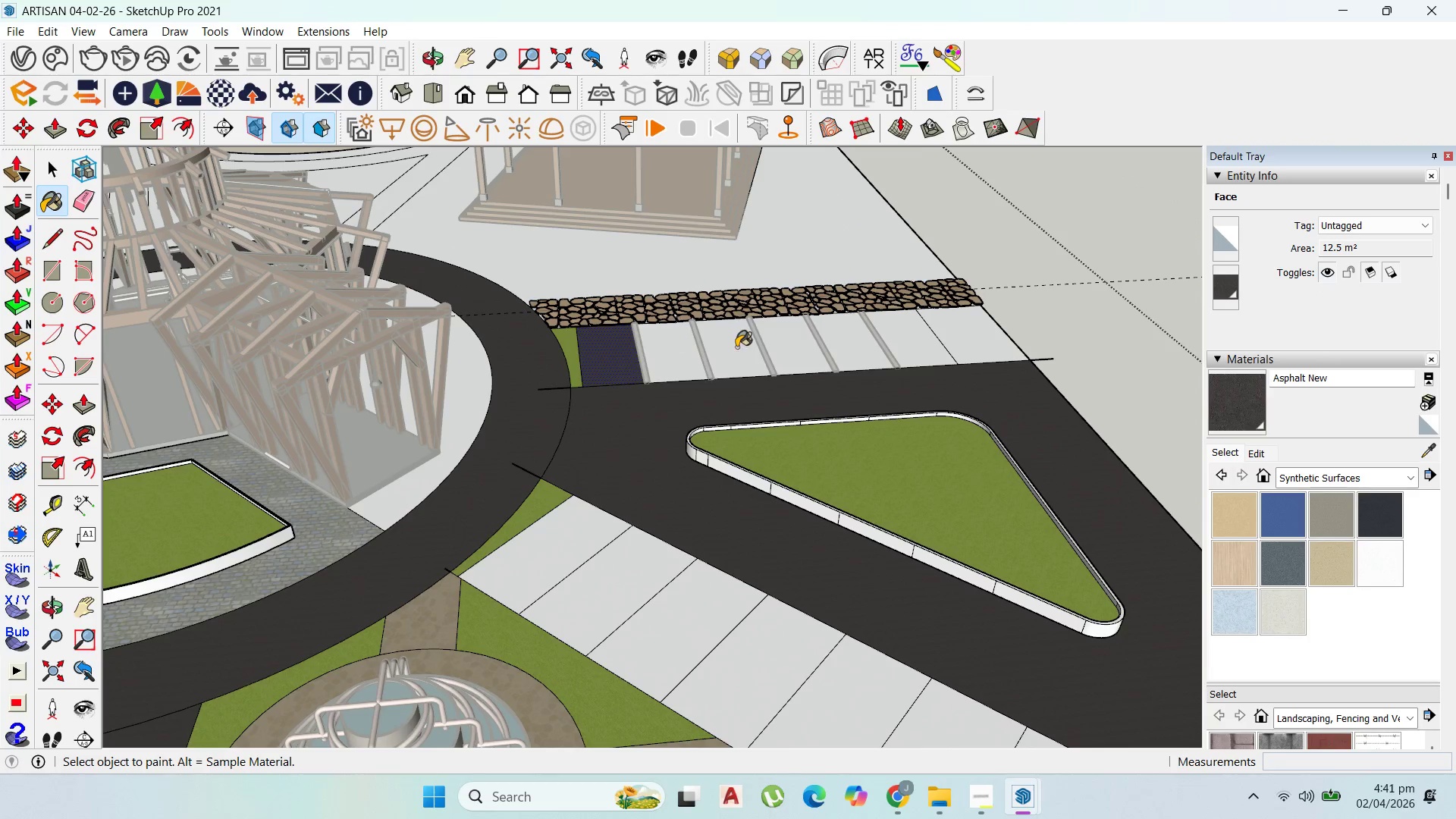 
triple_click([774, 347])
 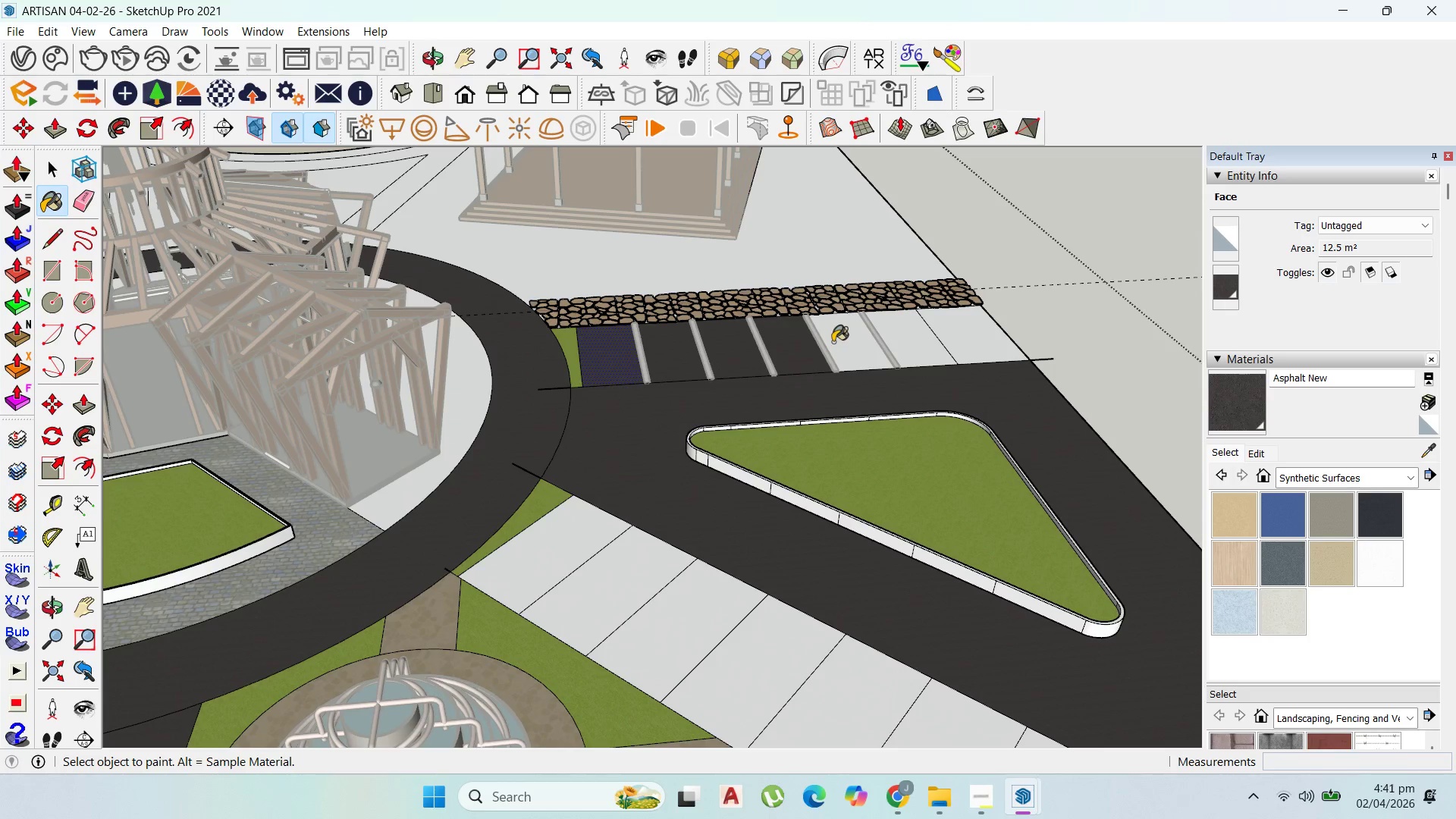 
left_click([838, 342])
 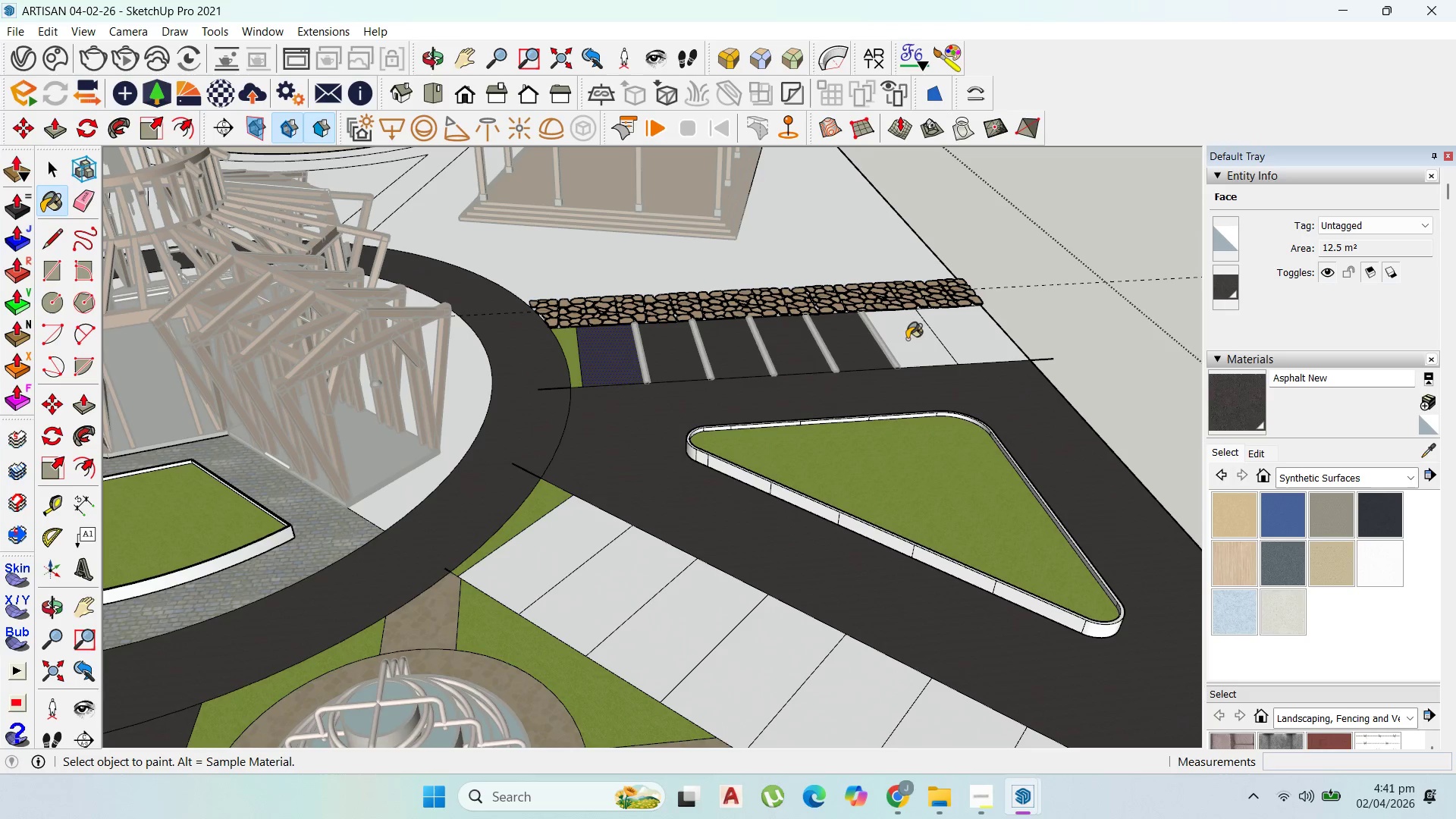 
left_click([921, 338])
 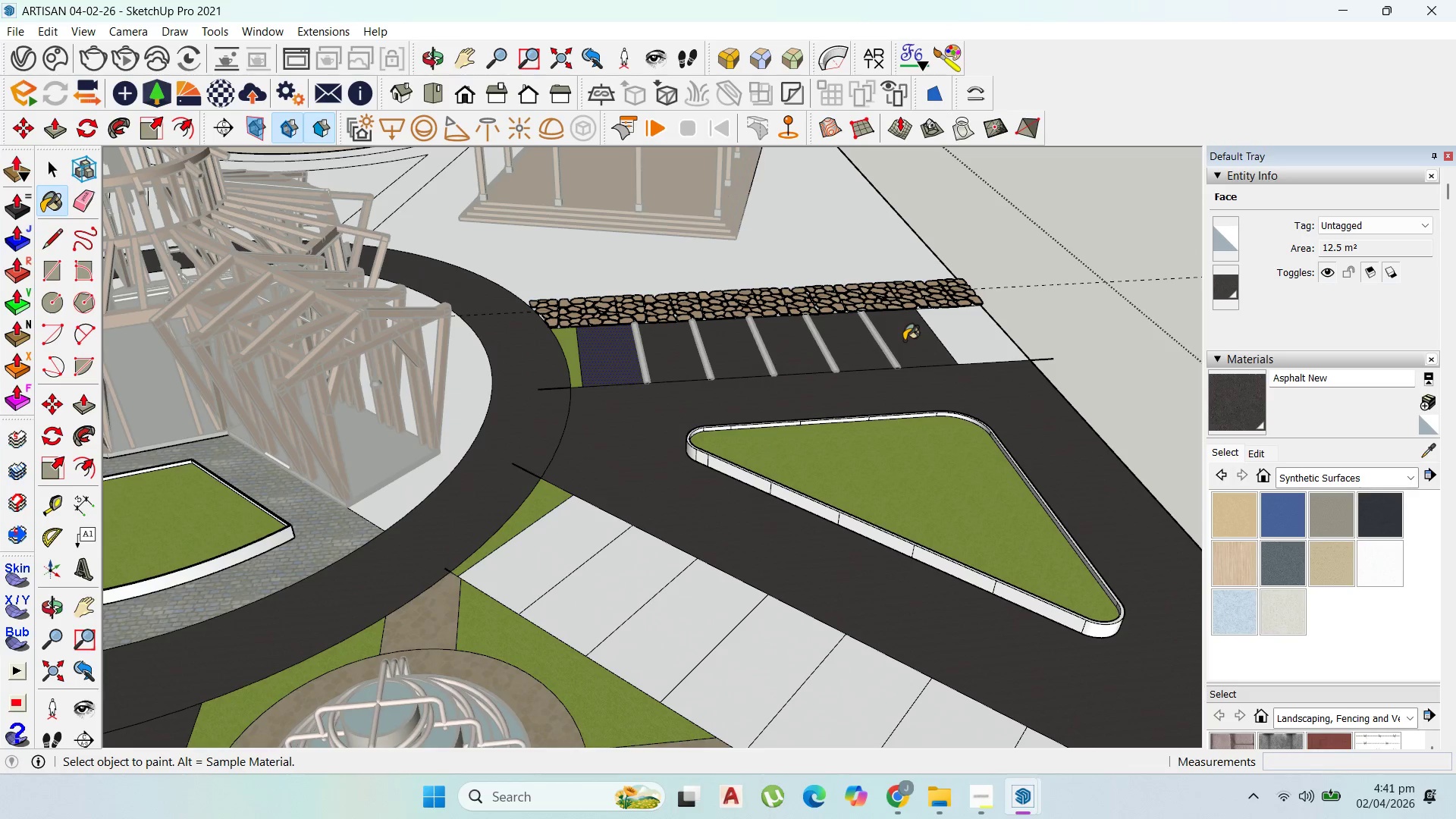 
scroll: coordinate [918, 303], scroll_direction: down, amount: 5.0
 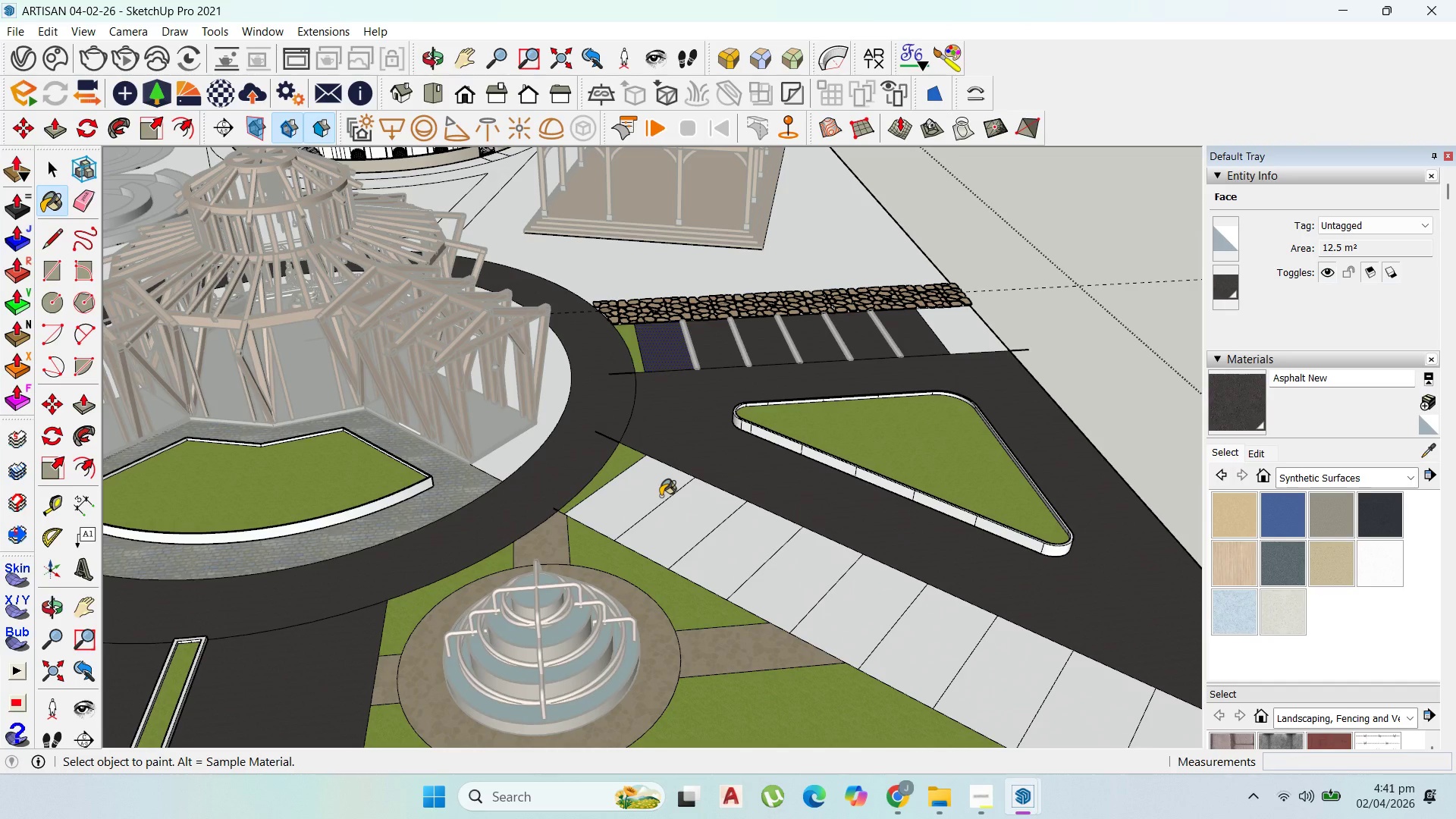 
wait(5.07)
 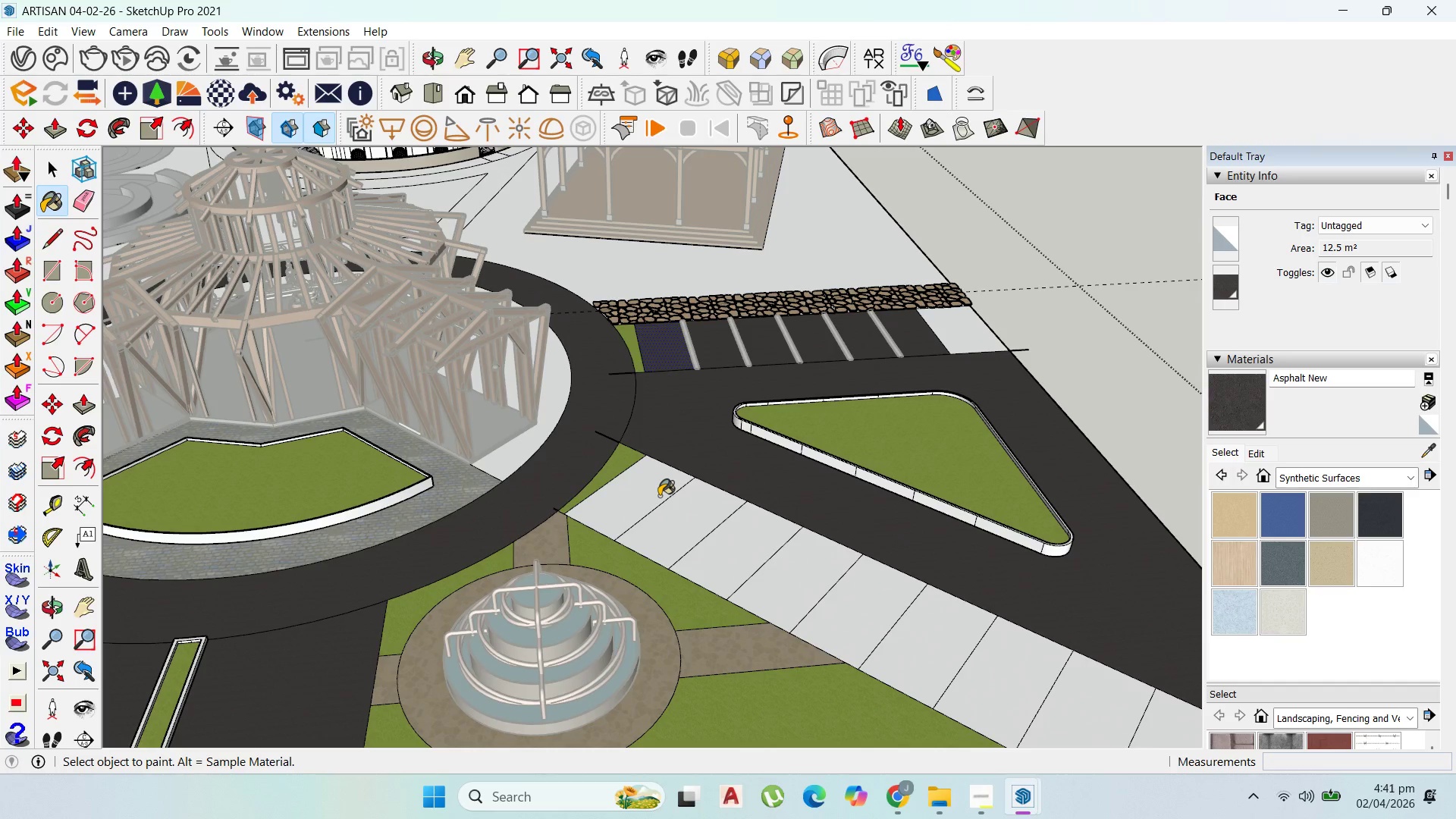 
left_click([695, 522])
 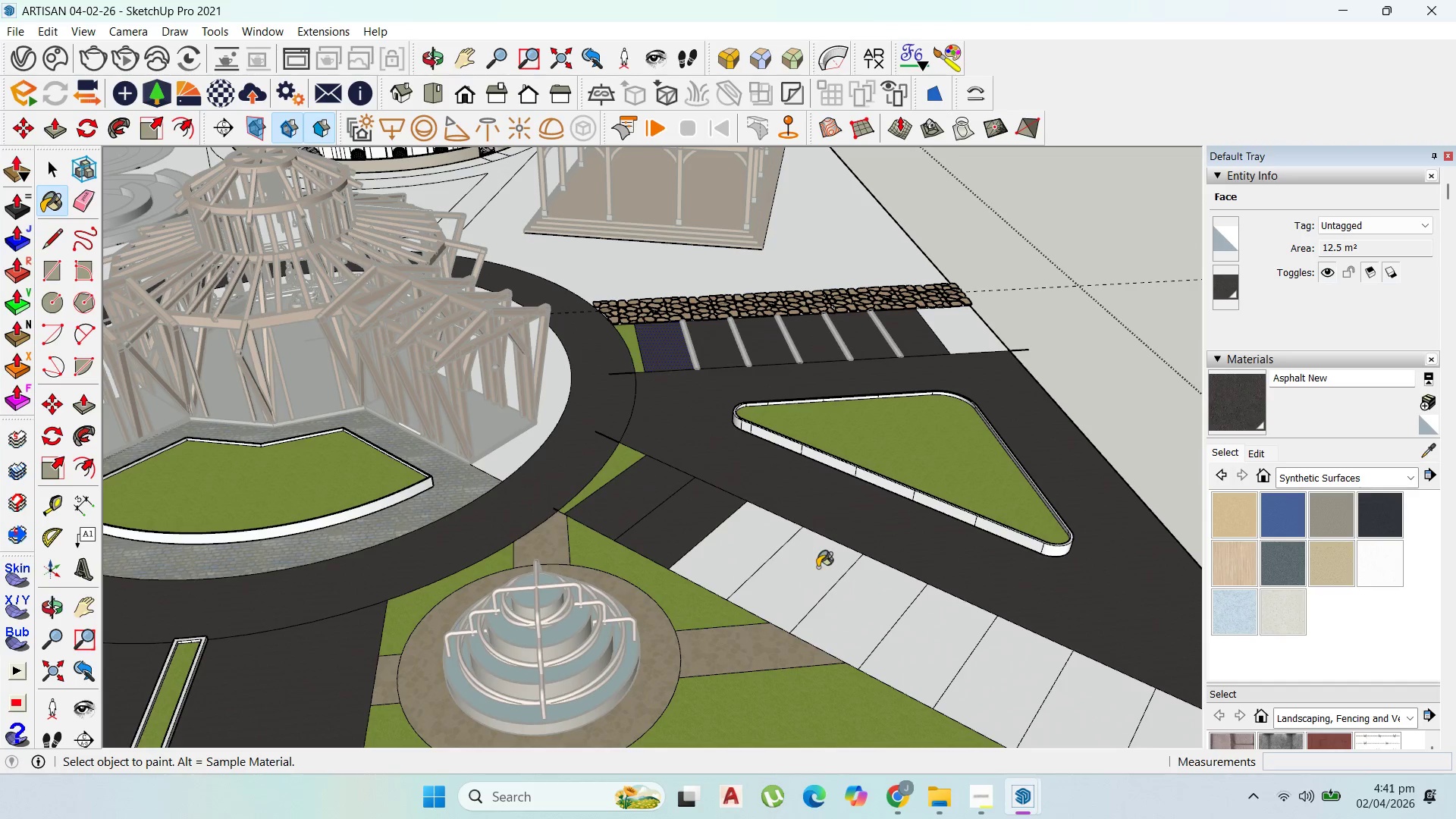 
double_click([821, 573])
 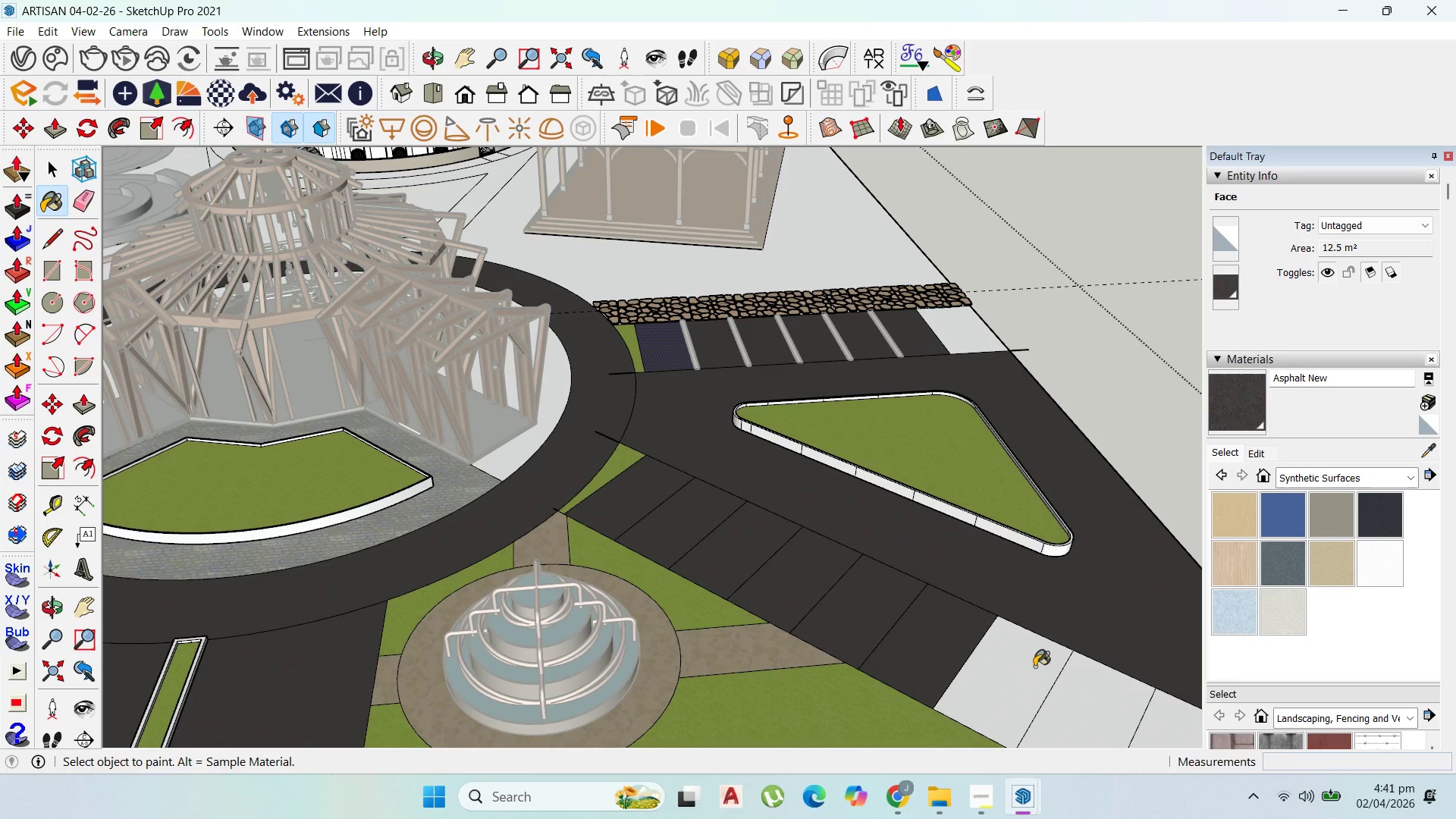 
scroll: coordinate [500, 293], scroll_direction: down, amount: 6.0
 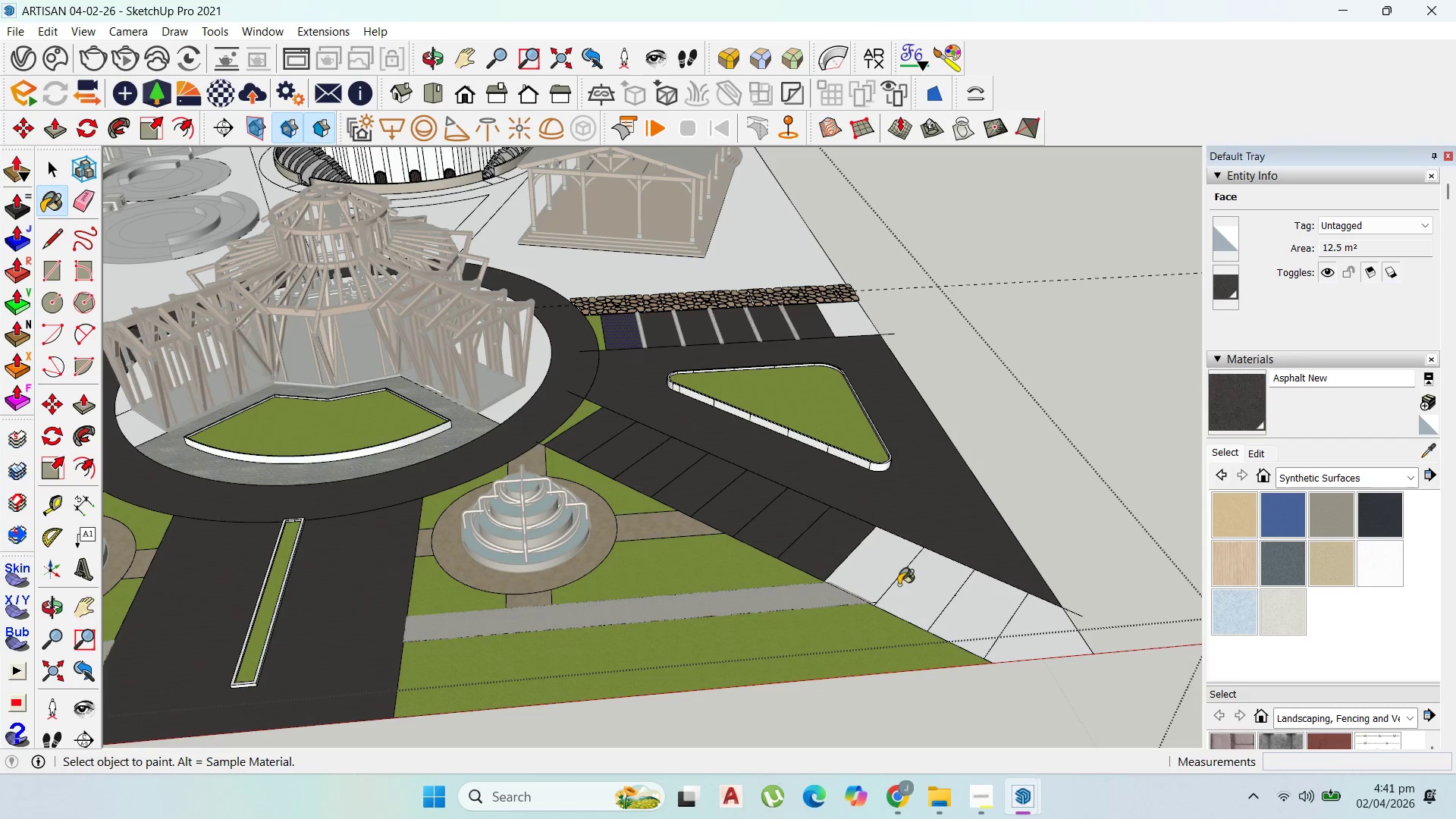 
left_click([886, 565])
 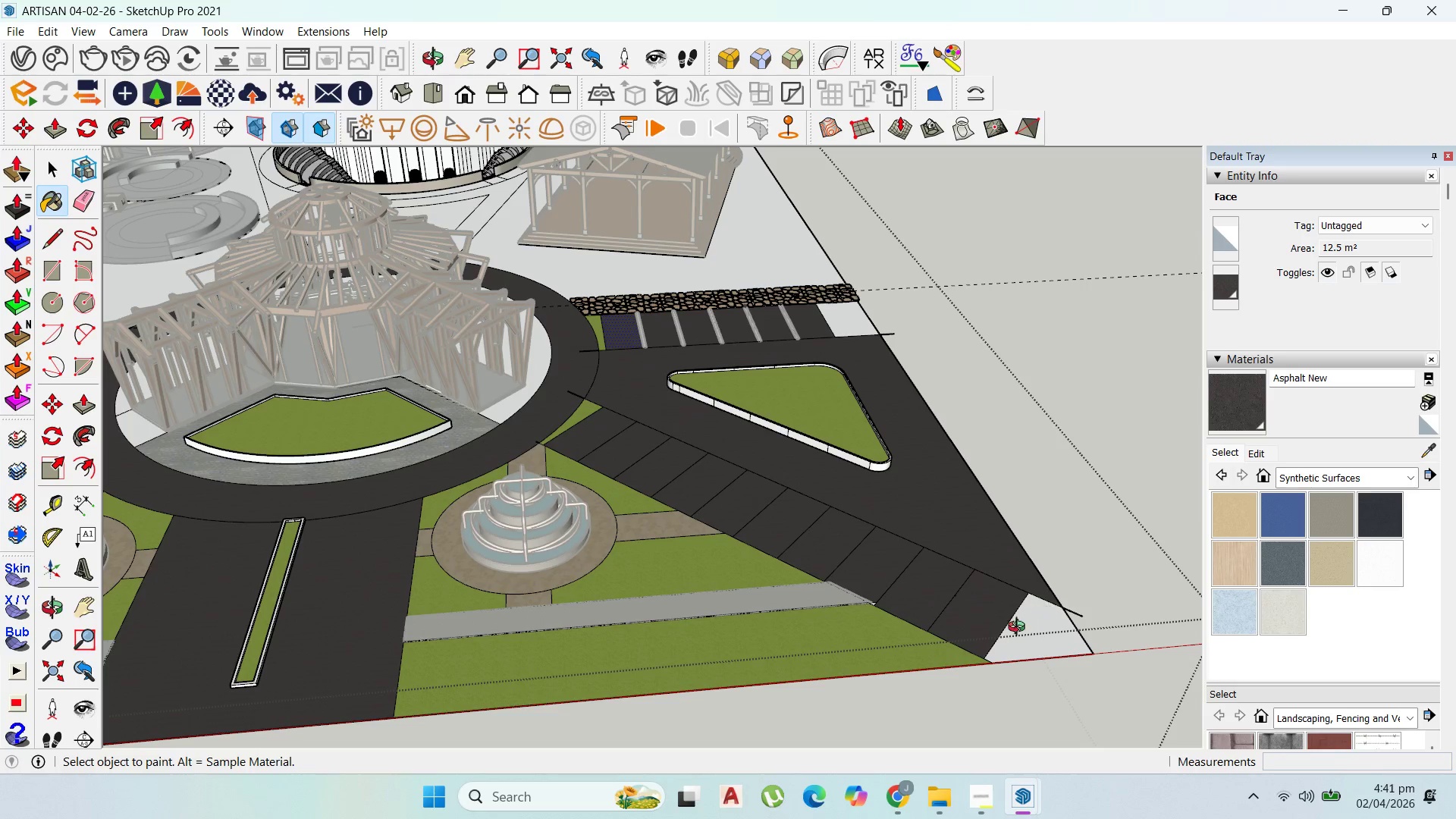 
scroll: coordinate [893, 459], scroll_direction: down, amount: 11.0
 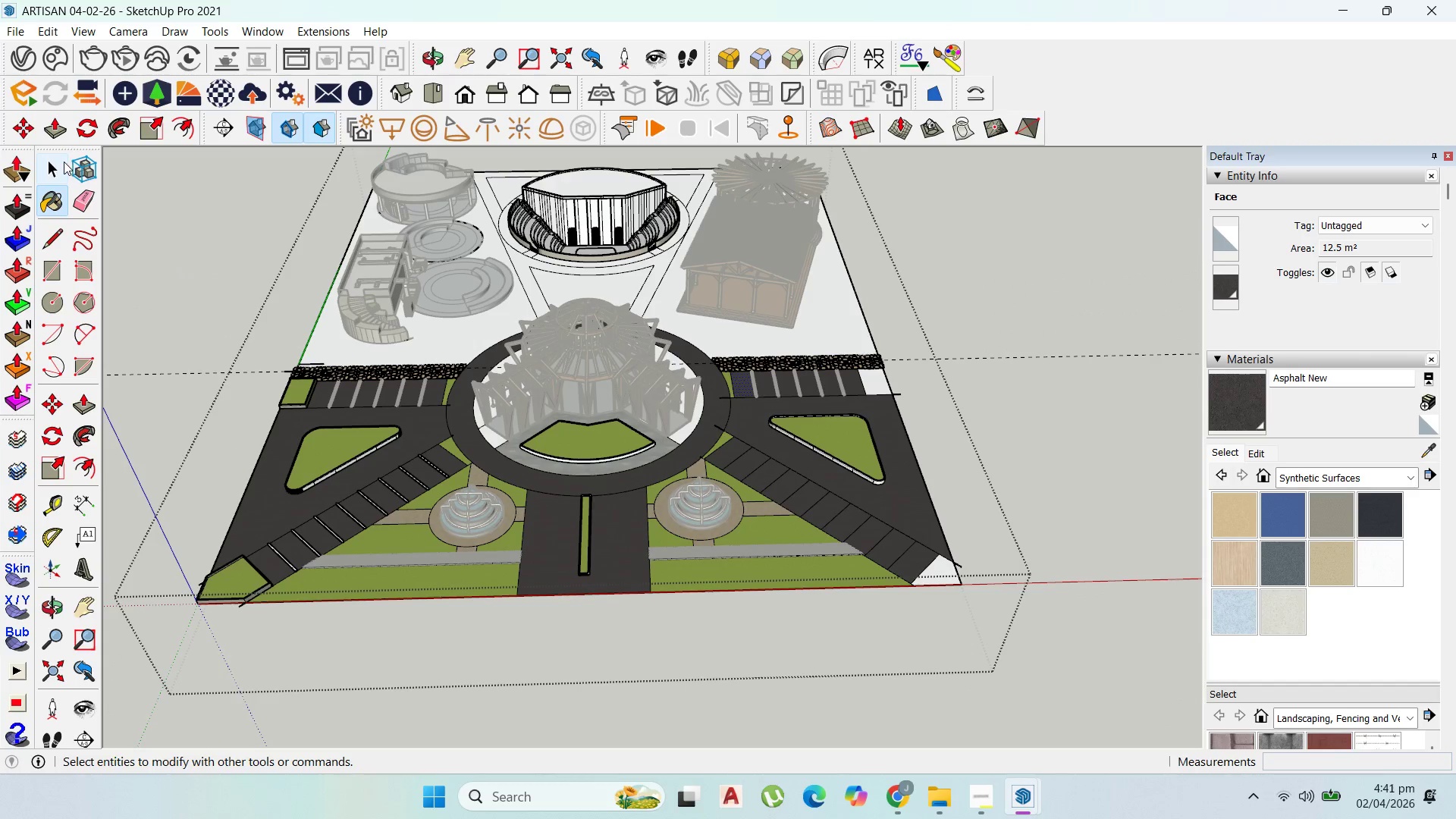 
scroll: coordinate [965, 569], scroll_direction: up, amount: 4.0
 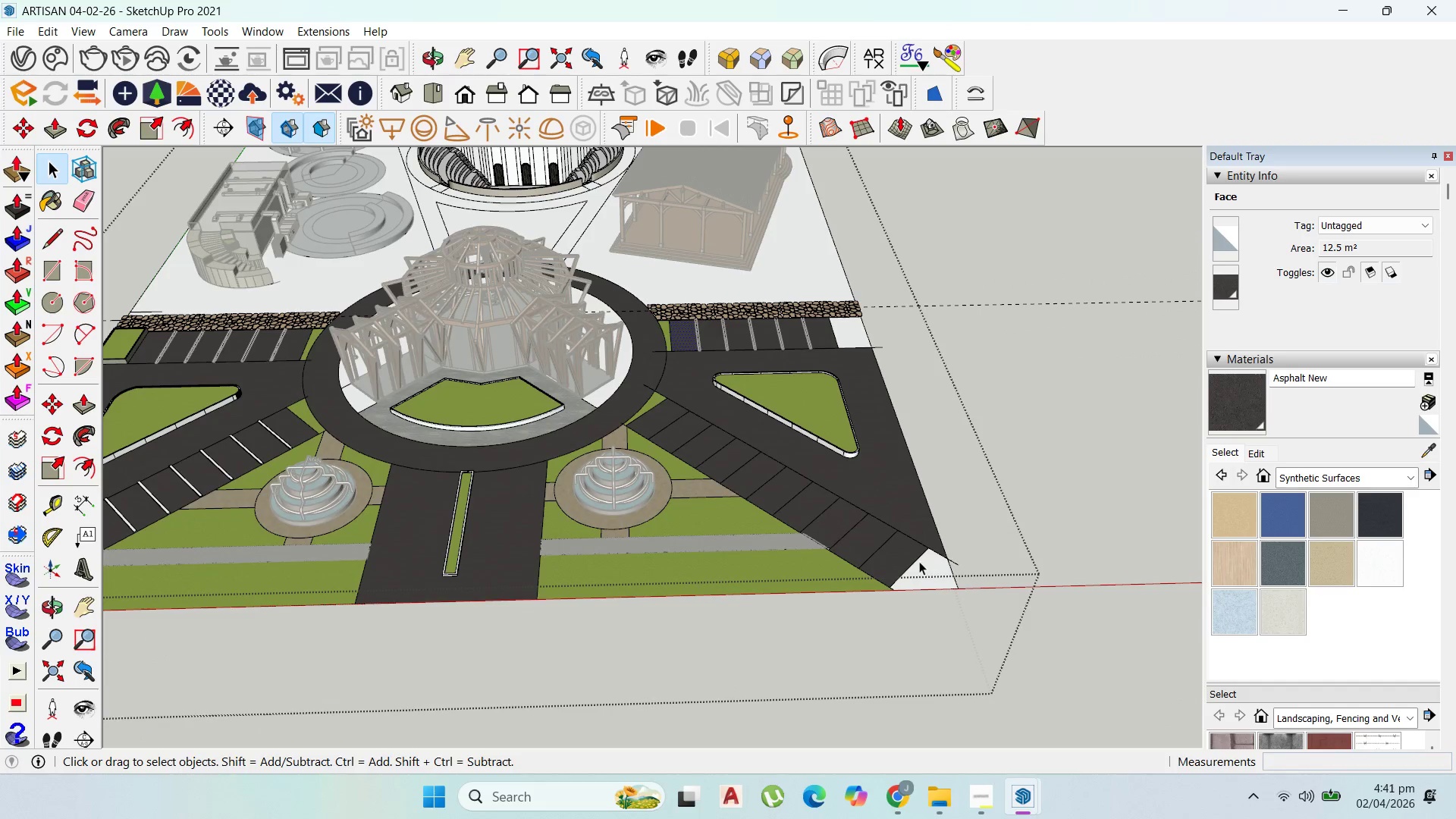 
left_click([917, 560])
 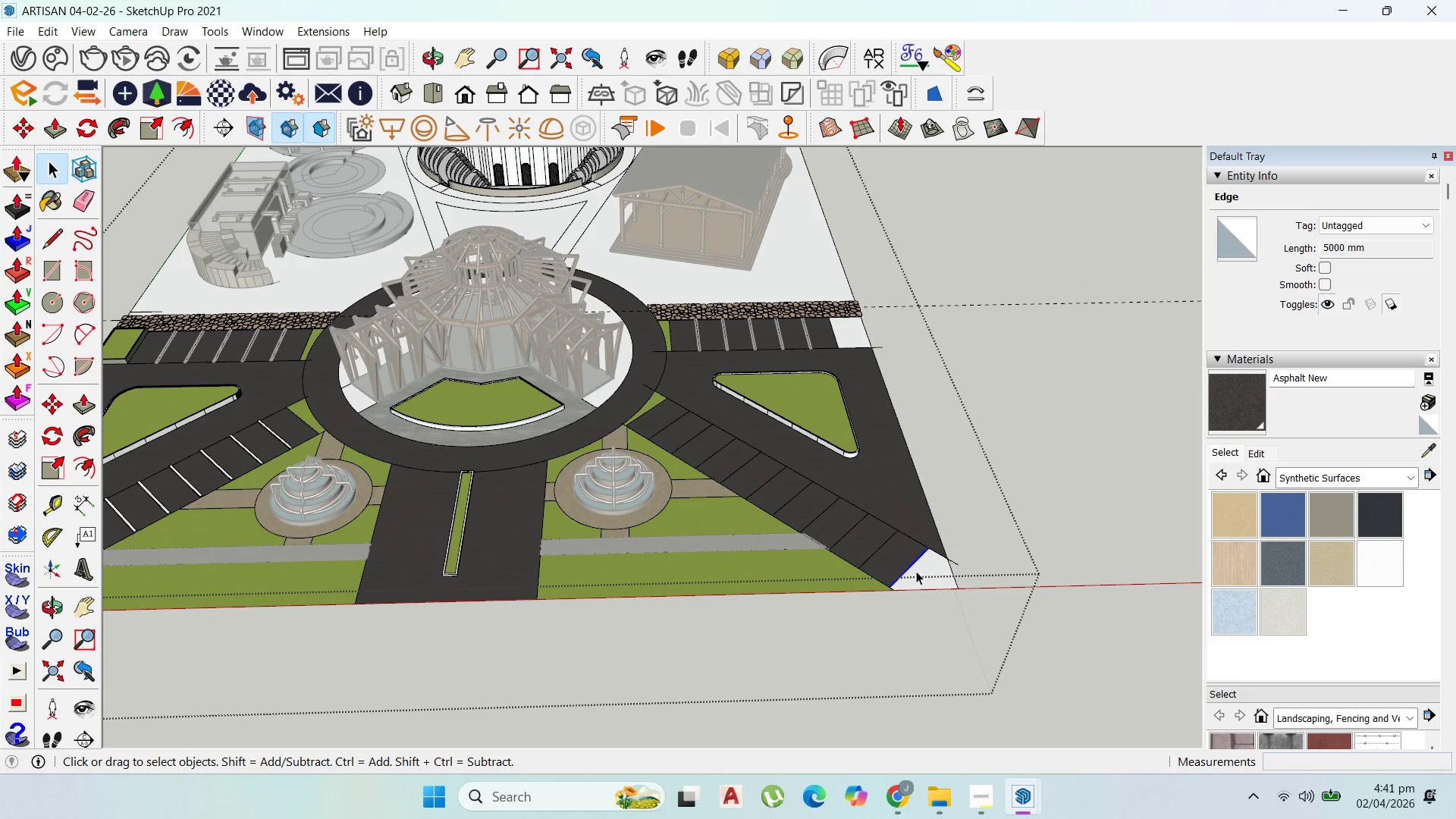 
key(Delete)
 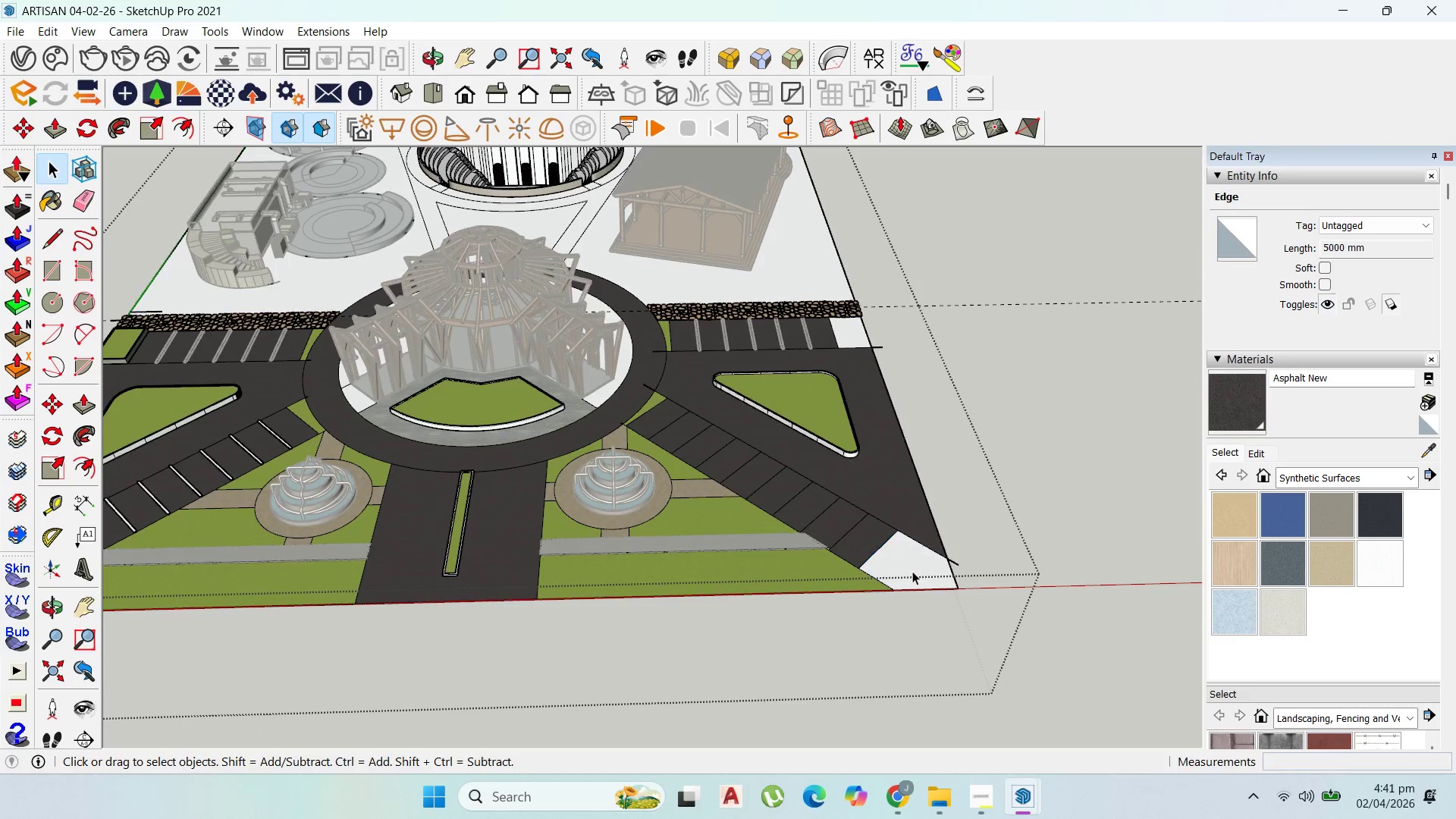 
double_click([915, 570])
 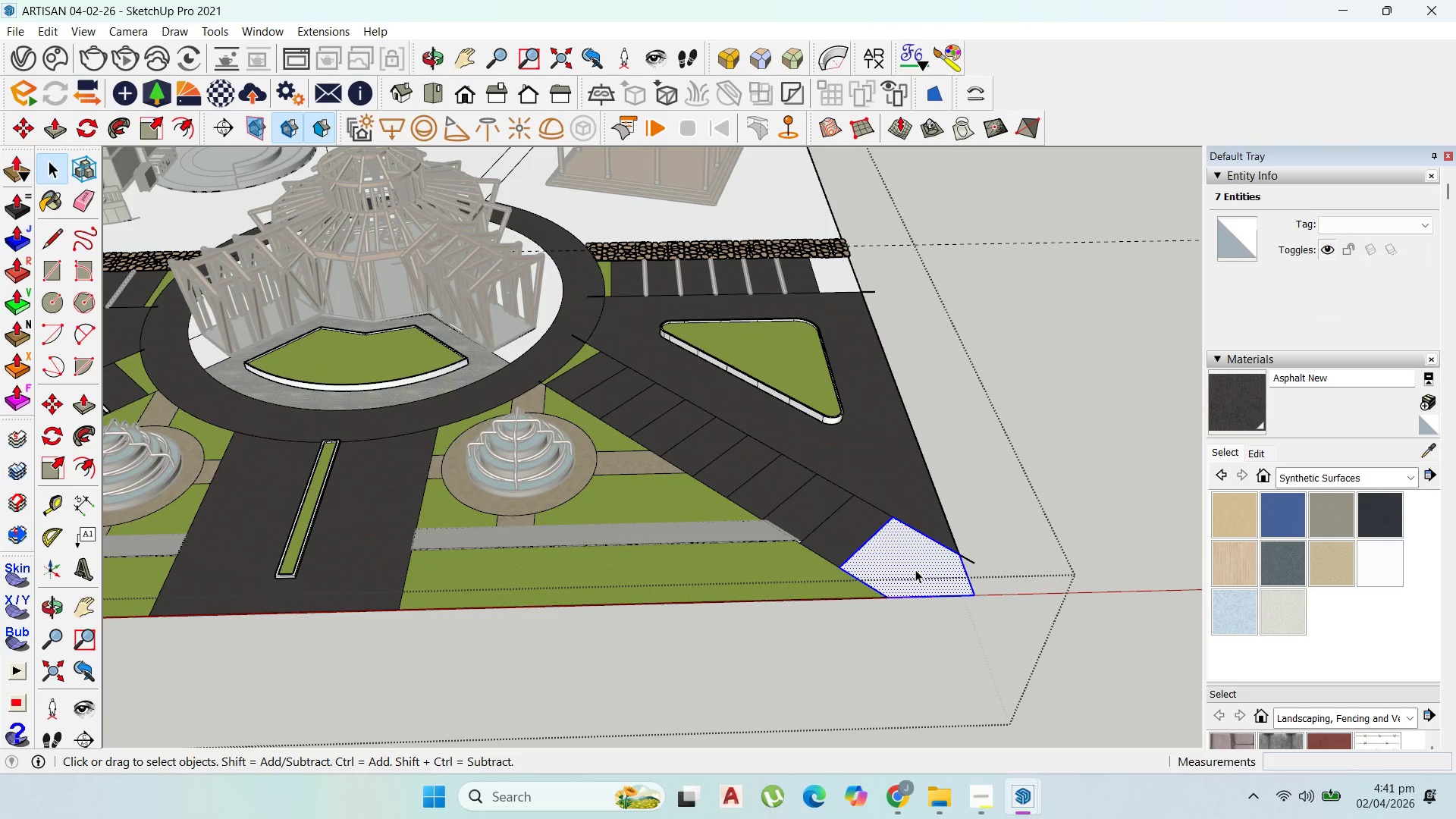 
scroll: coordinate [915, 570], scroll_direction: up, amount: 6.0
 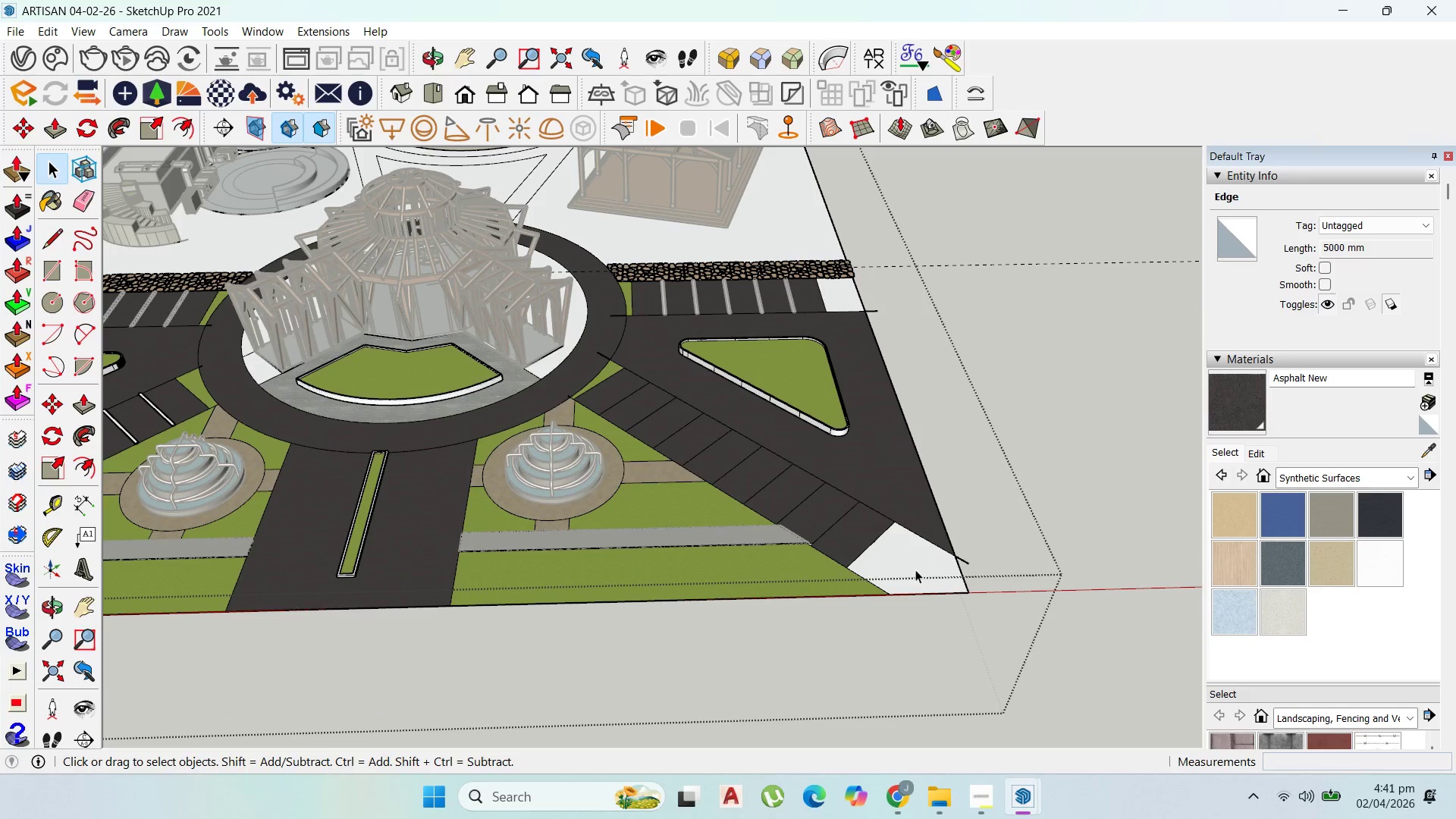 
right_click([915, 570])
 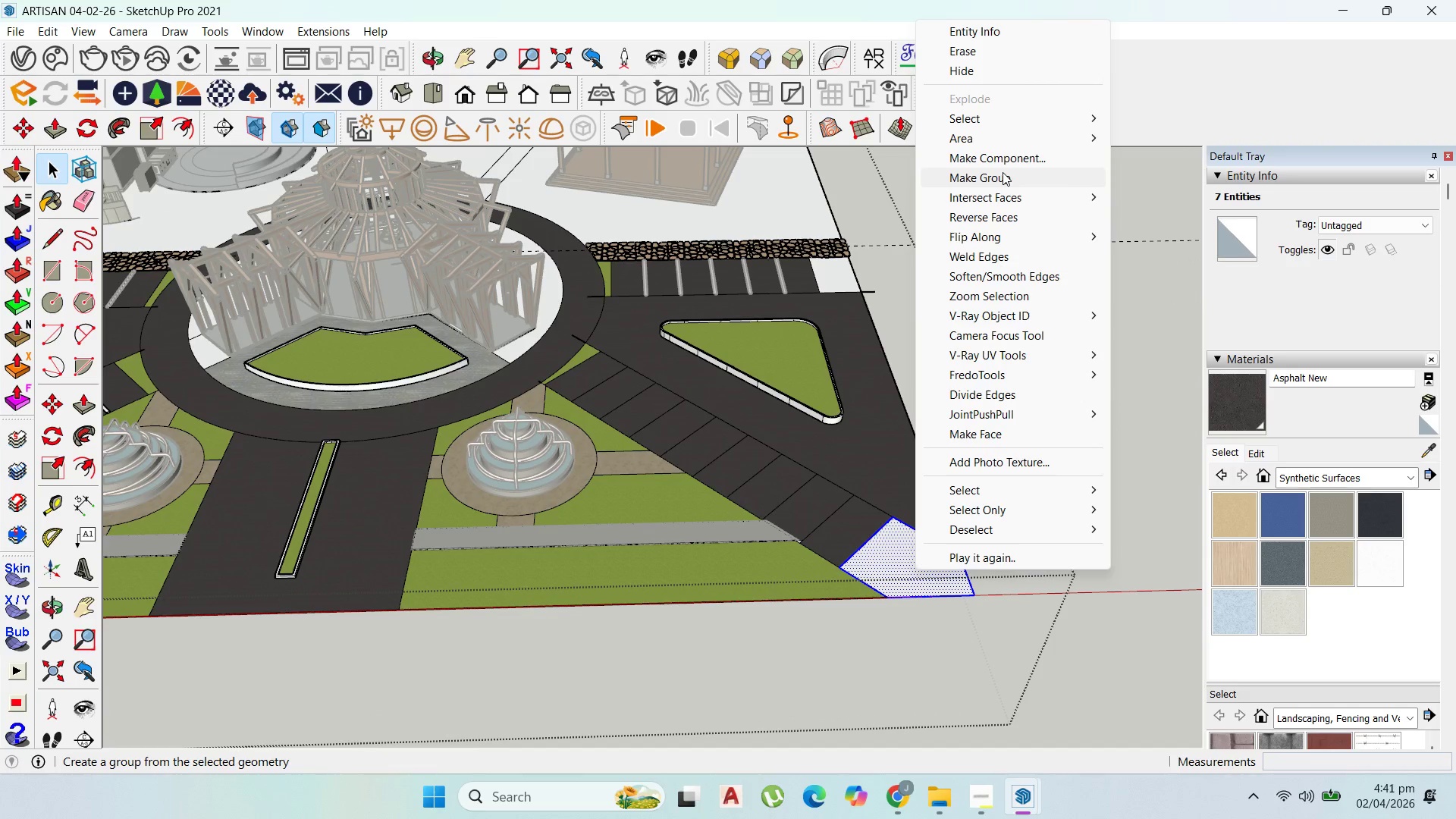 
left_click([1003, 174])
 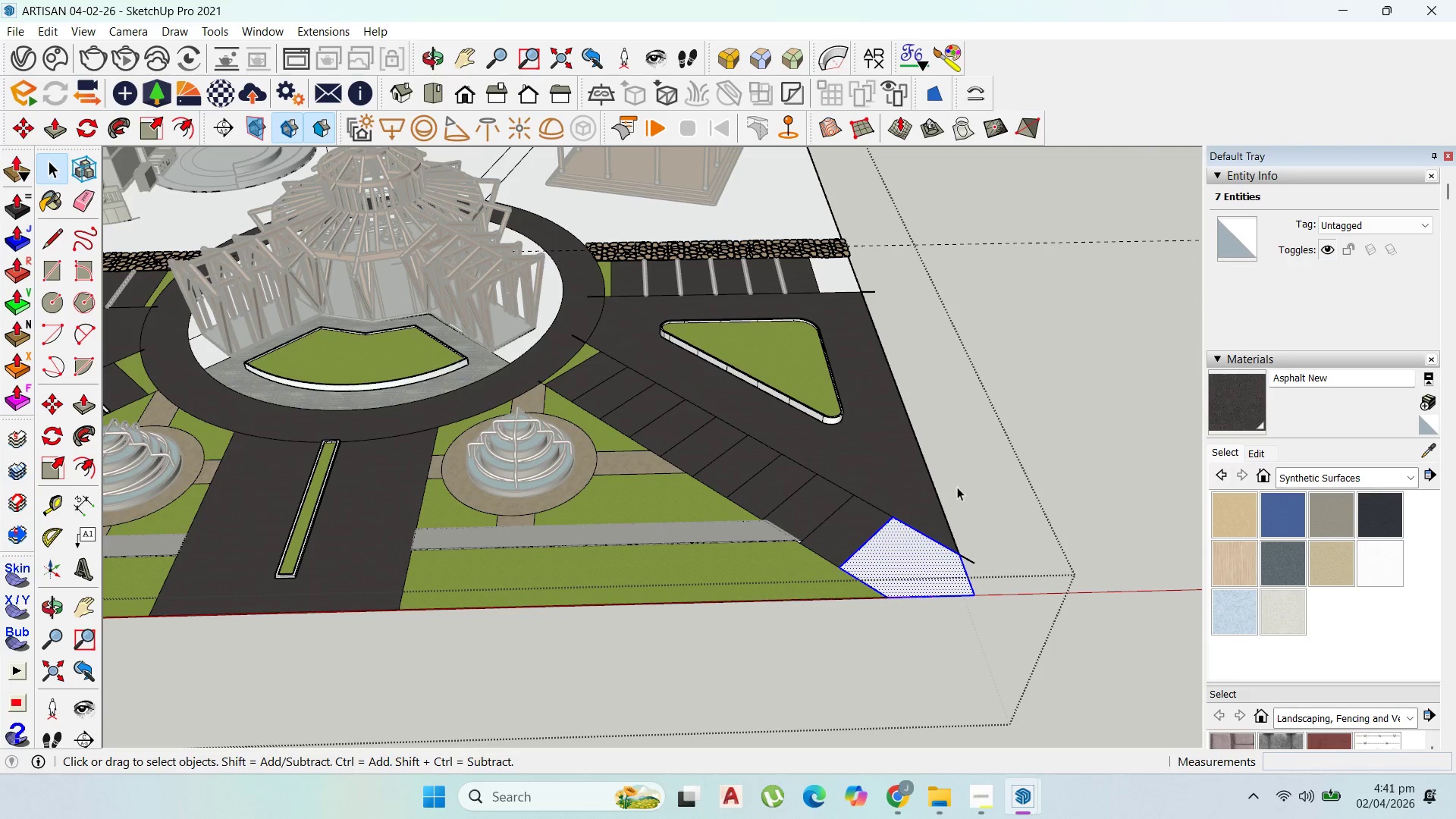 
double_click([908, 565])
 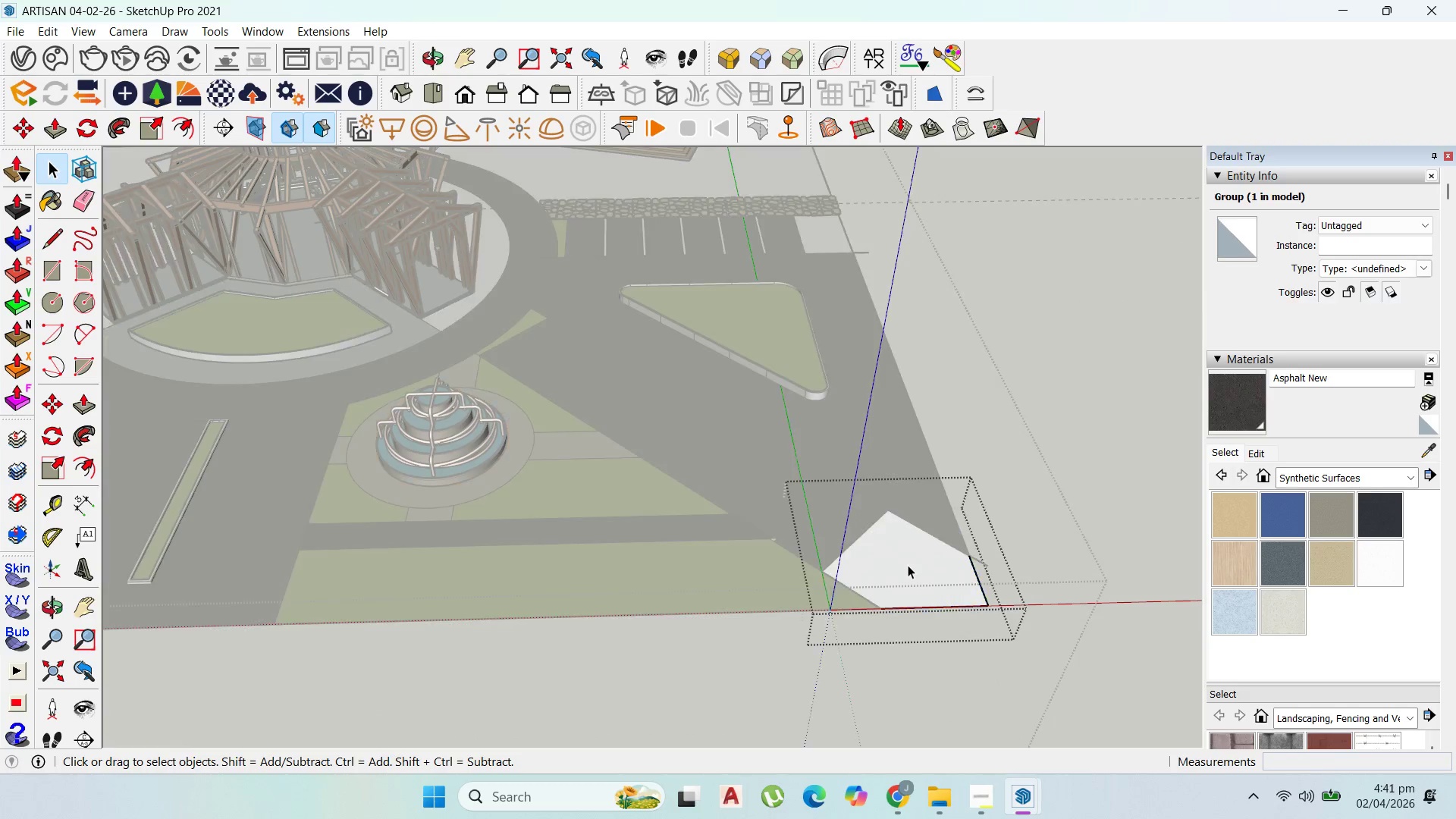 
scroll: coordinate [908, 566], scroll_direction: up, amount: 9.0
 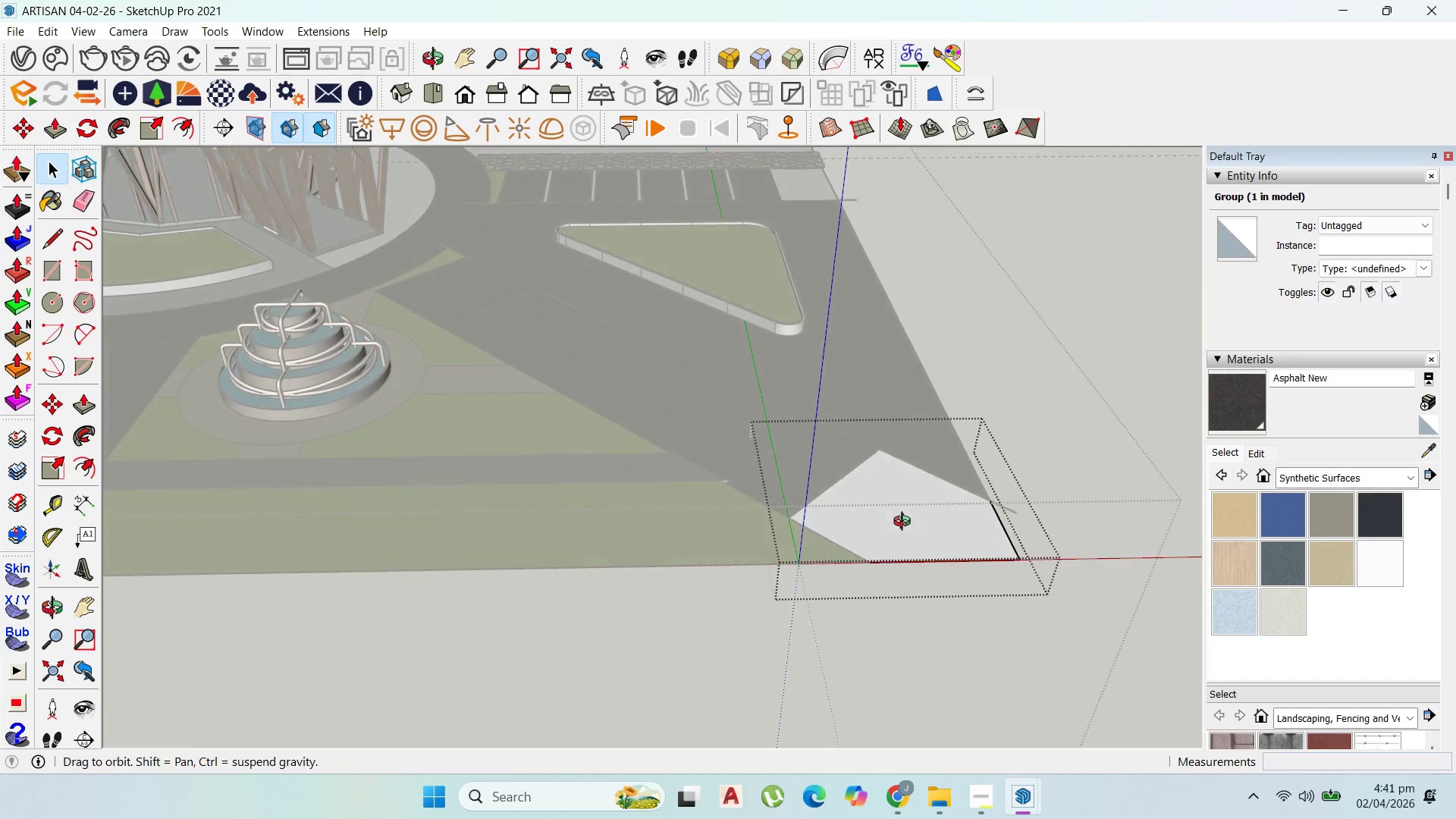 
type(p500)
 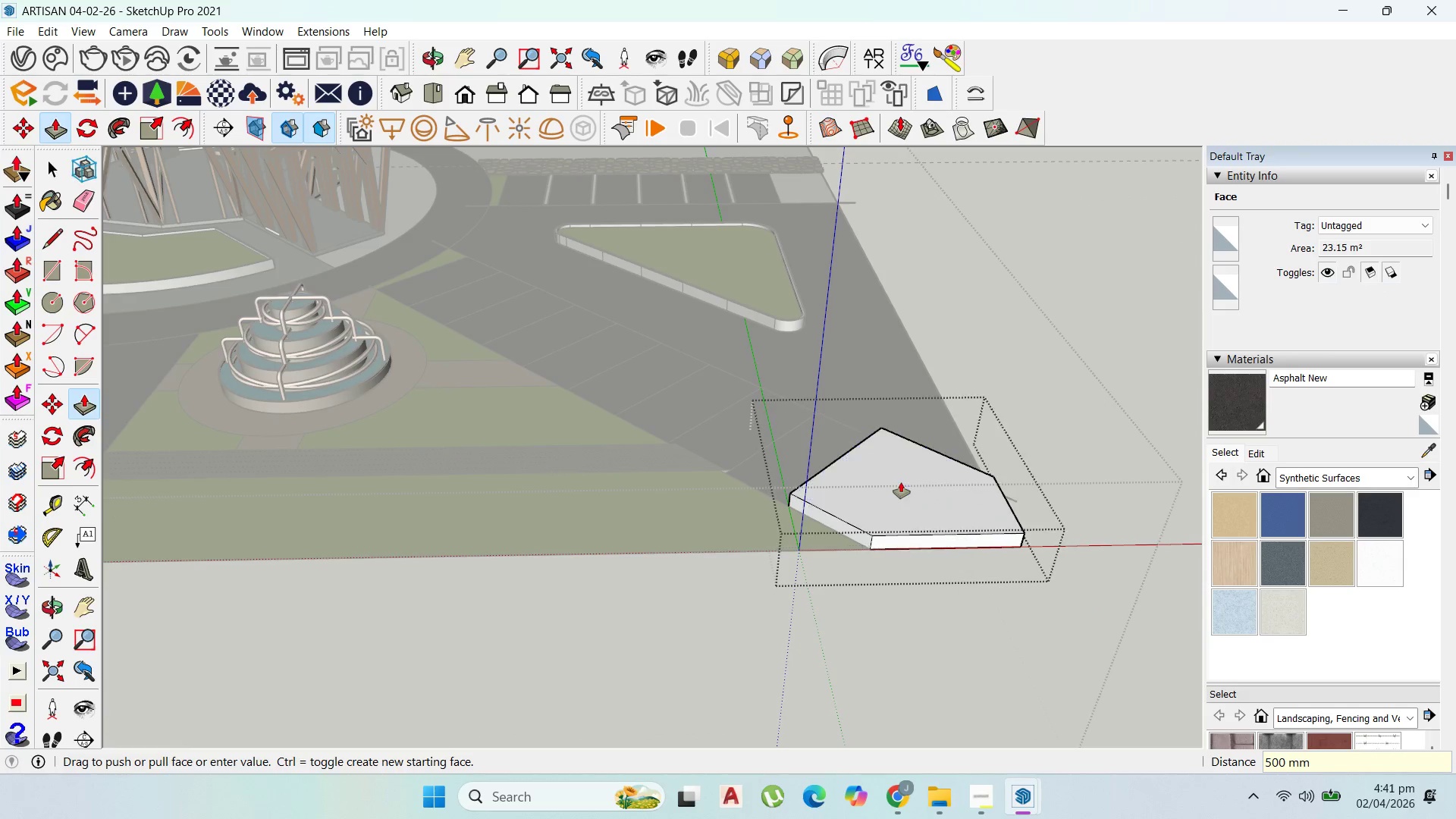 
left_click_drag(start_coordinate=[905, 516], to_coordinate=[901, 482])
 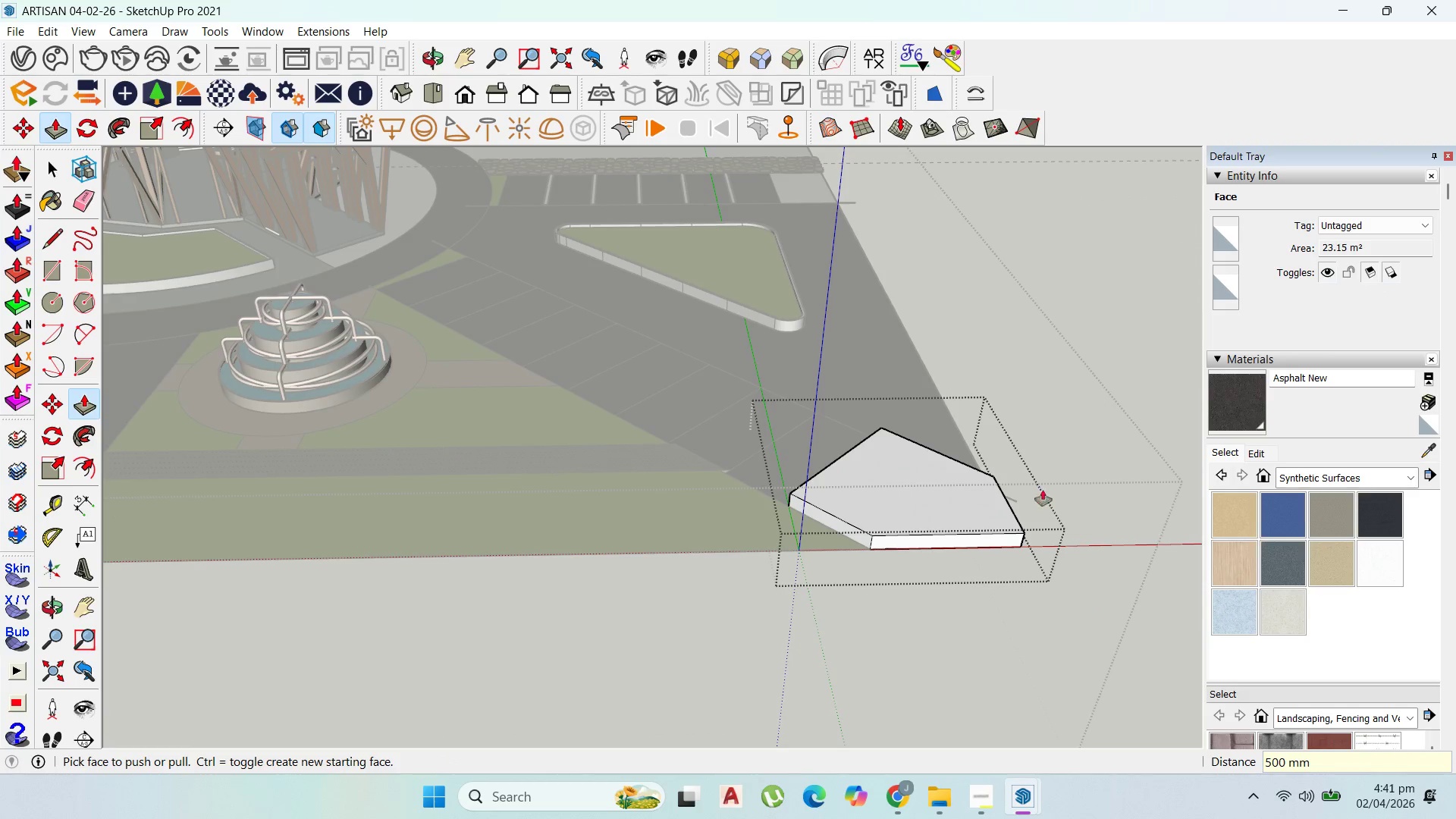 
key(Enter)
 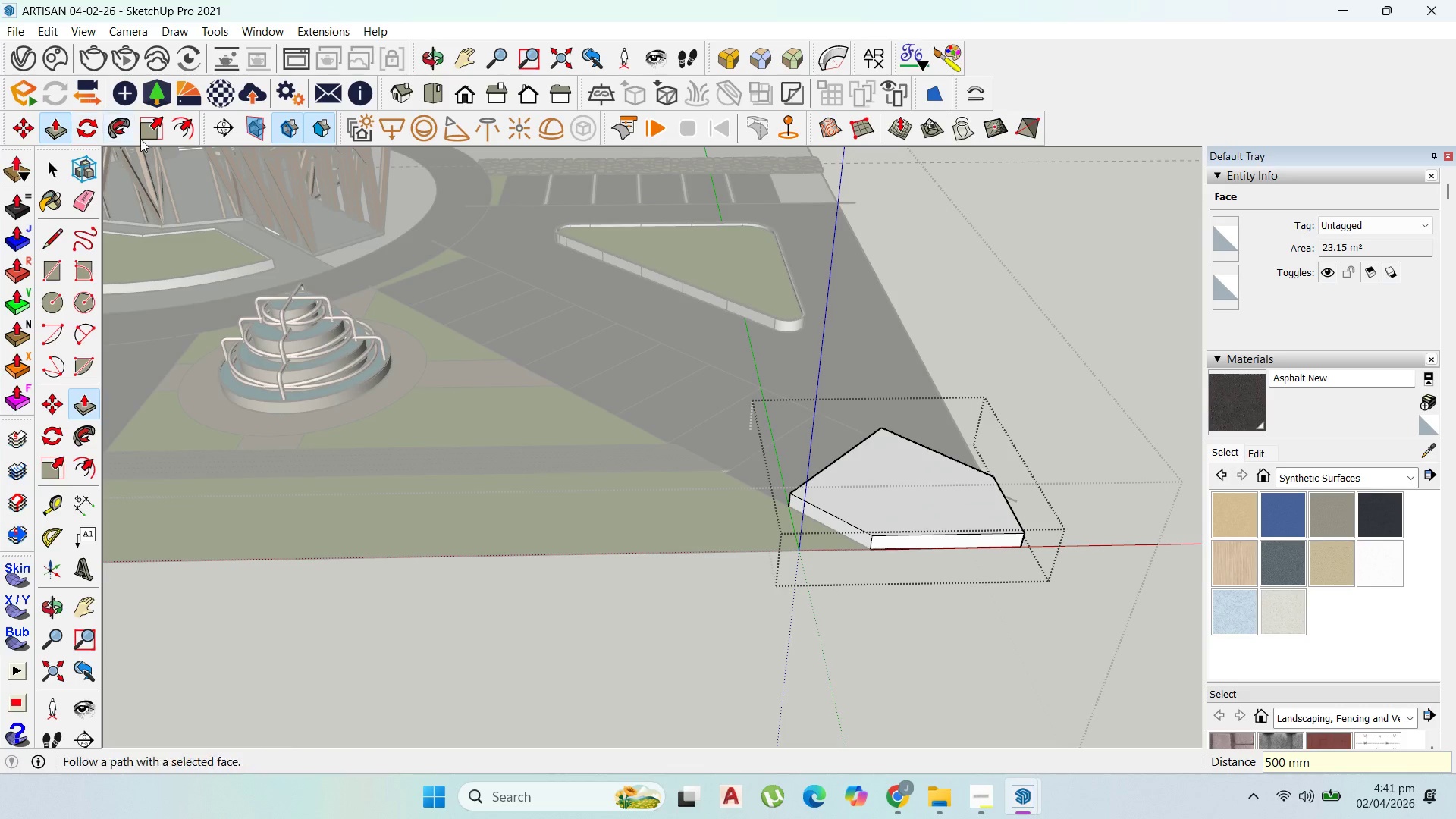 
left_click([193, 121])
 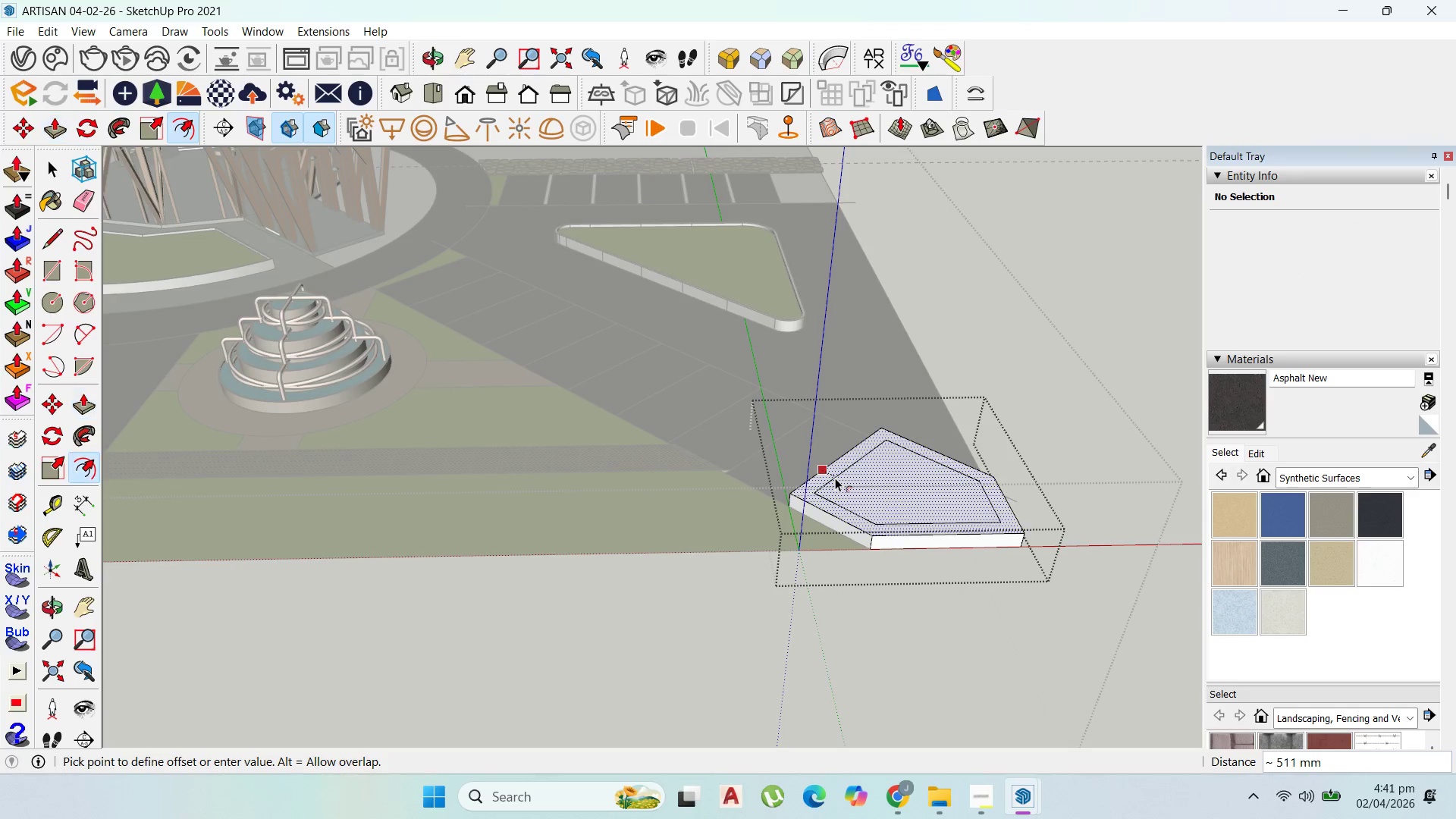 
type(100)
 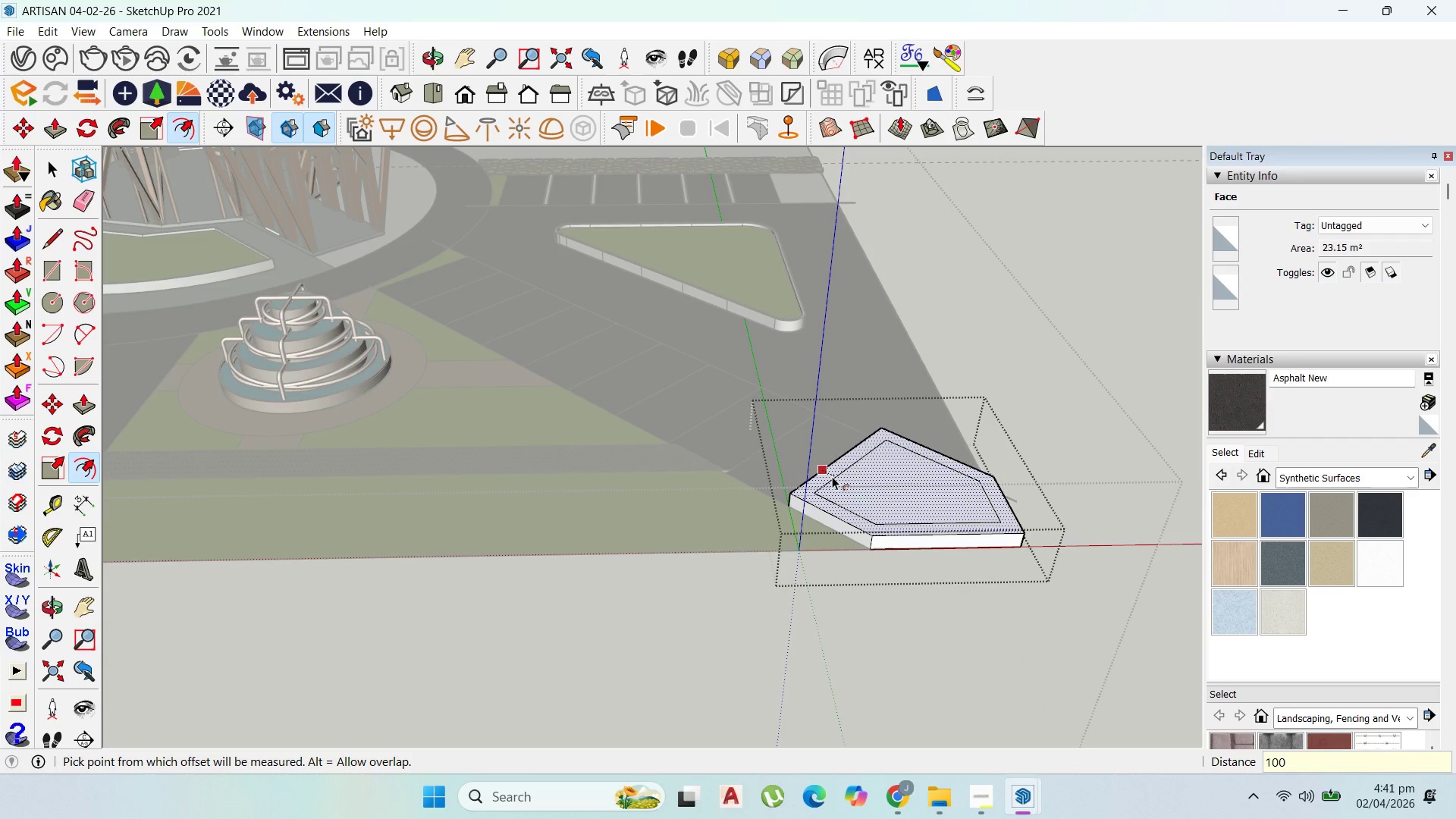 
key(Enter)
 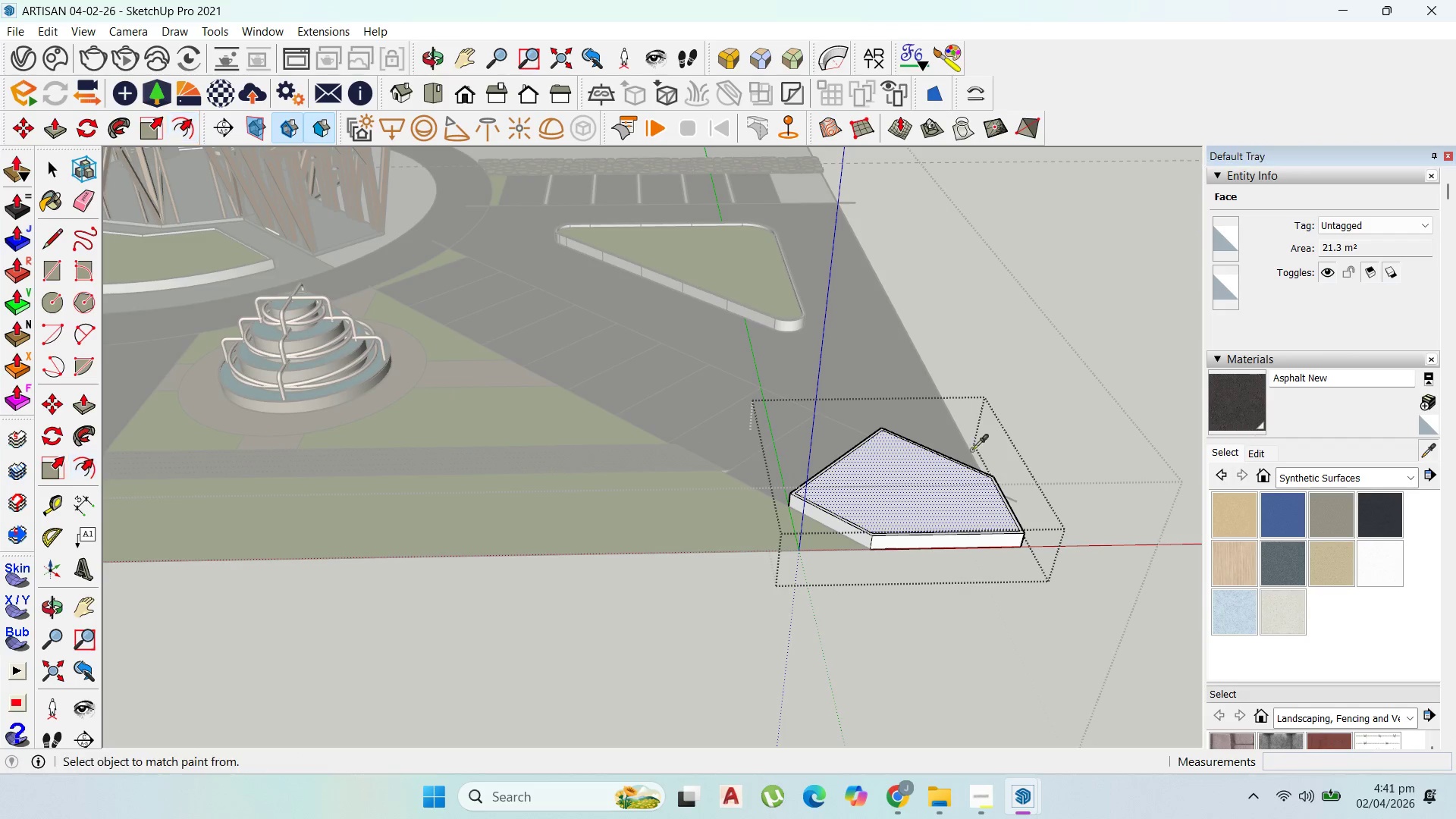 
key(P)
 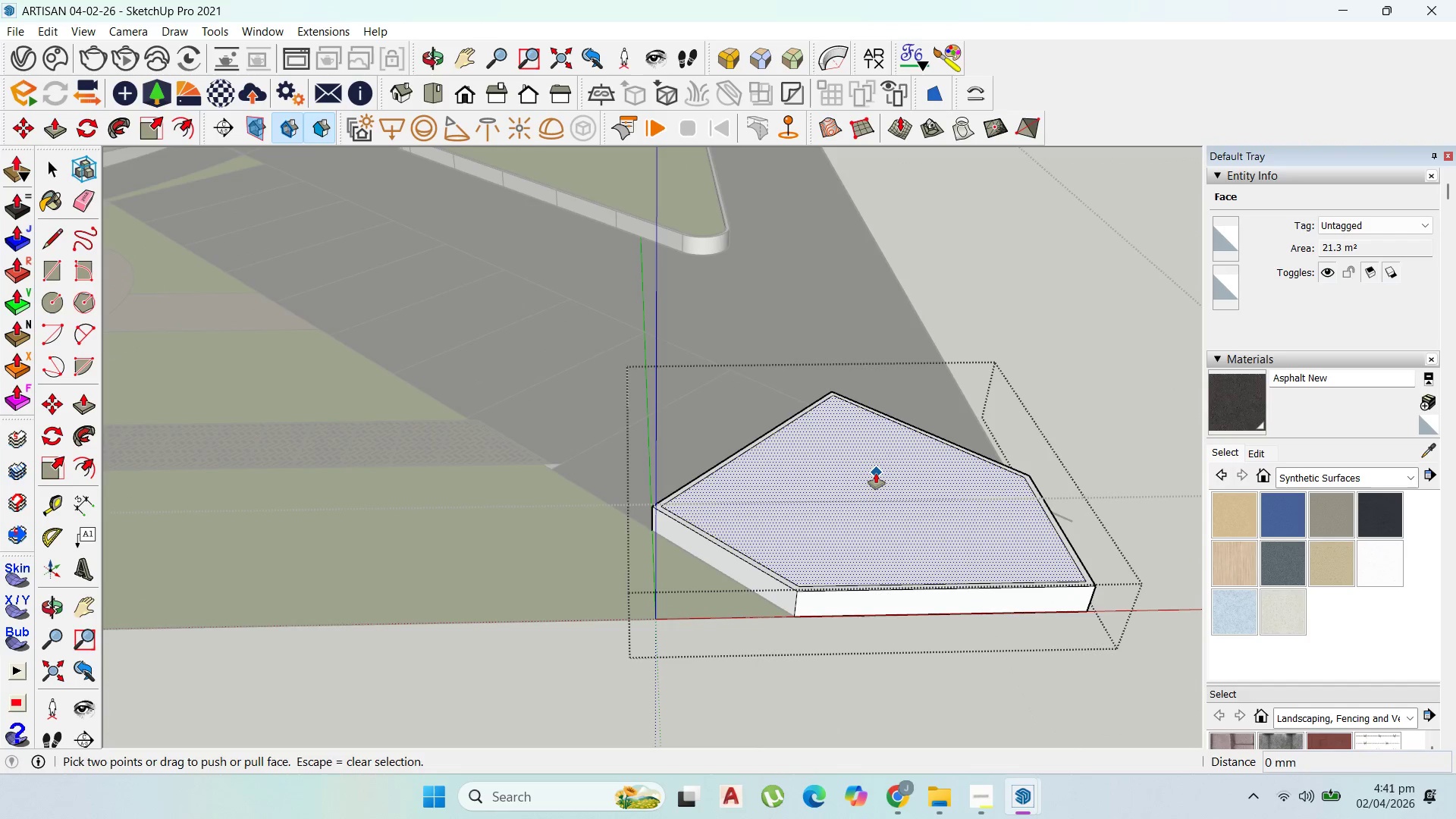 
left_click_drag(start_coordinate=[876, 473], to_coordinate=[879, 477])
 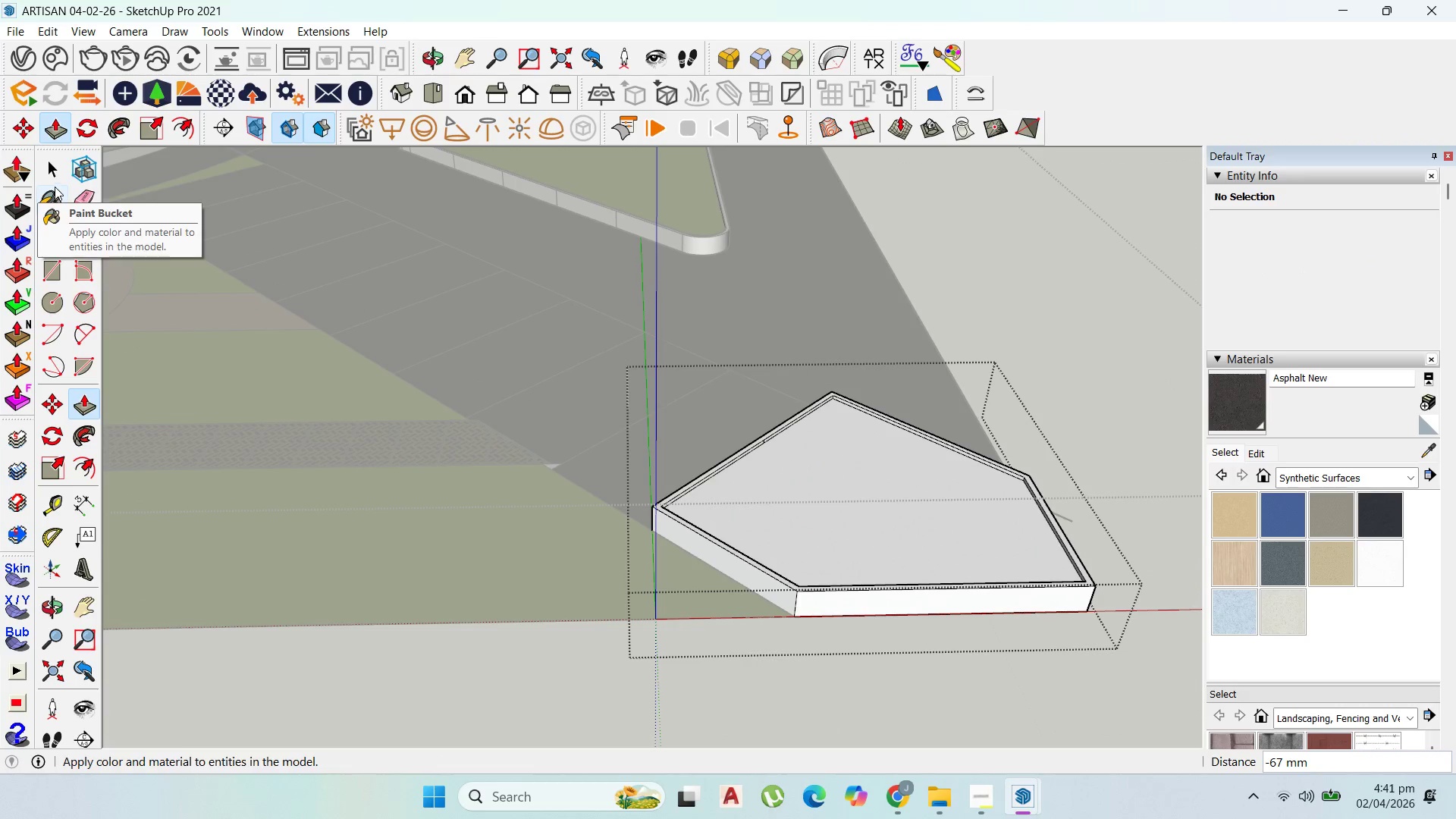 
scroll: coordinate [902, 483], scroll_direction: up, amount: 7.0
 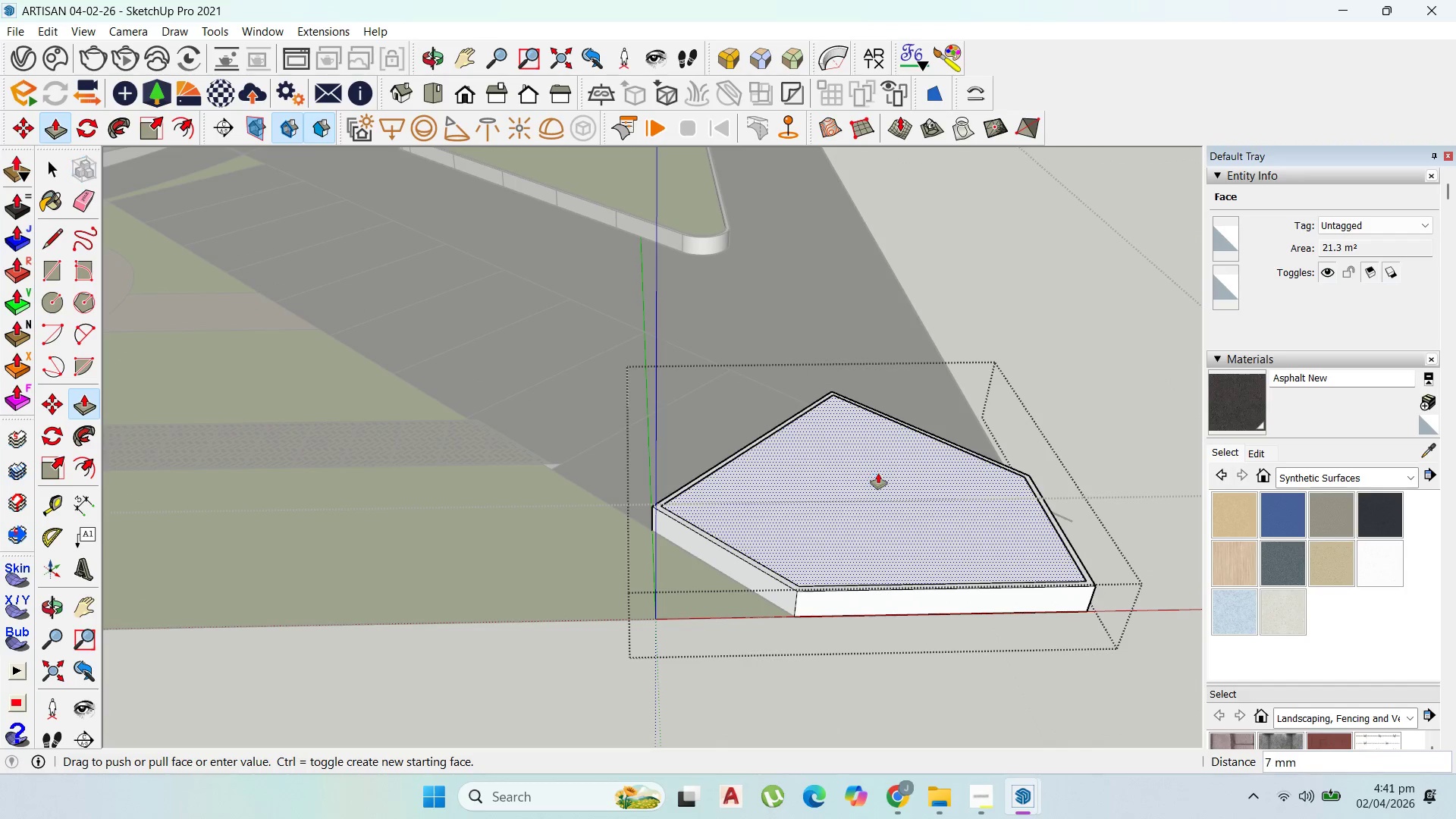 
key(Escape)
 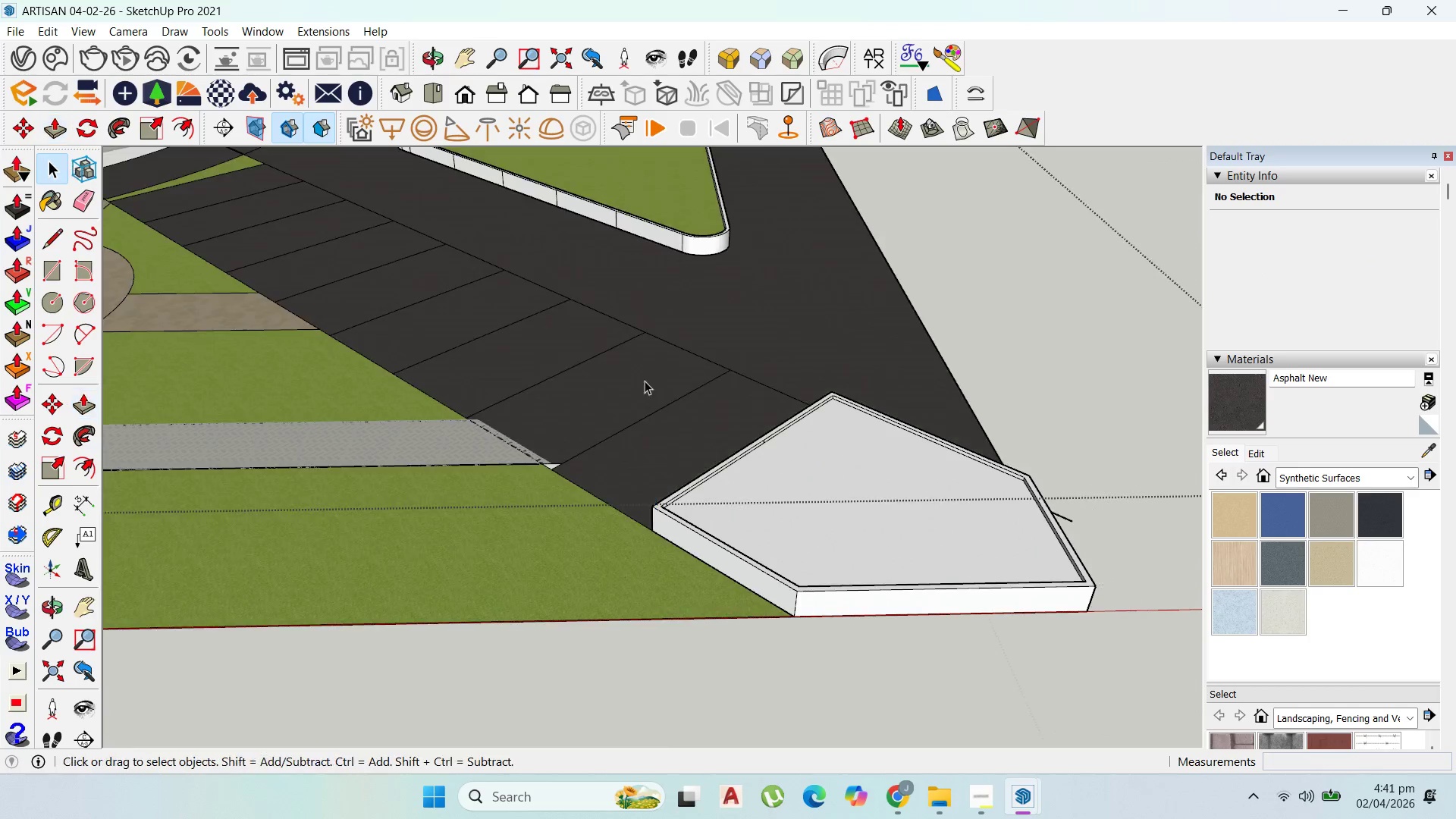 
key(Escape)
 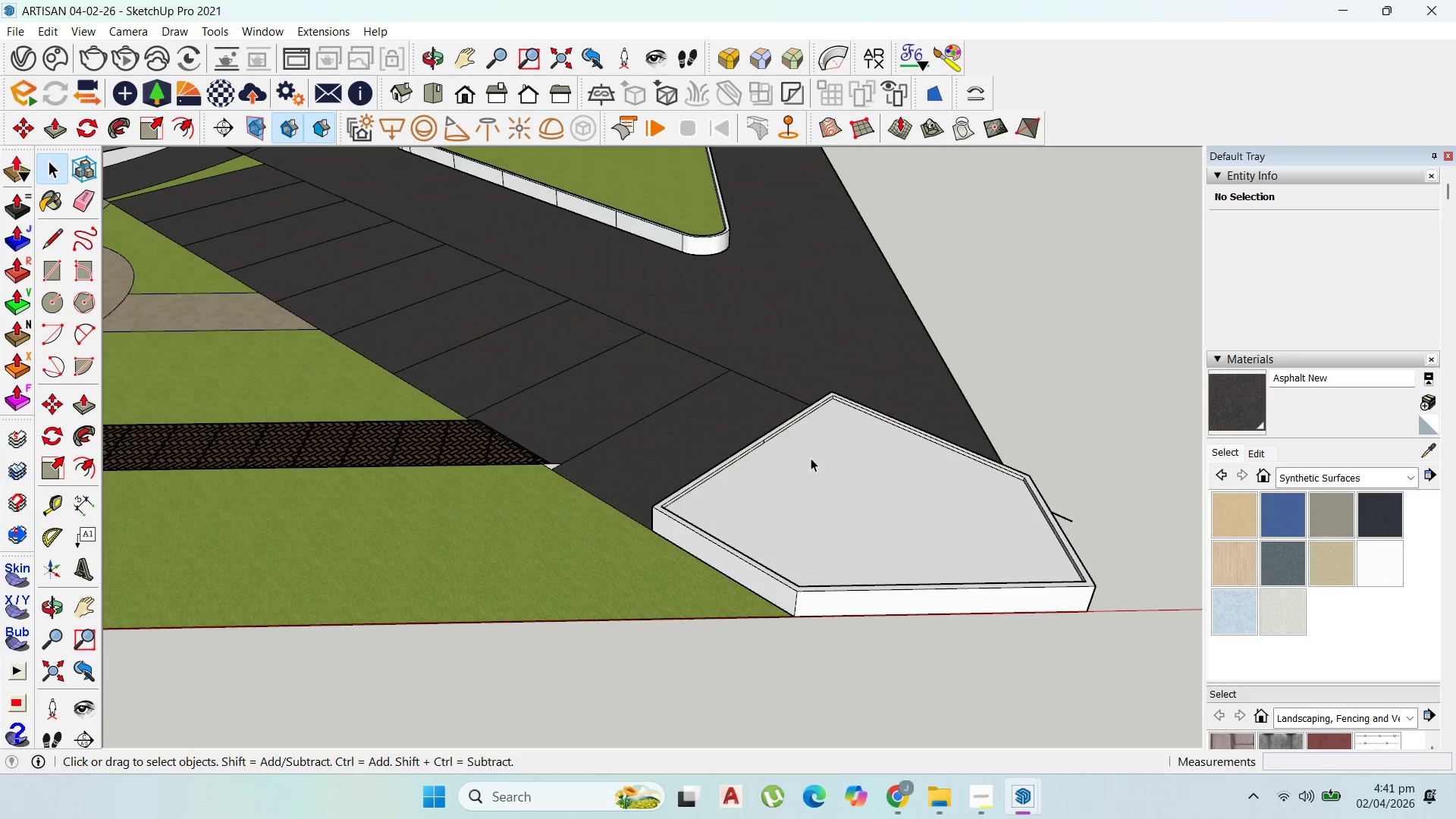 
scroll: coordinate [1241, 516], scroll_direction: down, amount: 11.0
 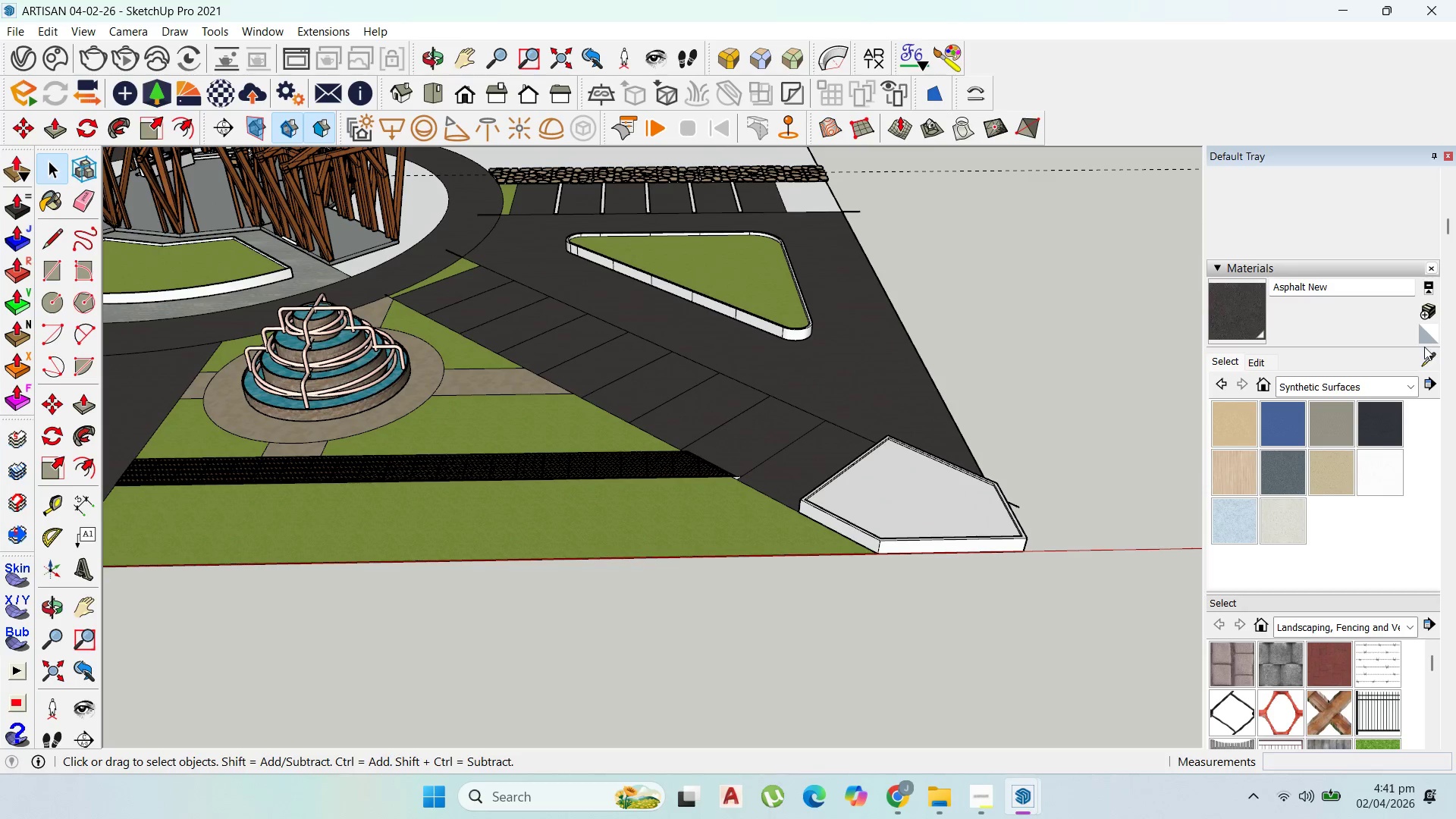 
left_click([1429, 355])
 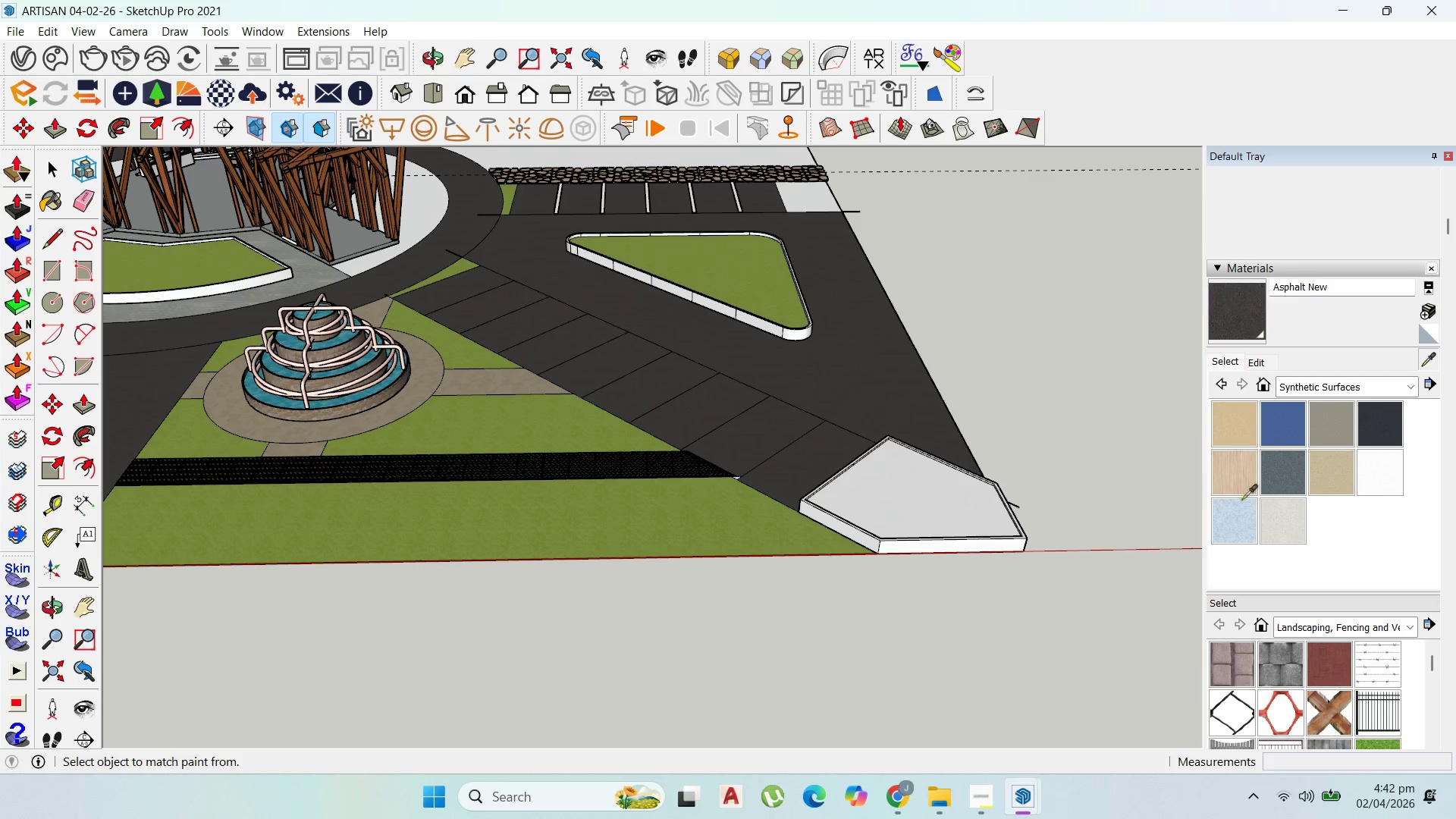 
scroll: coordinate [1310, 502], scroll_direction: down, amount: 1.0
 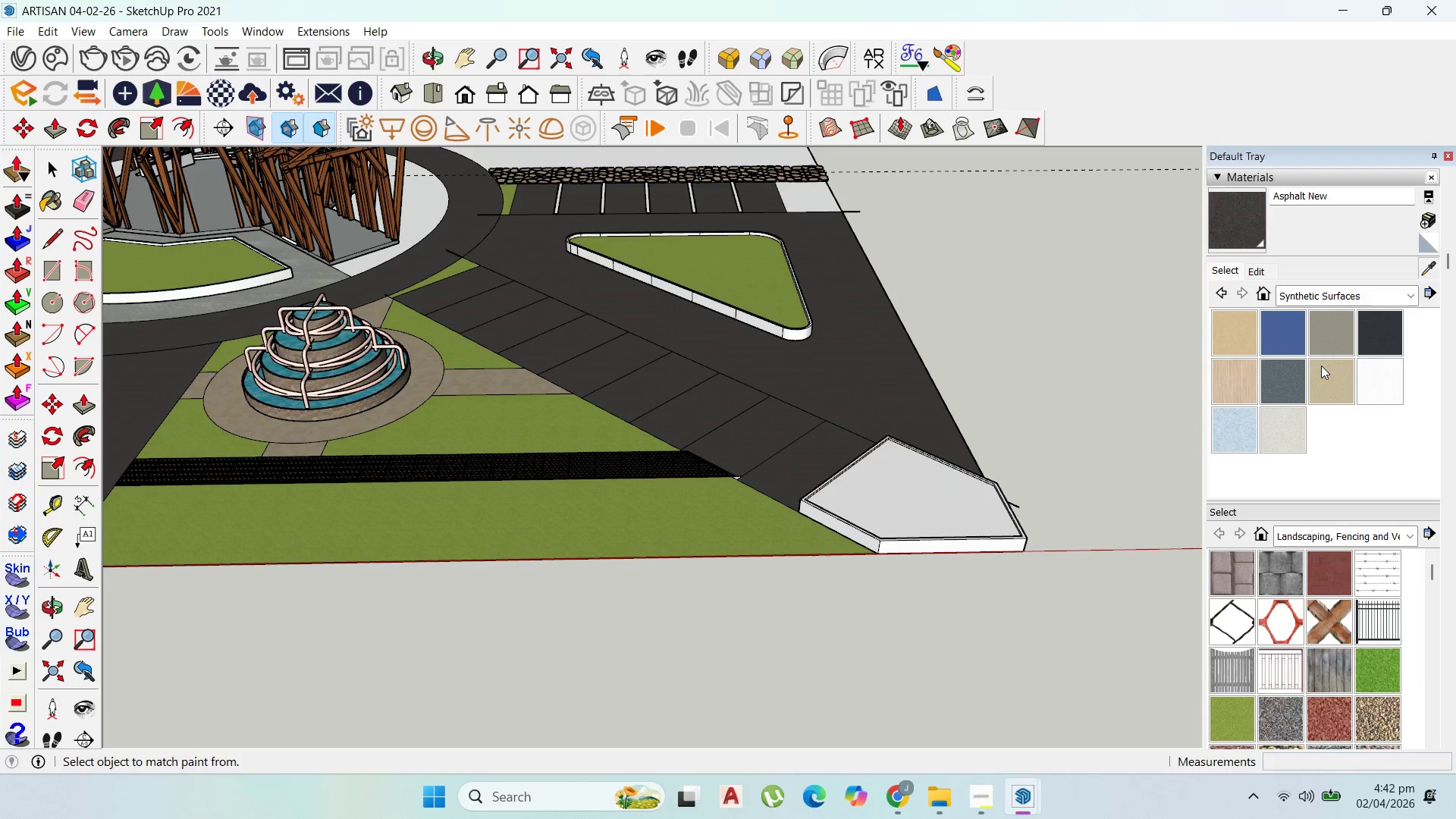 
left_click([1323, 331])
 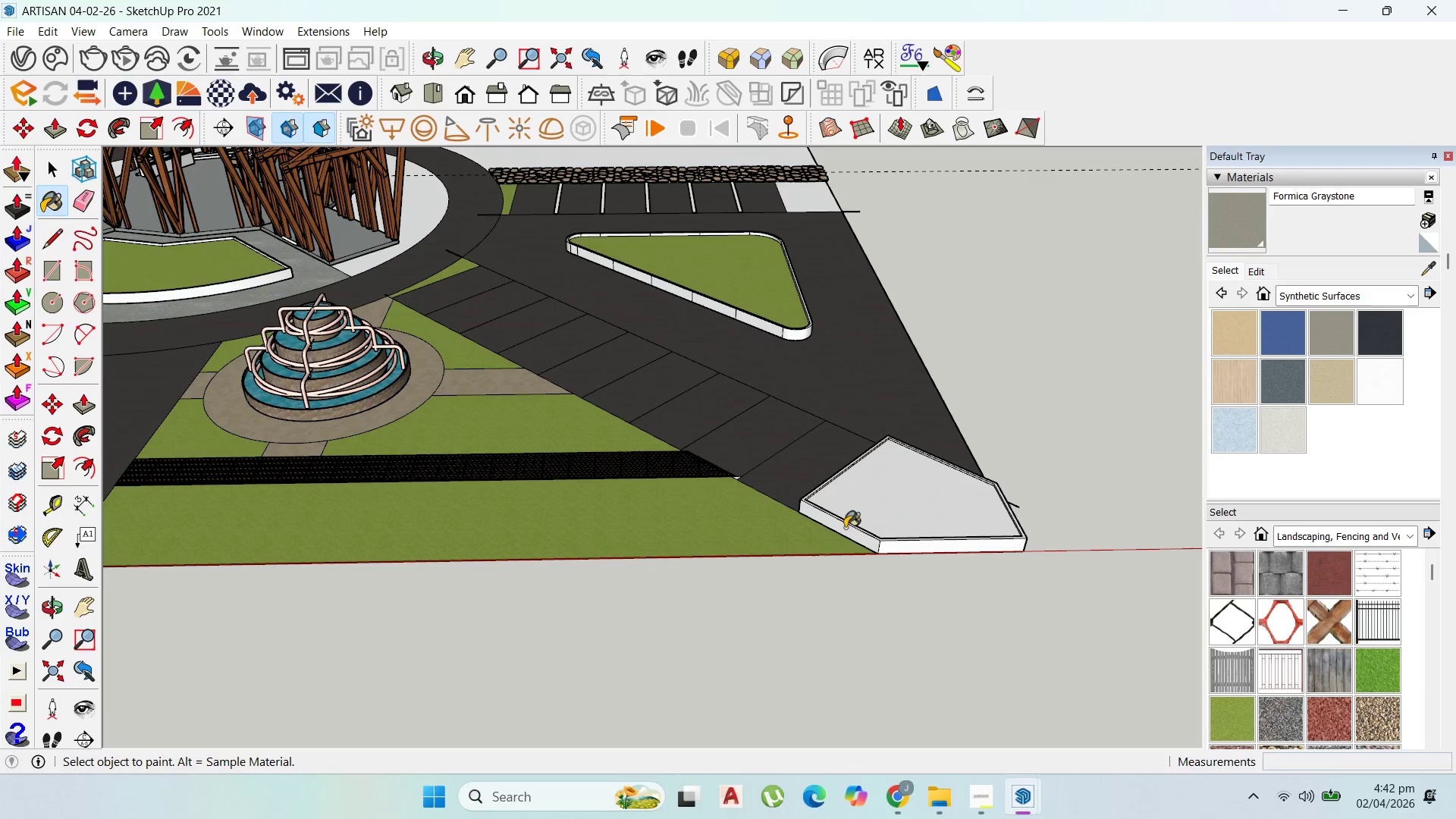 
left_click([913, 500])
 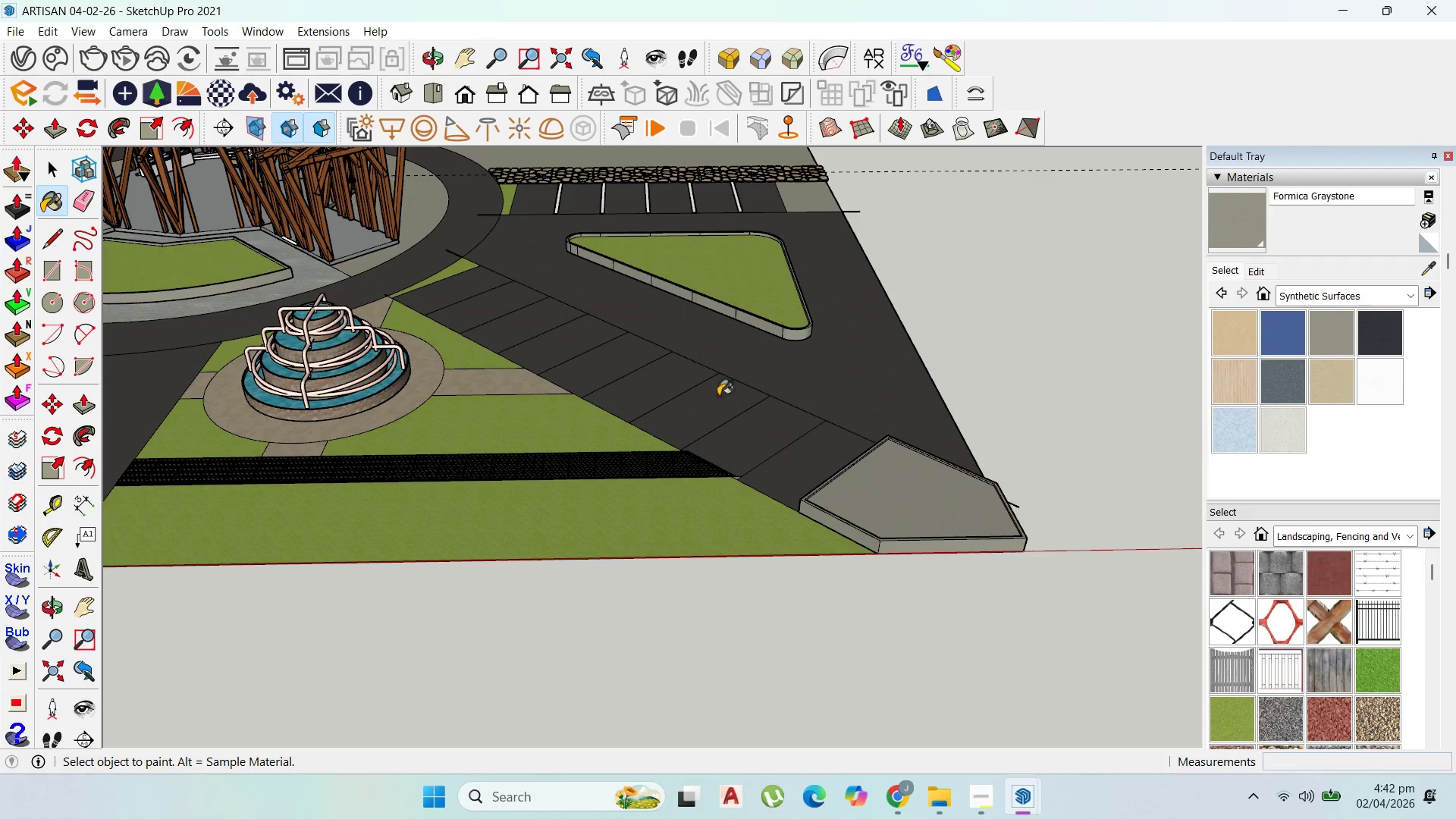 
scroll: coordinate [786, 439], scroll_direction: down, amount: 3.0
 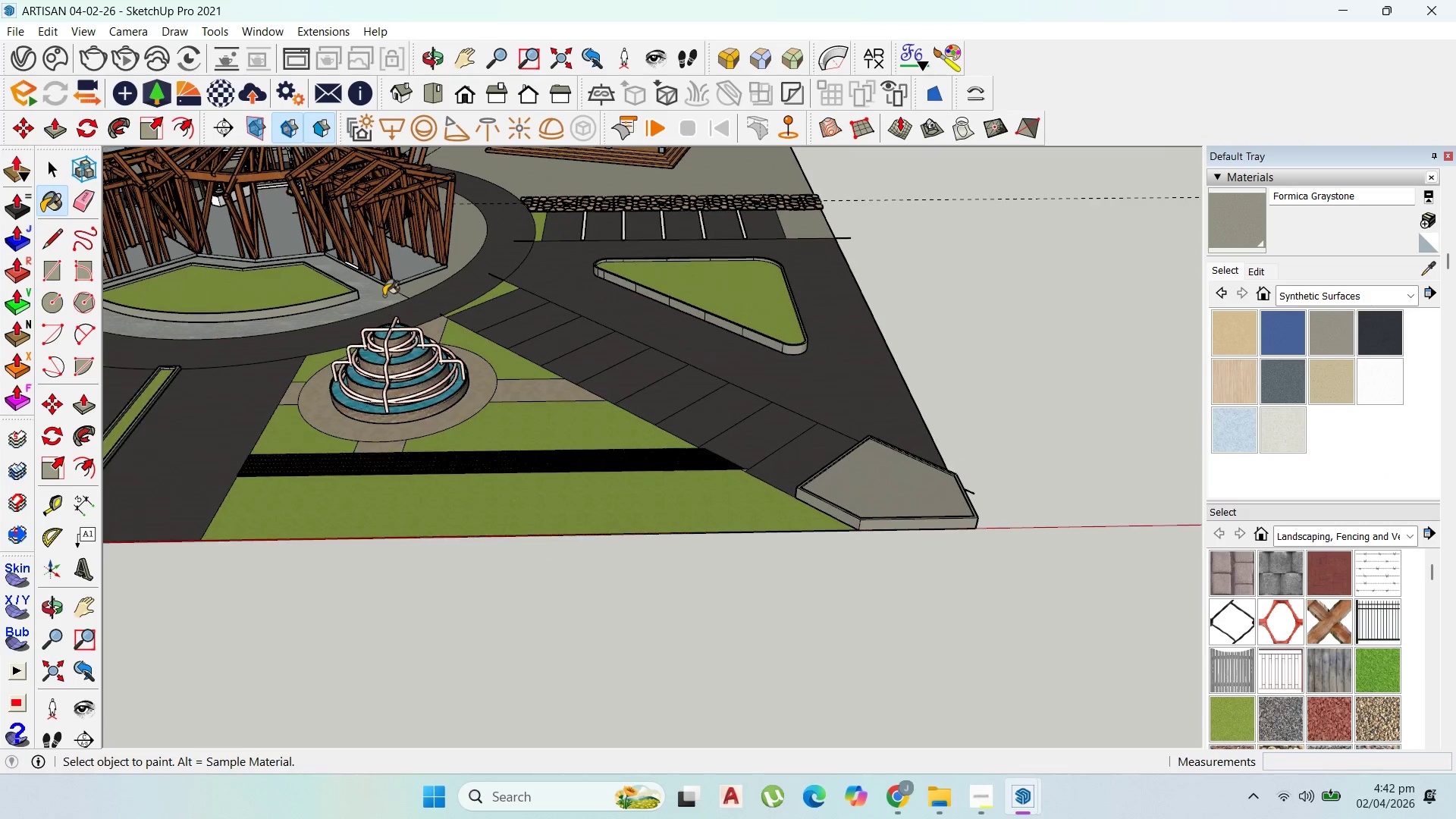 
key(Control+Z)
 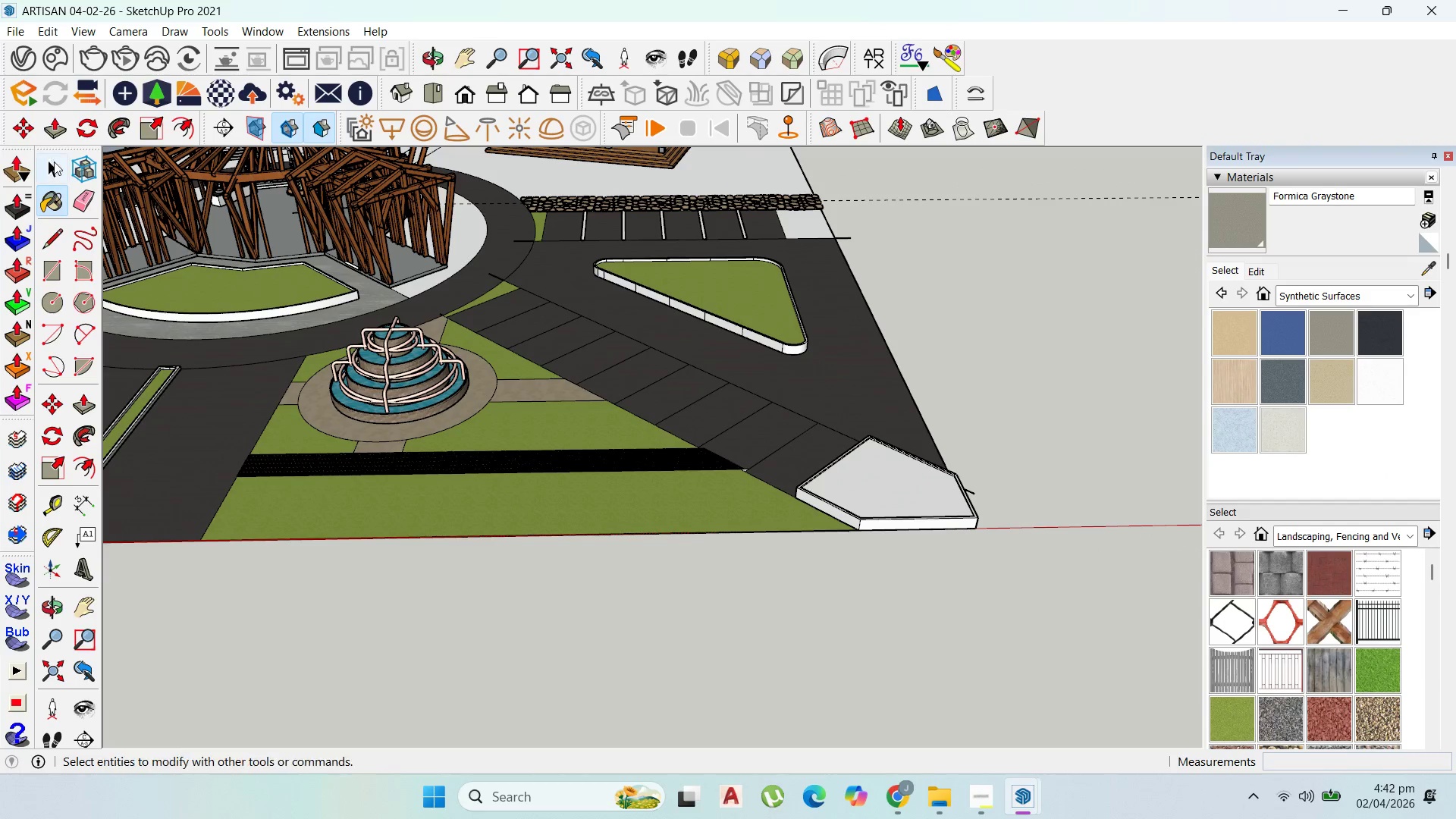 
left_click([55, 162])
 